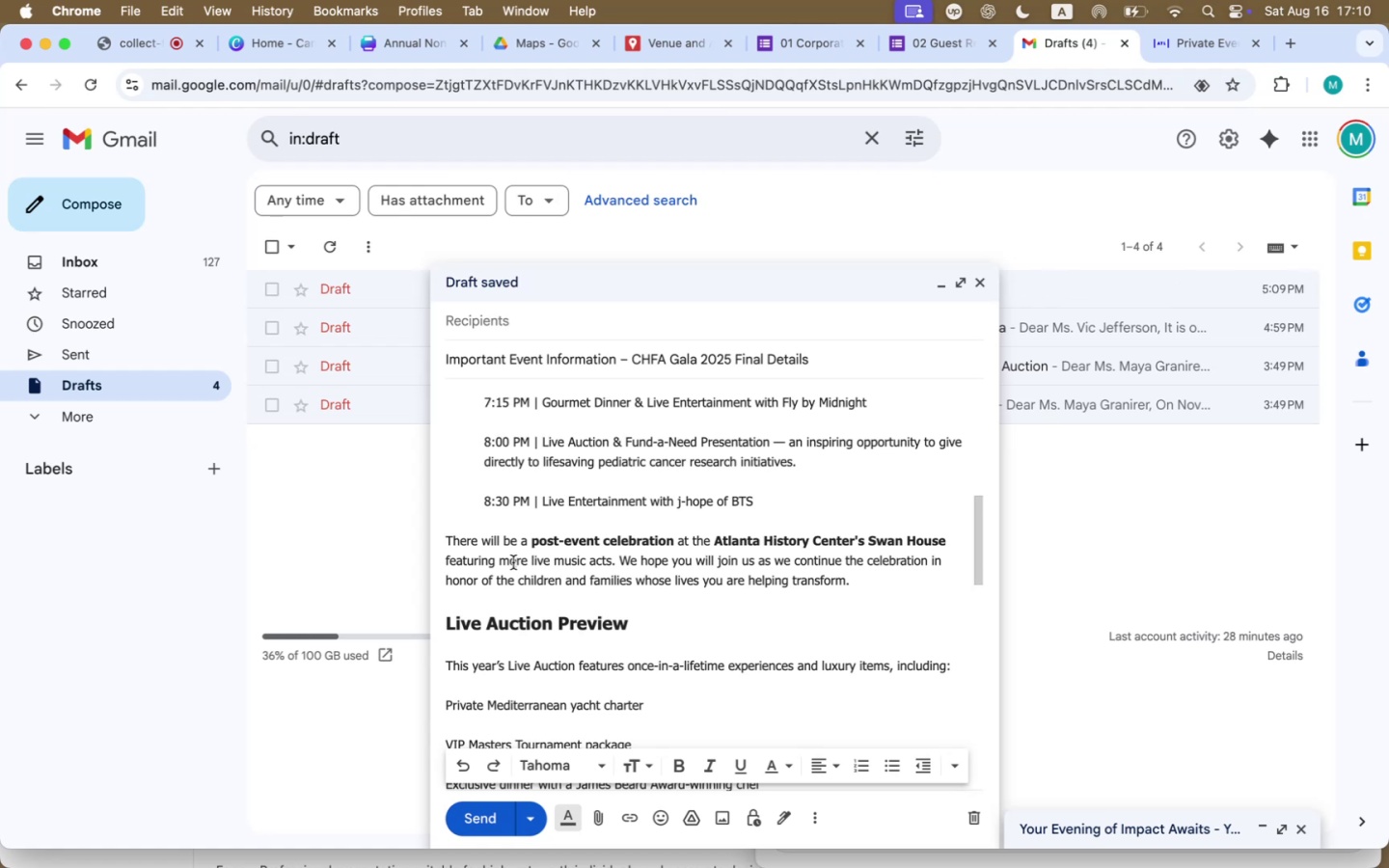 
key(Backspace)
 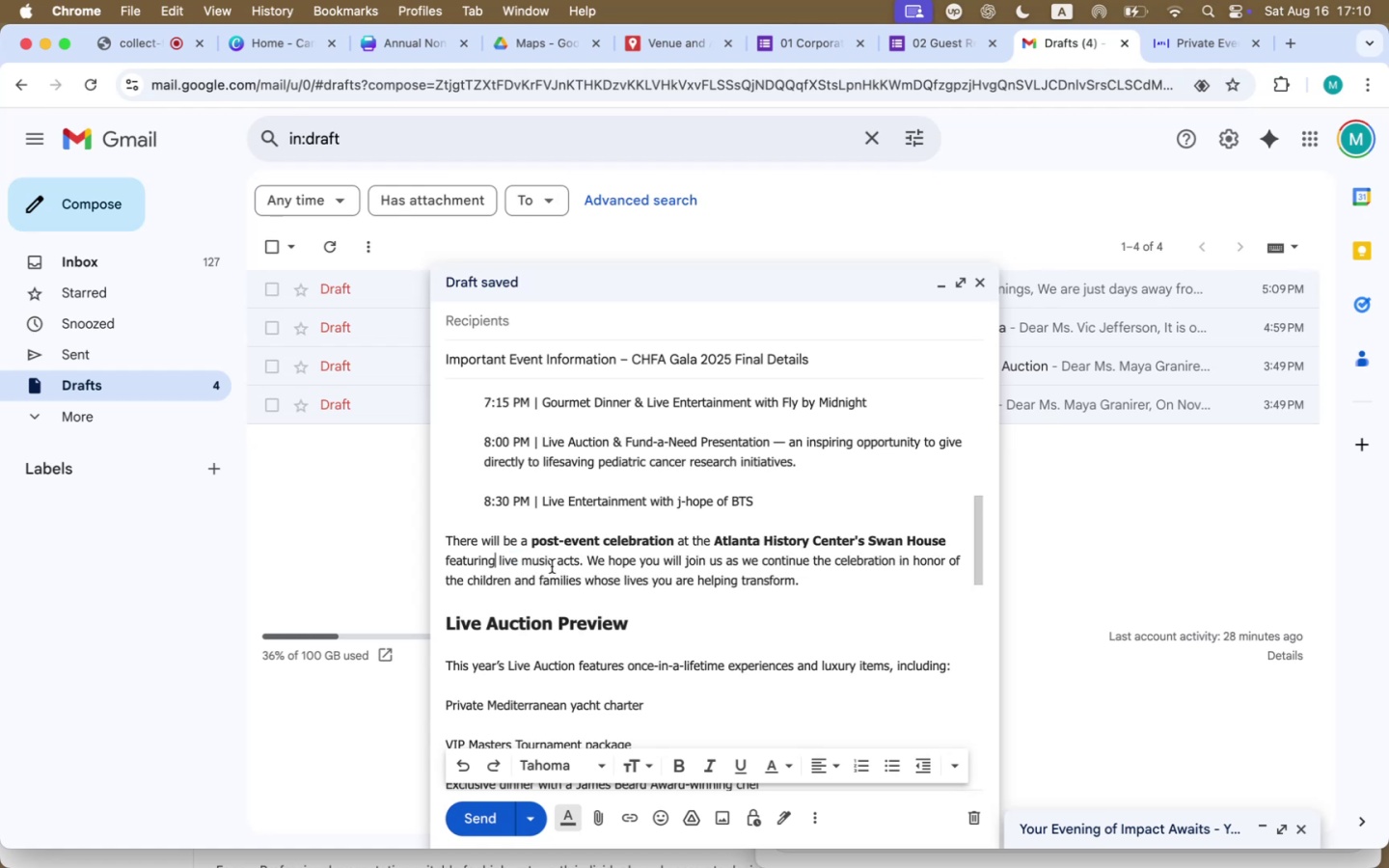 
double_click([564, 560])
 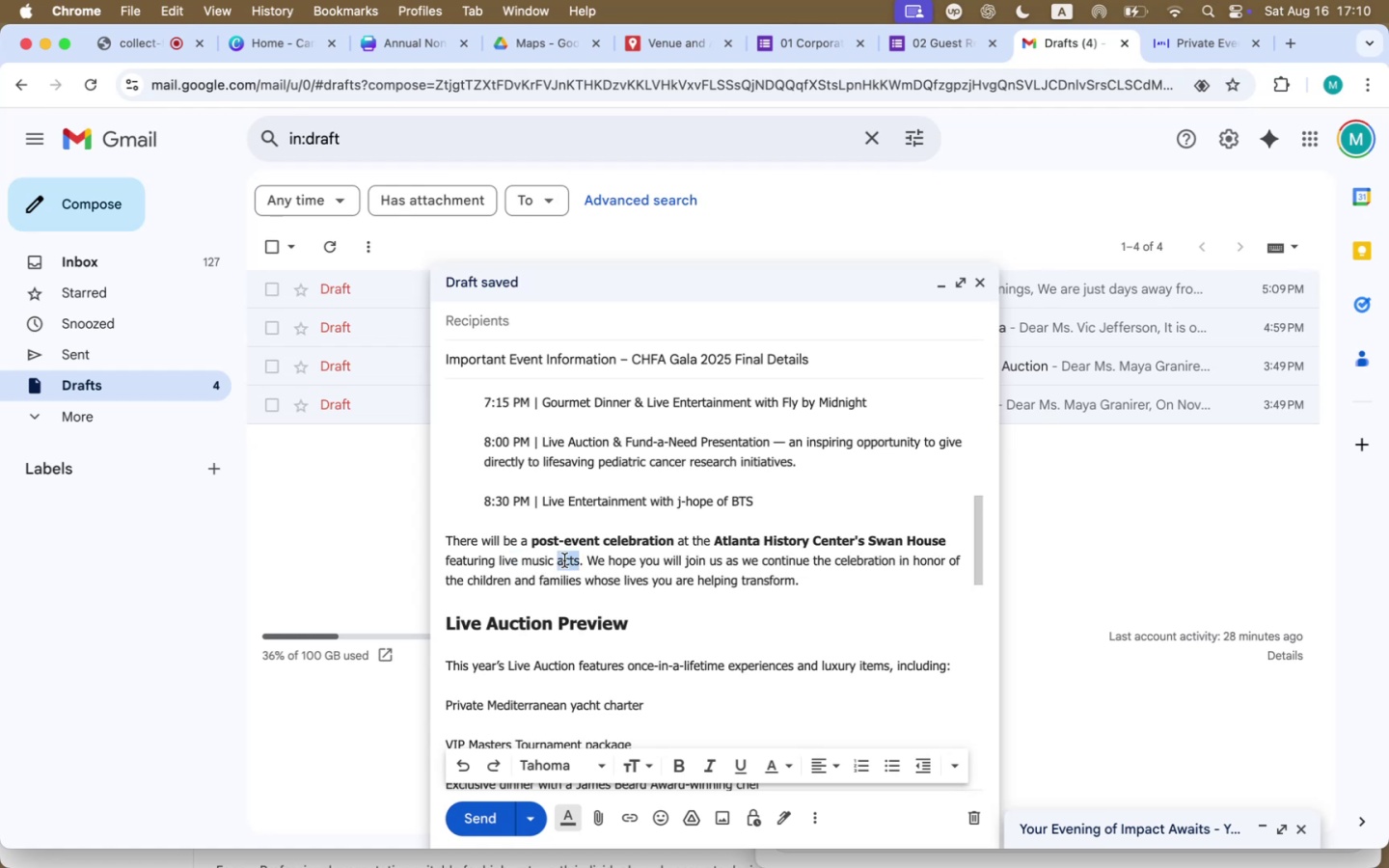 
type(and )
key(Backspace)
key(Backspace)
key(Backspace)
key(Backspace)
type(from local )
key(Backspace)
type( bands ad )
key(Backspace)
key(Backspace)
type(nd )
key(Backspace)
key(Backspace)
key(Backspace)
key(Backspace)
key(Backspace)
type(, cocktails, anf )
key(Backspace)
key(Backspace)
type(d )
 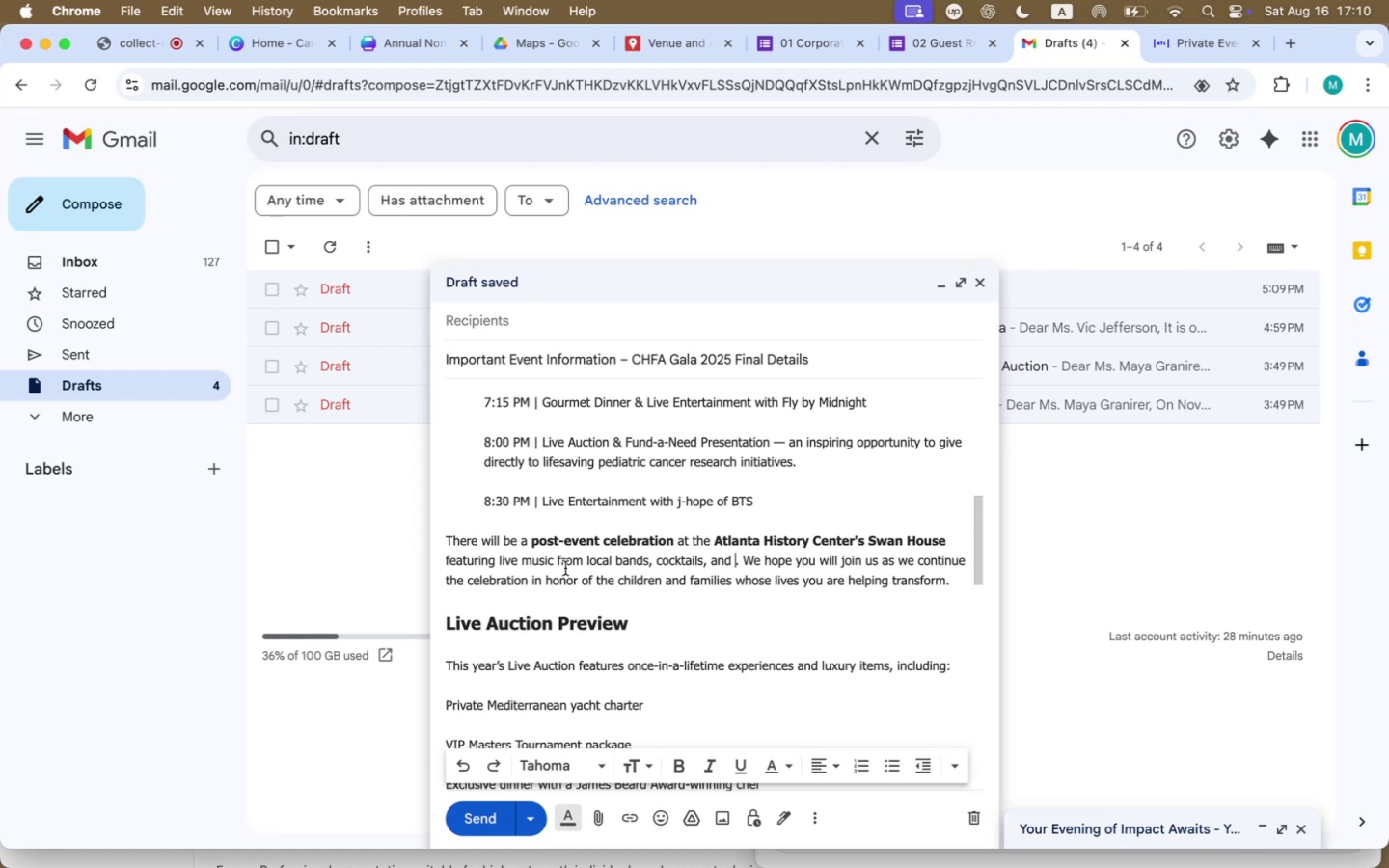 
double_click([629, 564])
 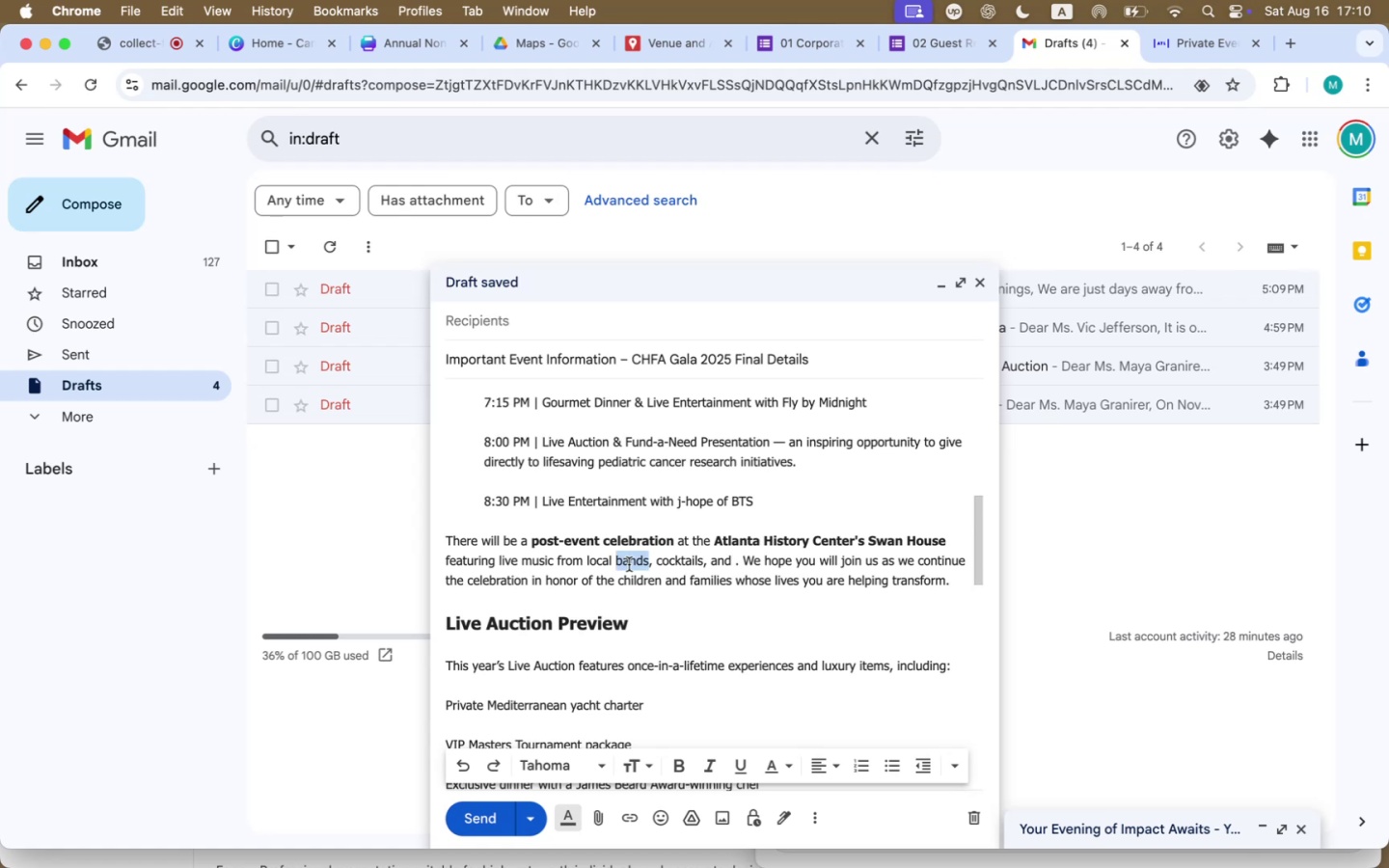 
key(Meta+Tab)
 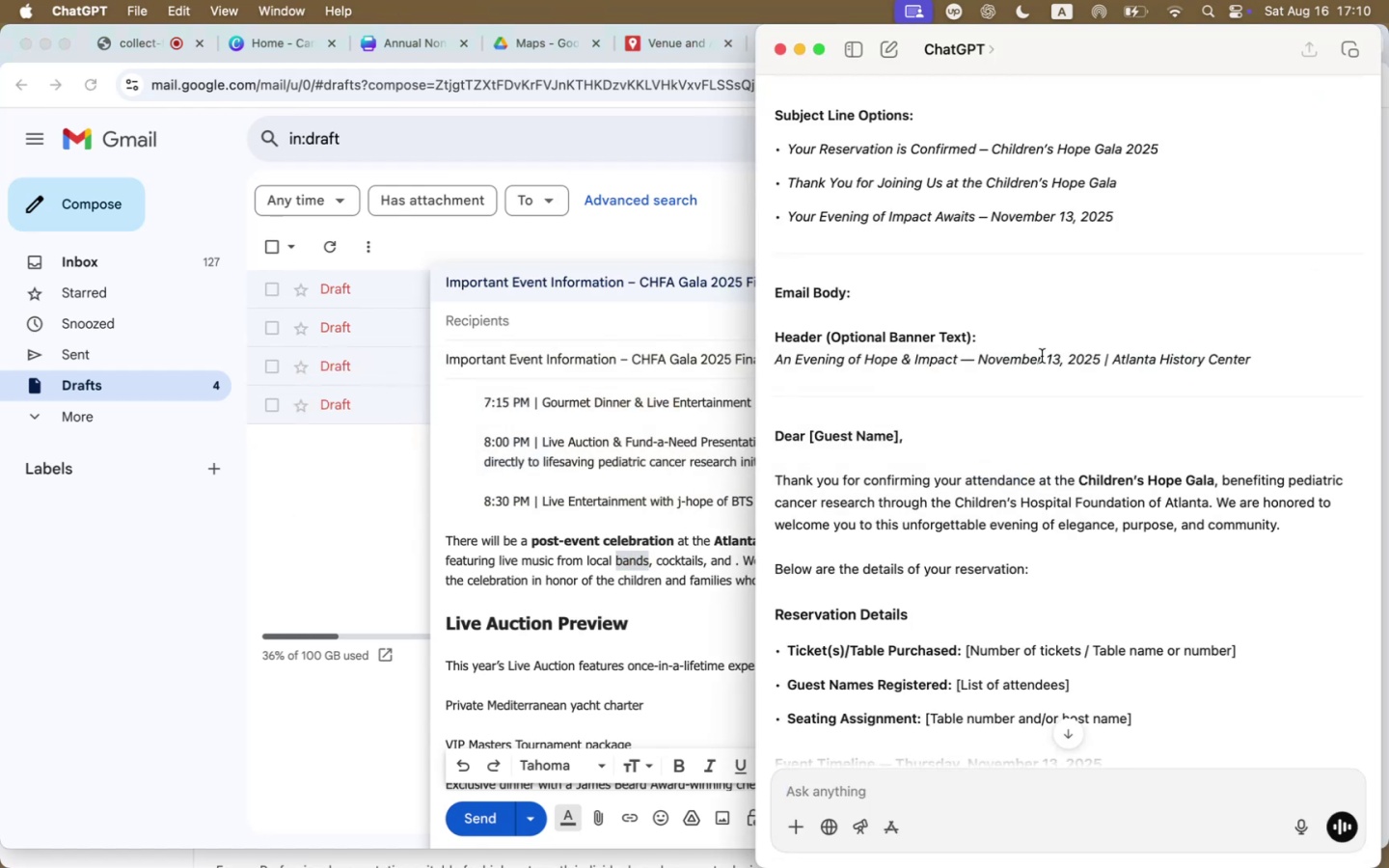 
key(Meta+Tab)
 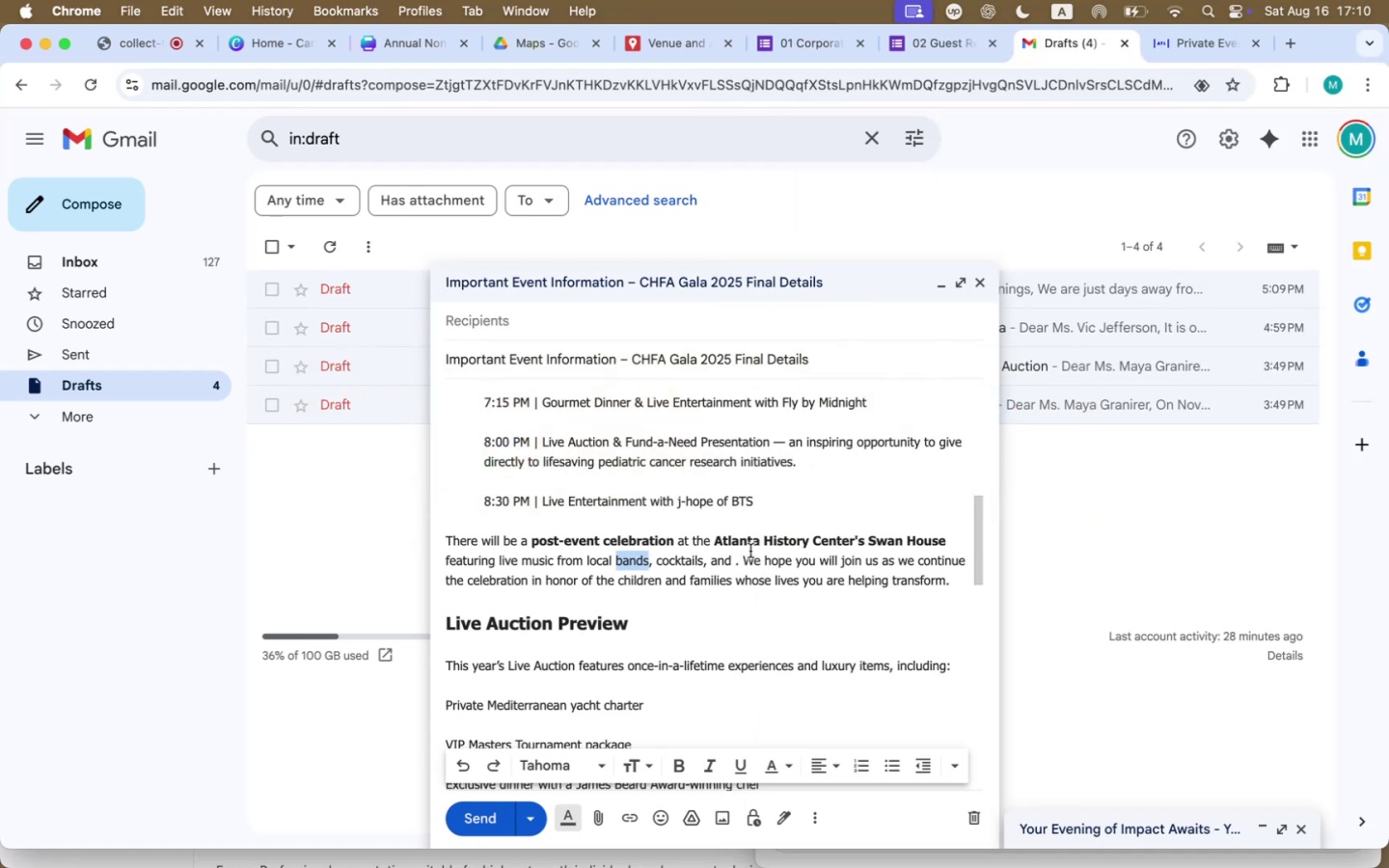 
left_click([733, 556])
 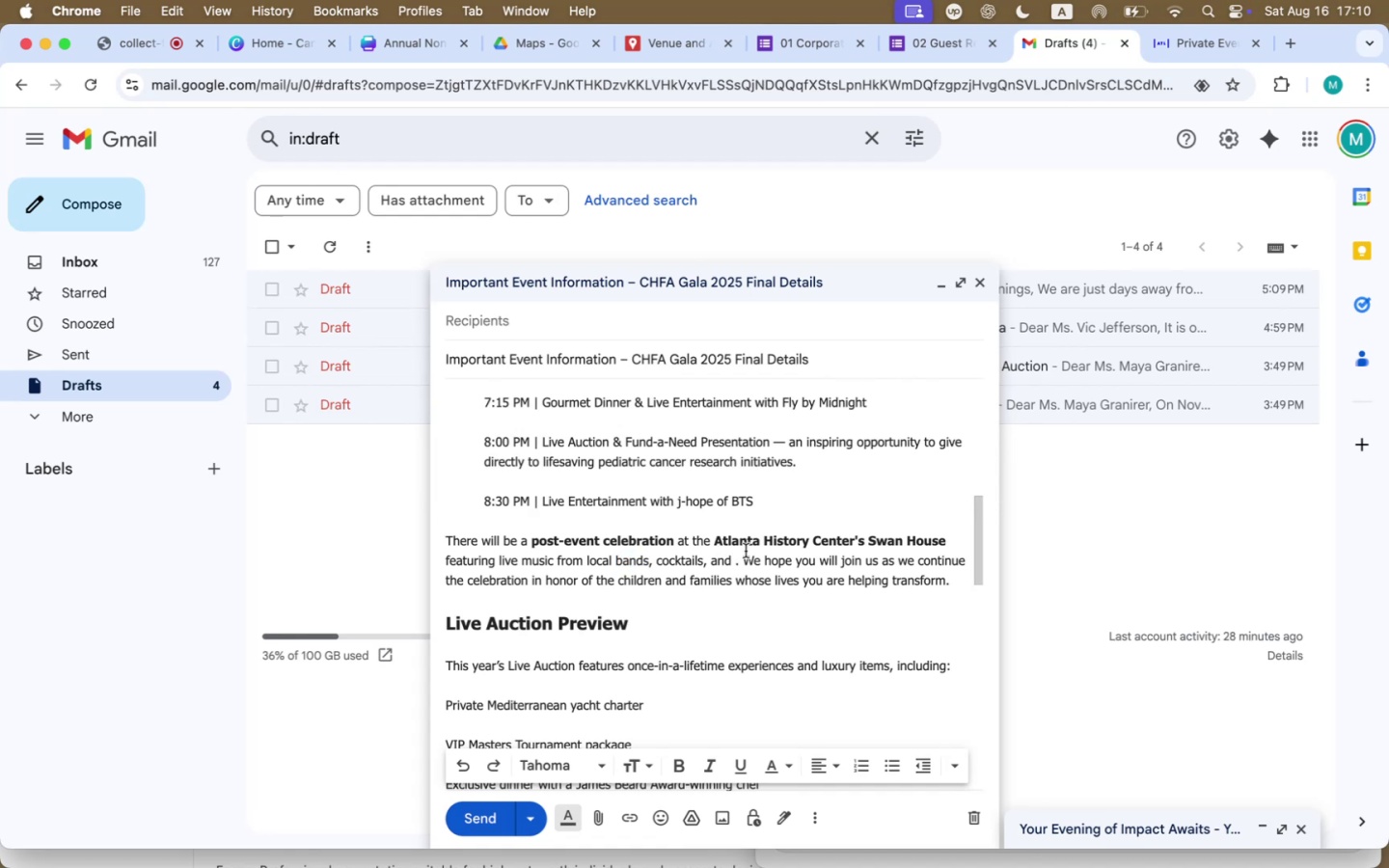 
key(ArrowRight)
 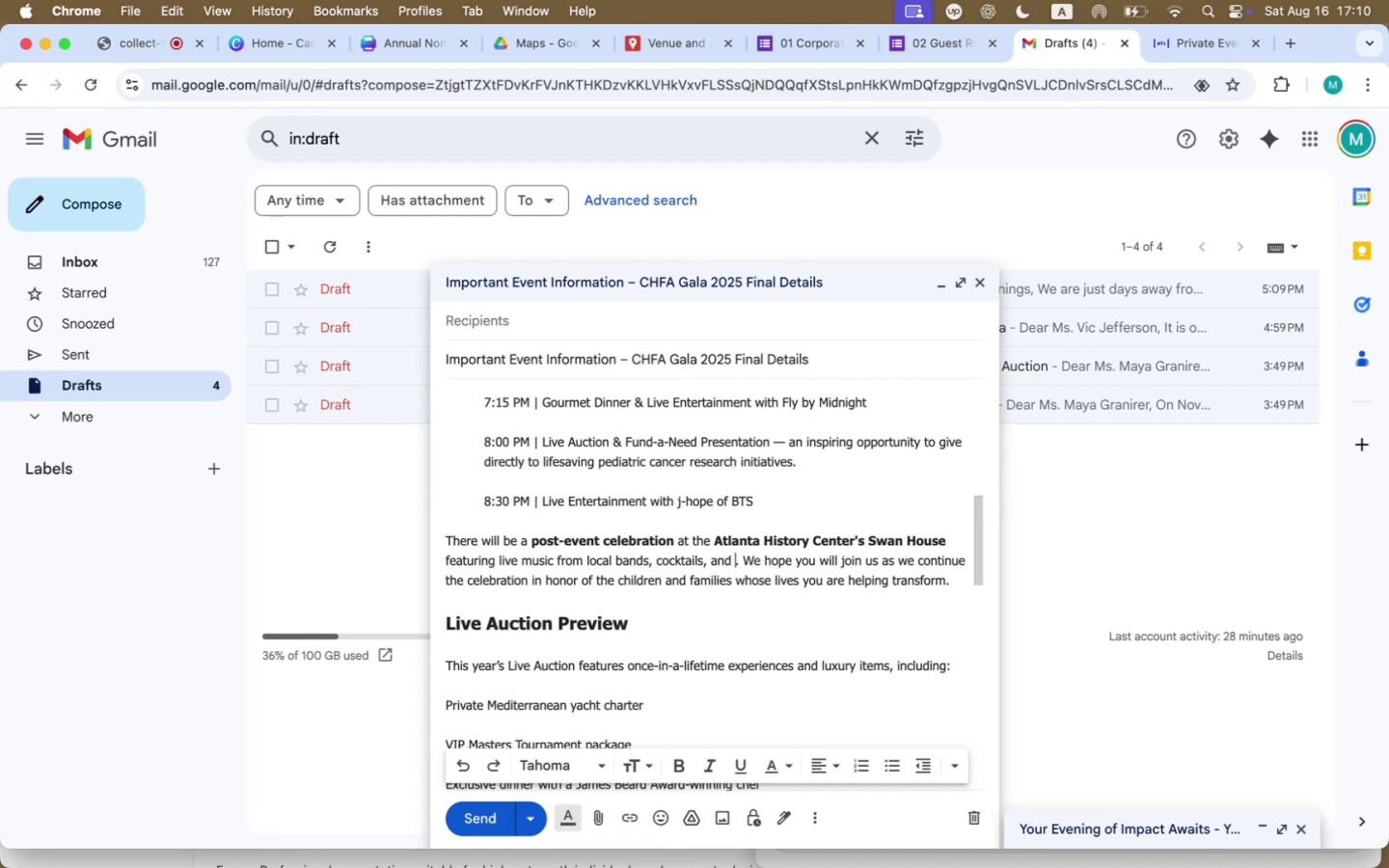 
type(late night bites.)
 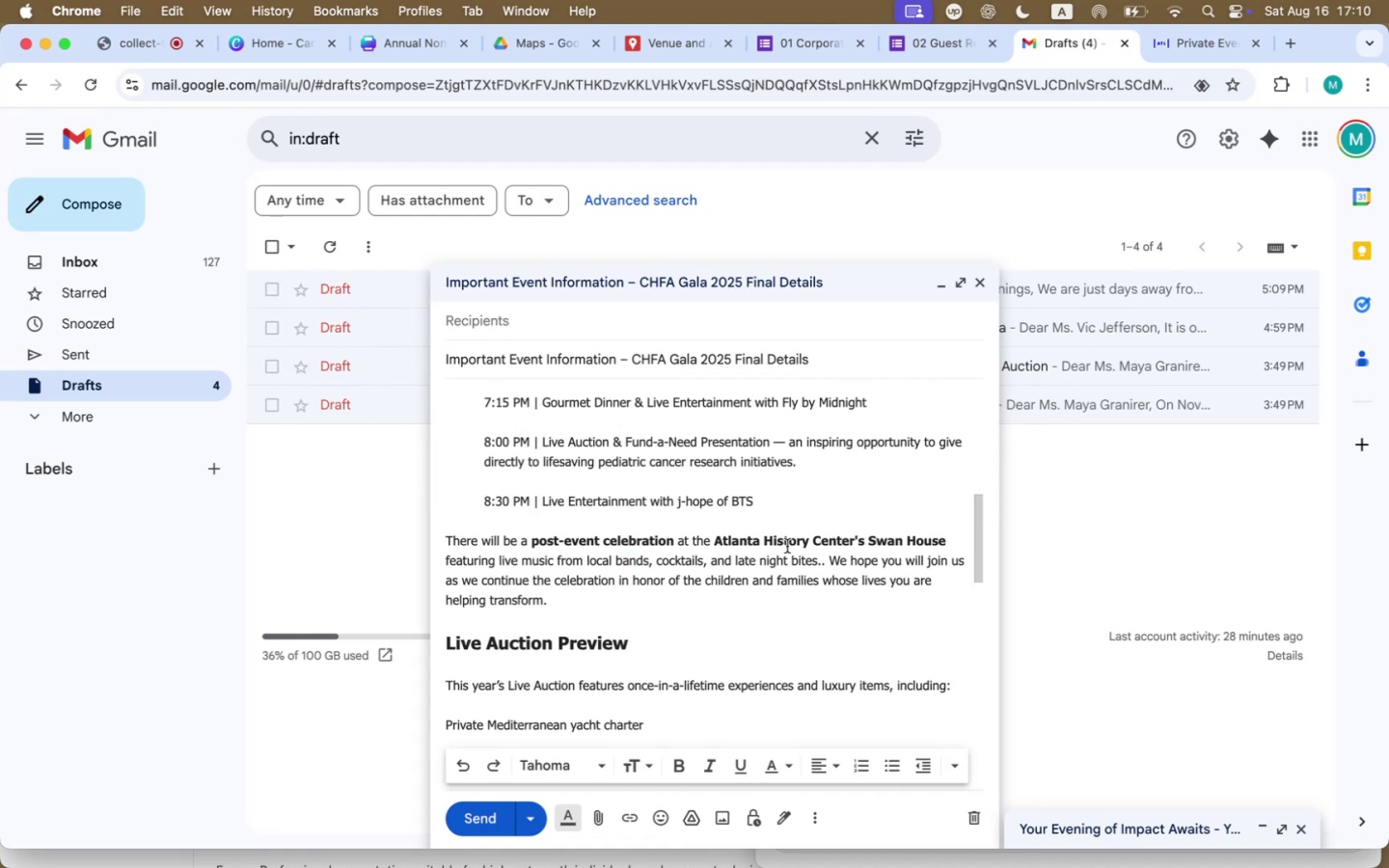 
left_click([756, 558])
 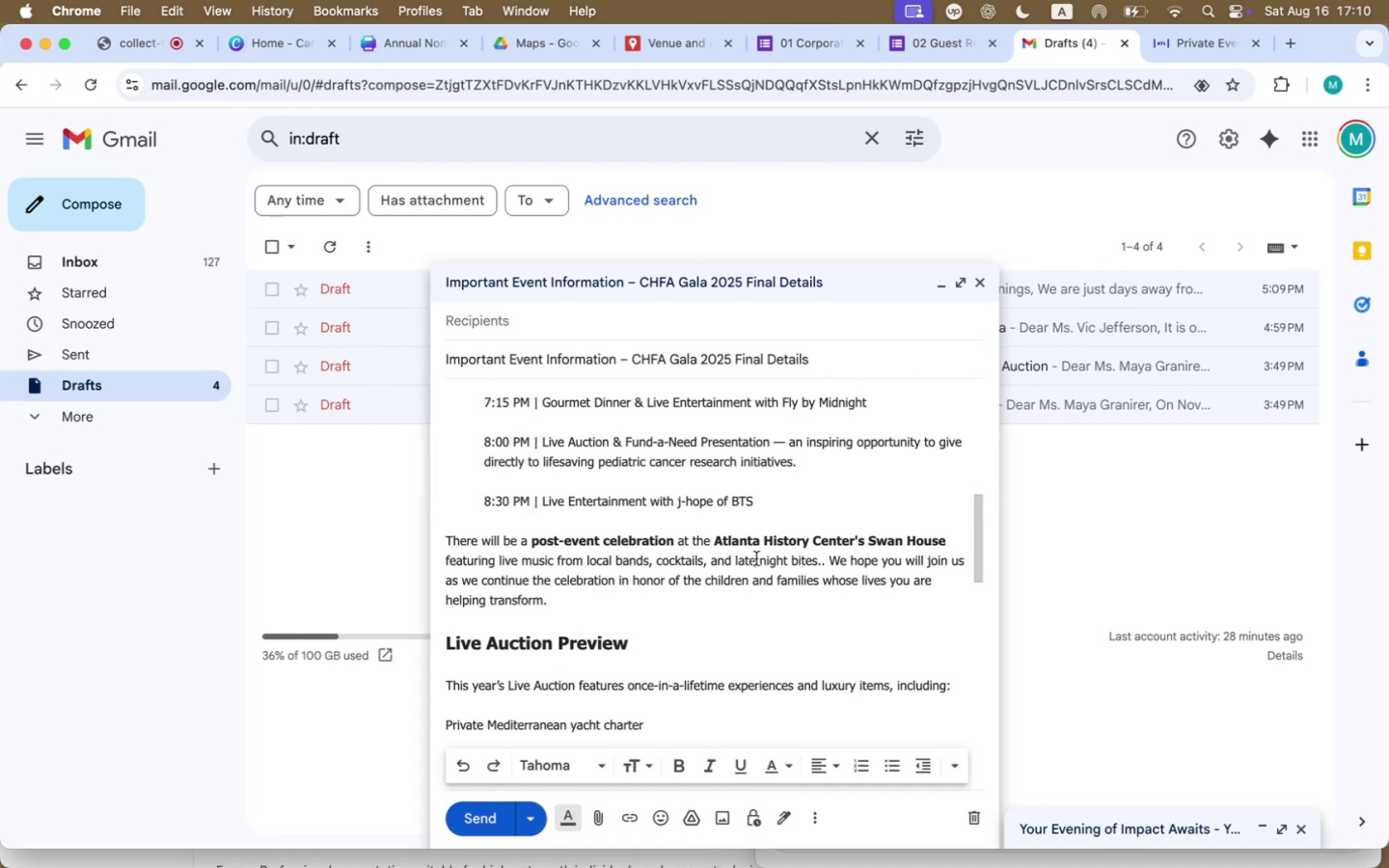 
key(ArrowRight)
 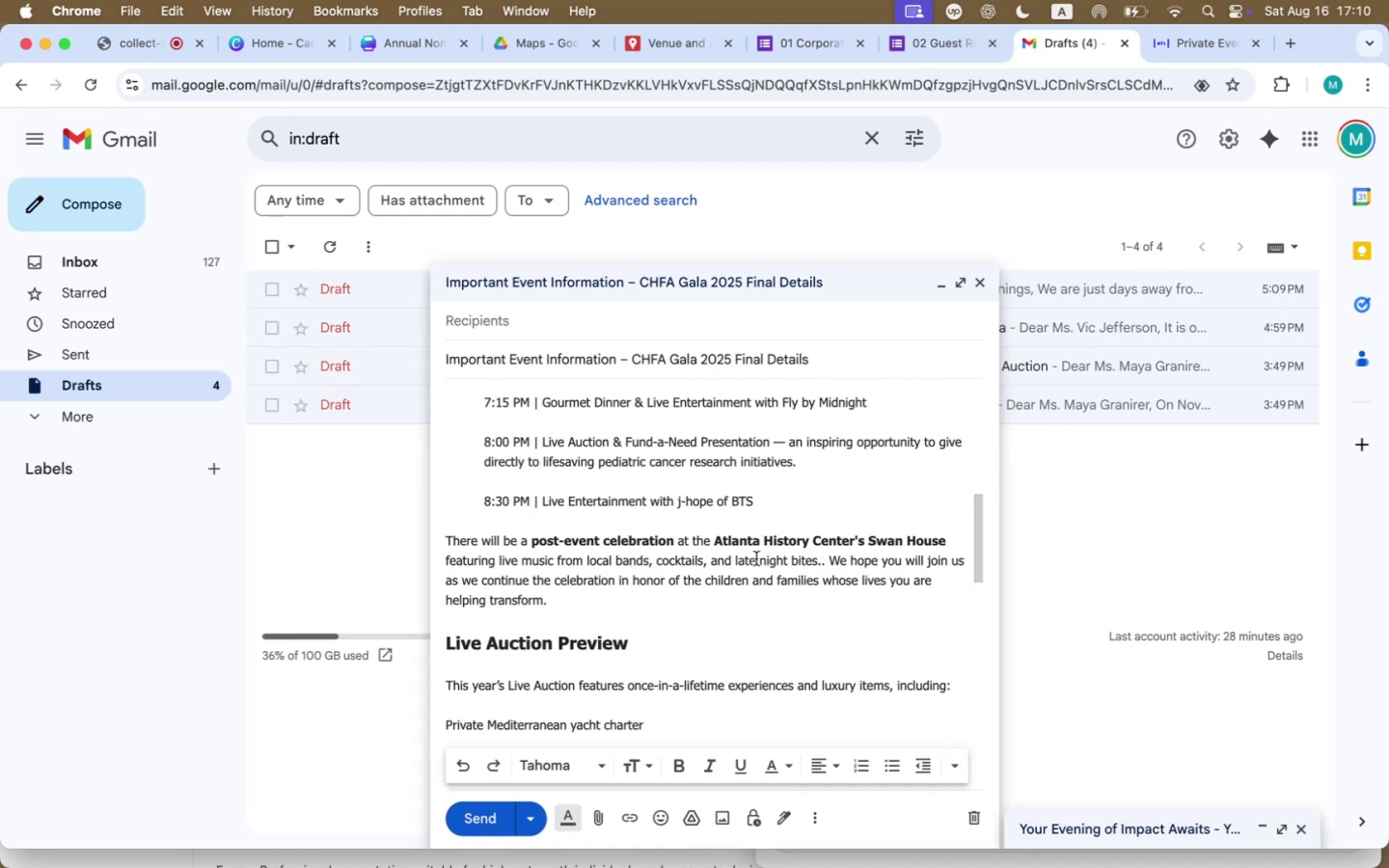 
key(Backspace)
 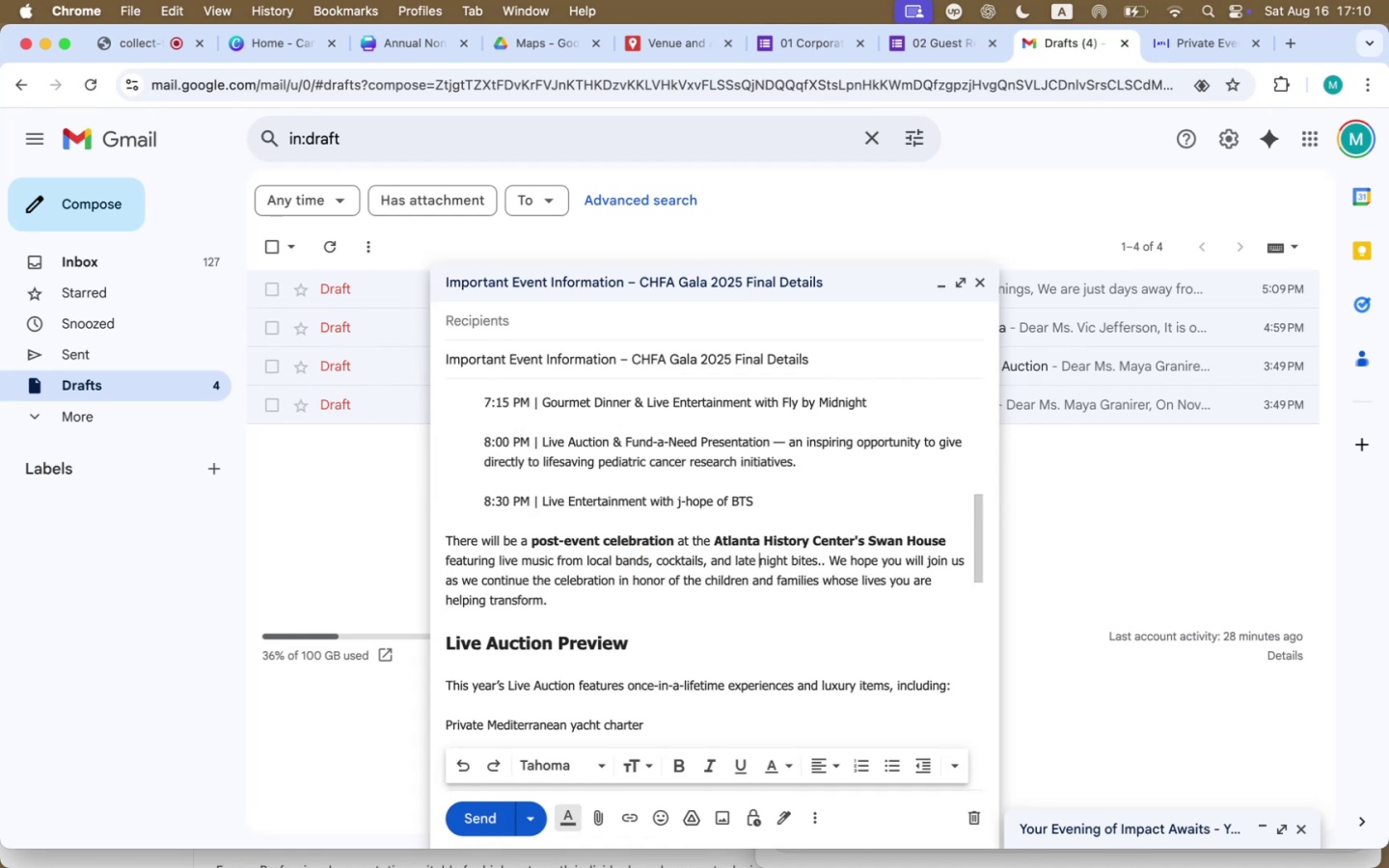 
key(Minus)
 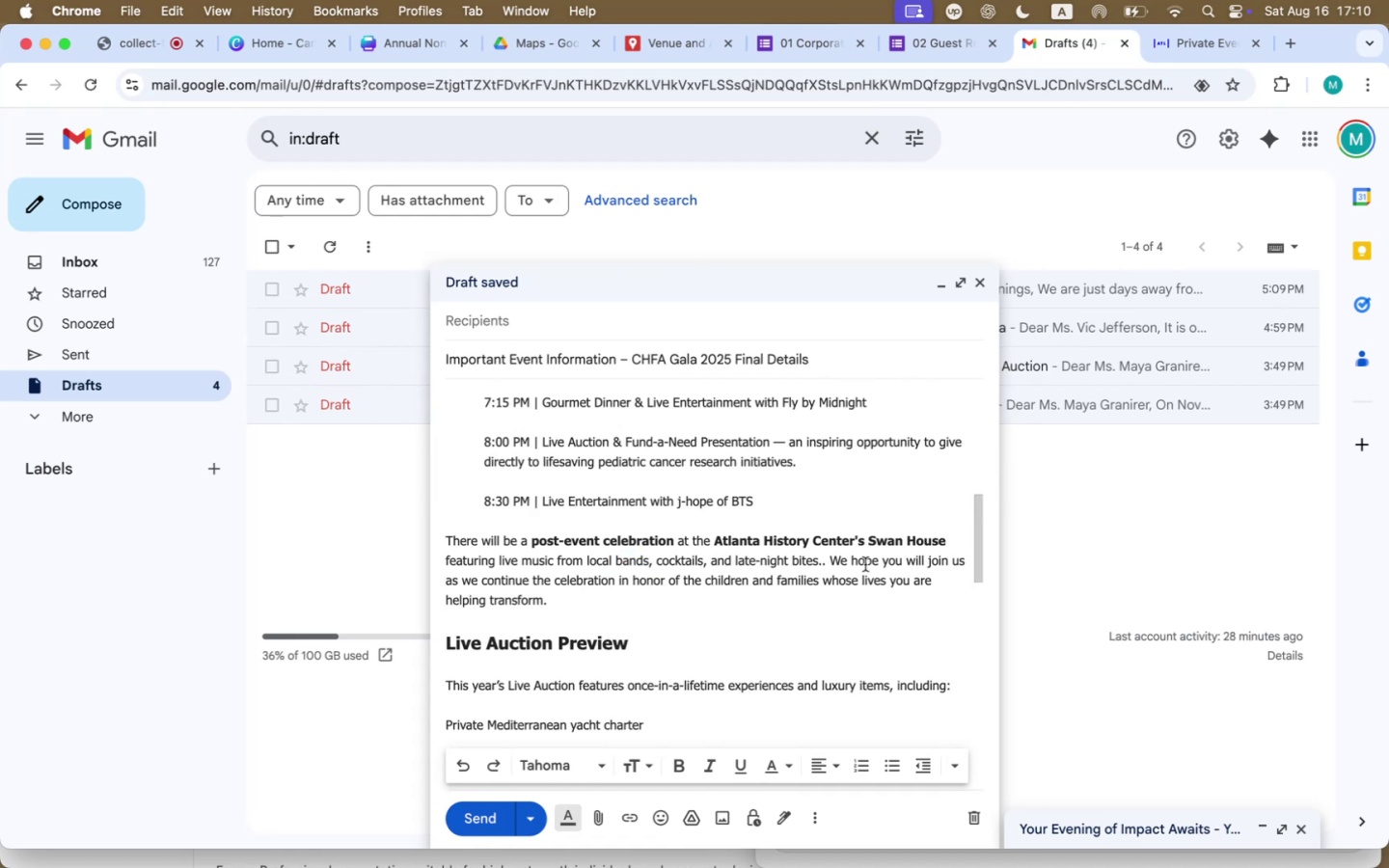 
left_click([822, 557])
 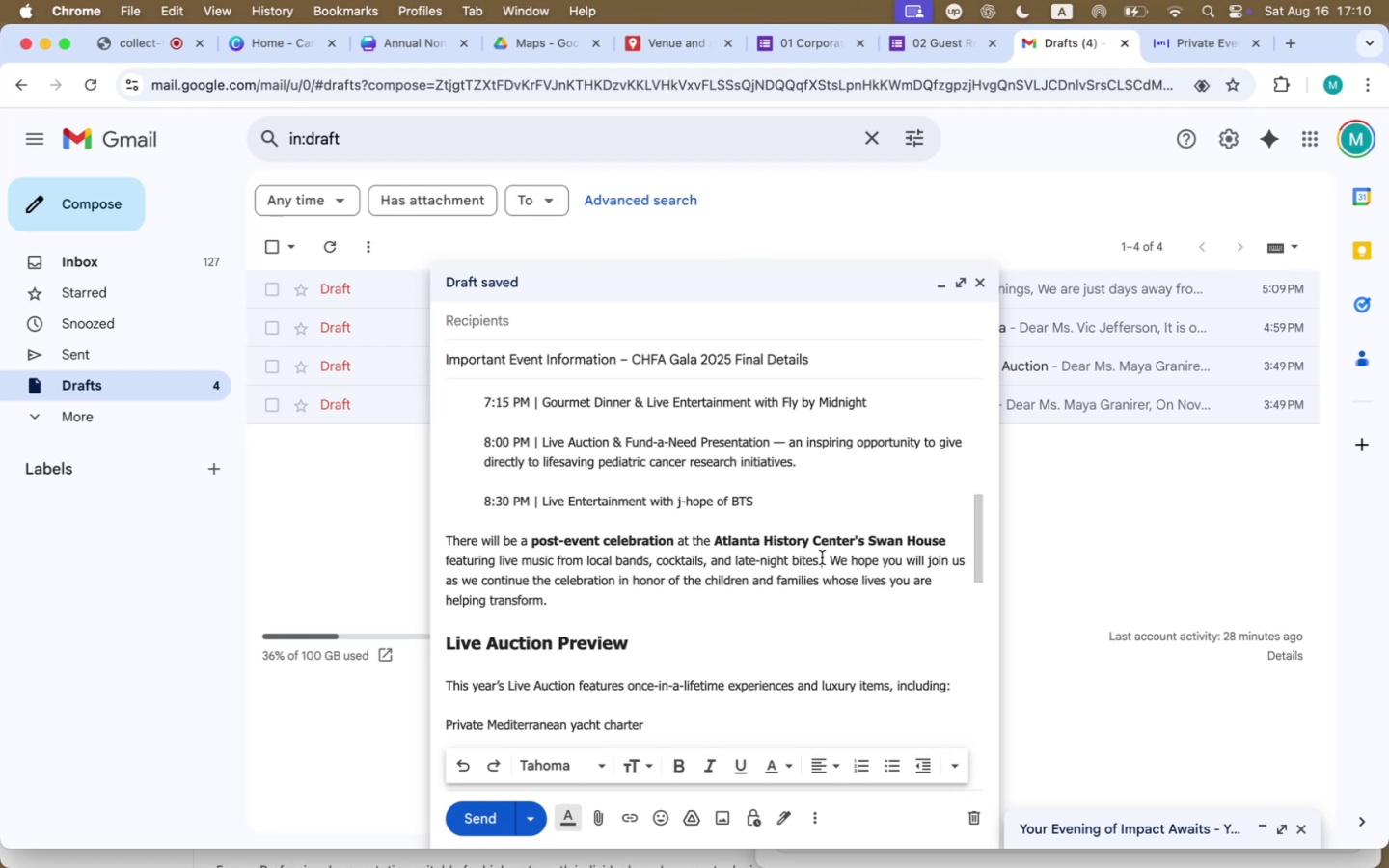 
key(Backspace)
 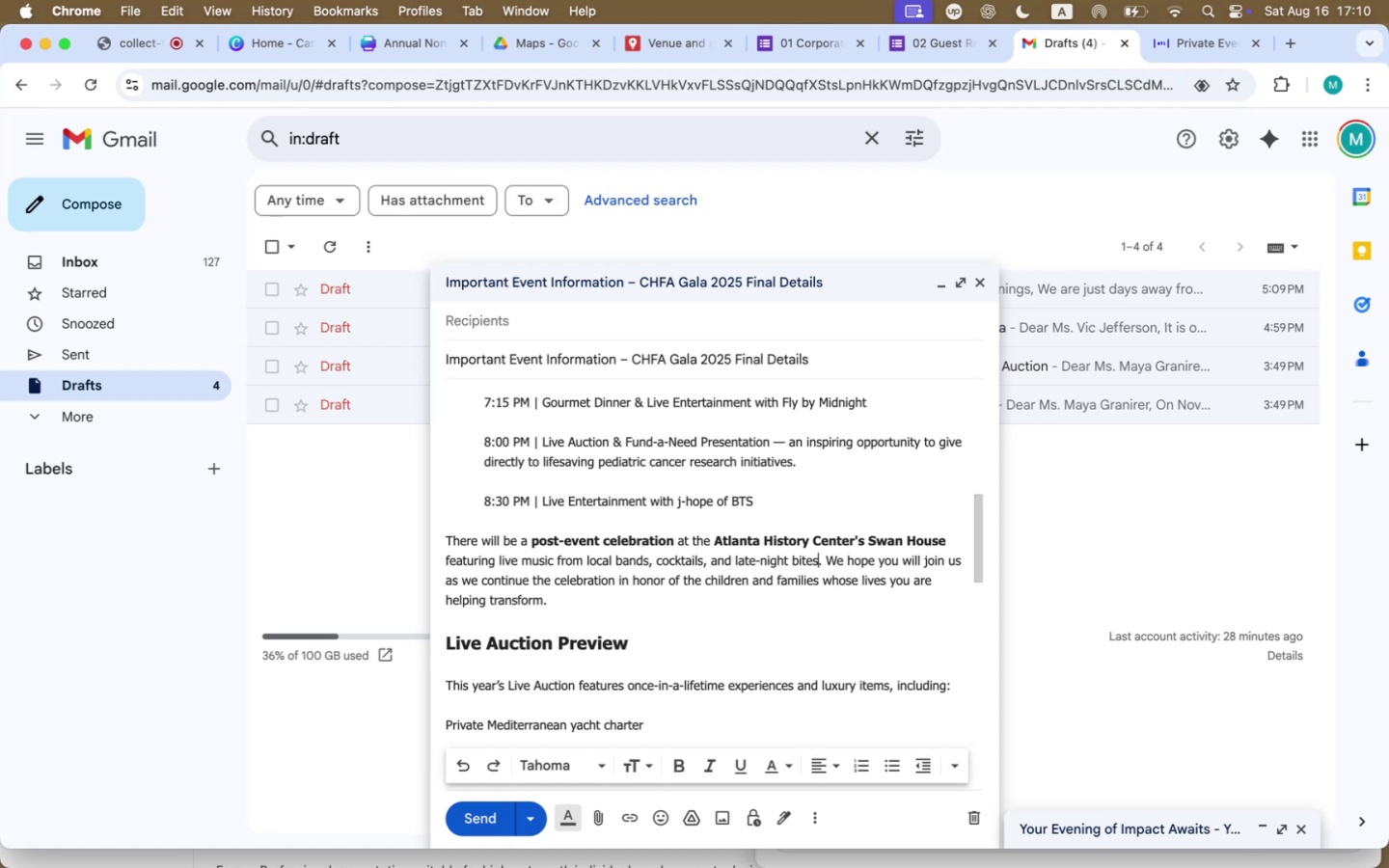 
wait(17.14)
 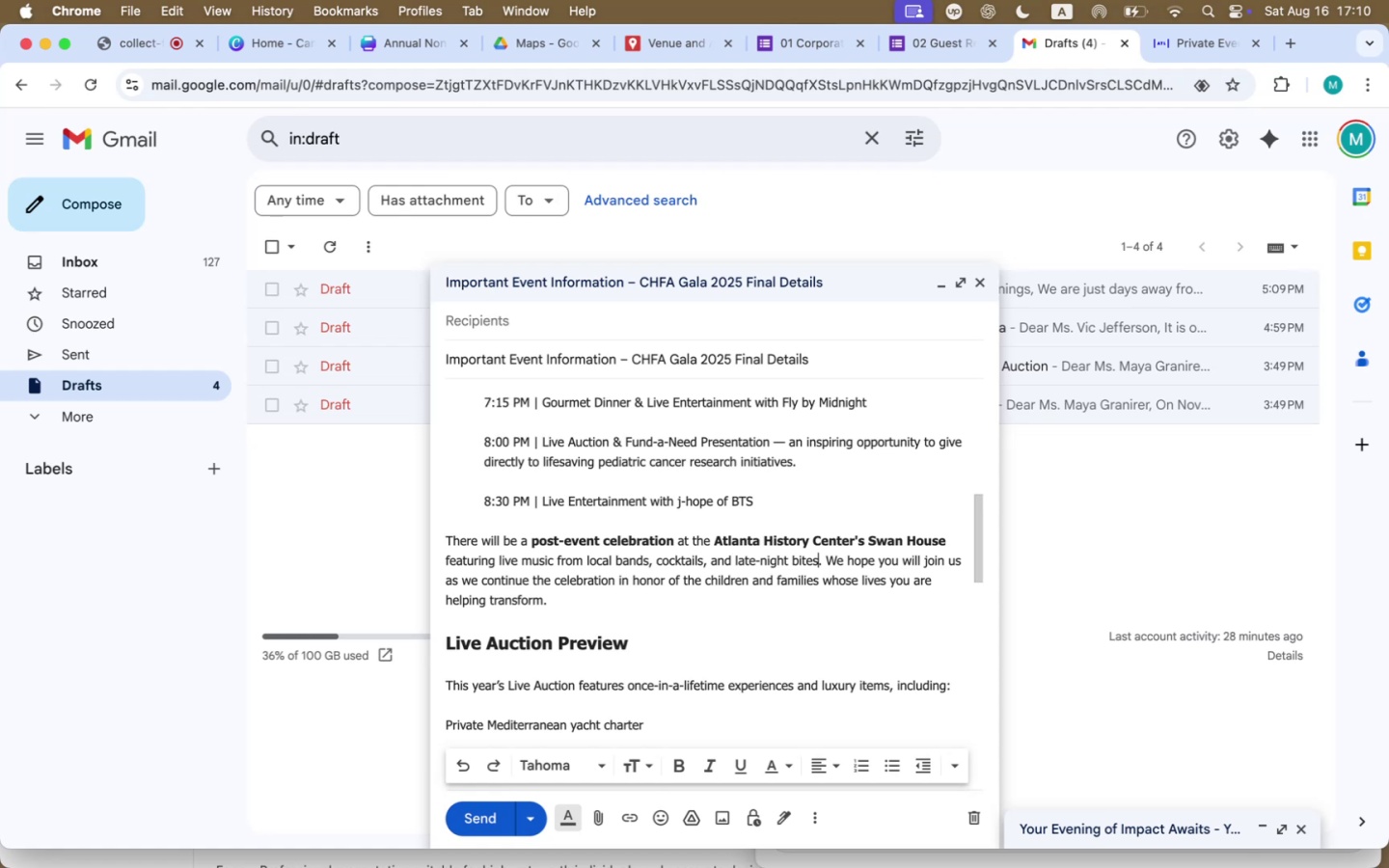 
left_click_drag(start_coordinate=[649, 559], to_coordinate=[585, 560])
 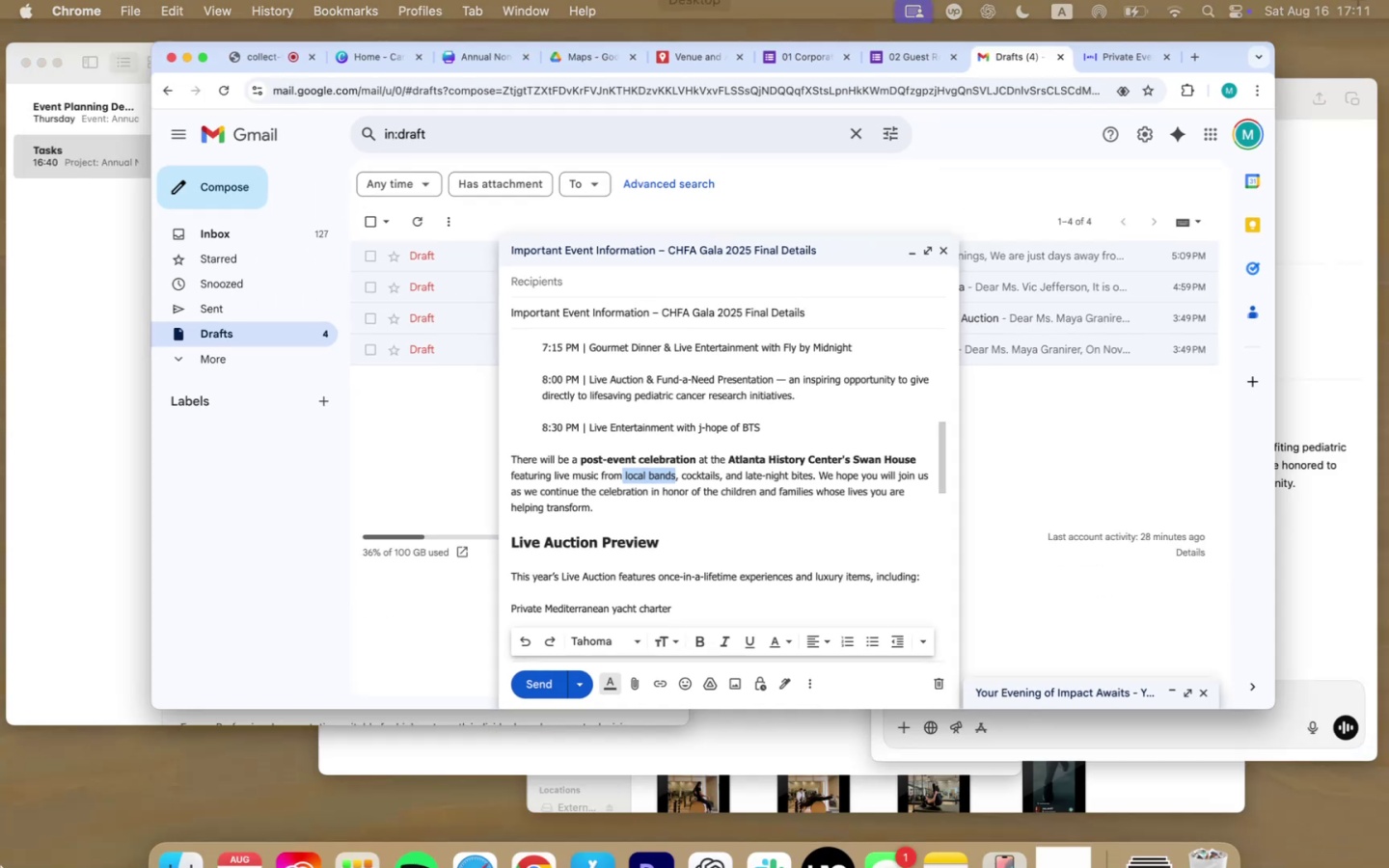 
left_click([947, 373])
 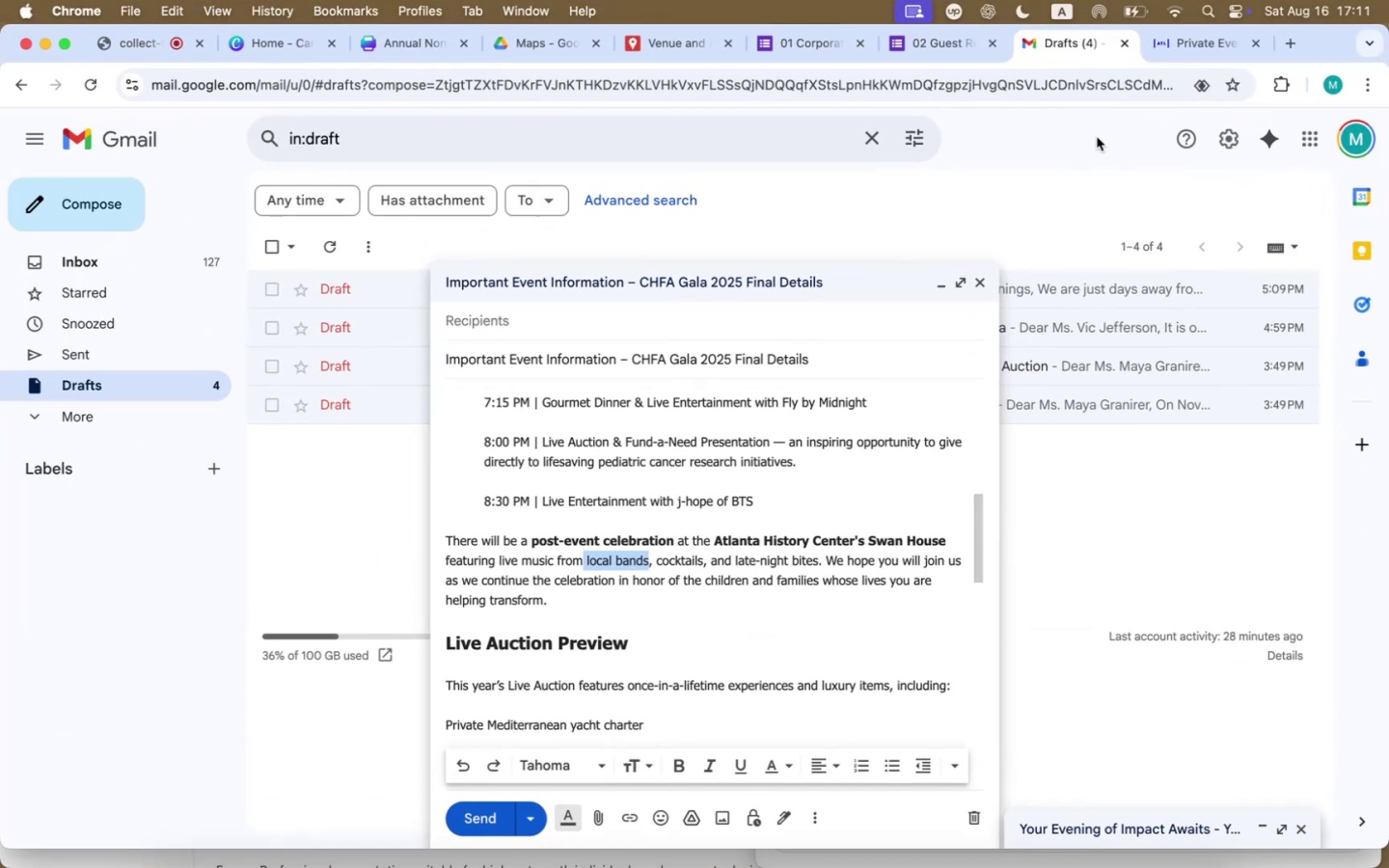 
left_click_drag(start_coordinate=[1194, 41], to_coordinate=[1189, 43])
 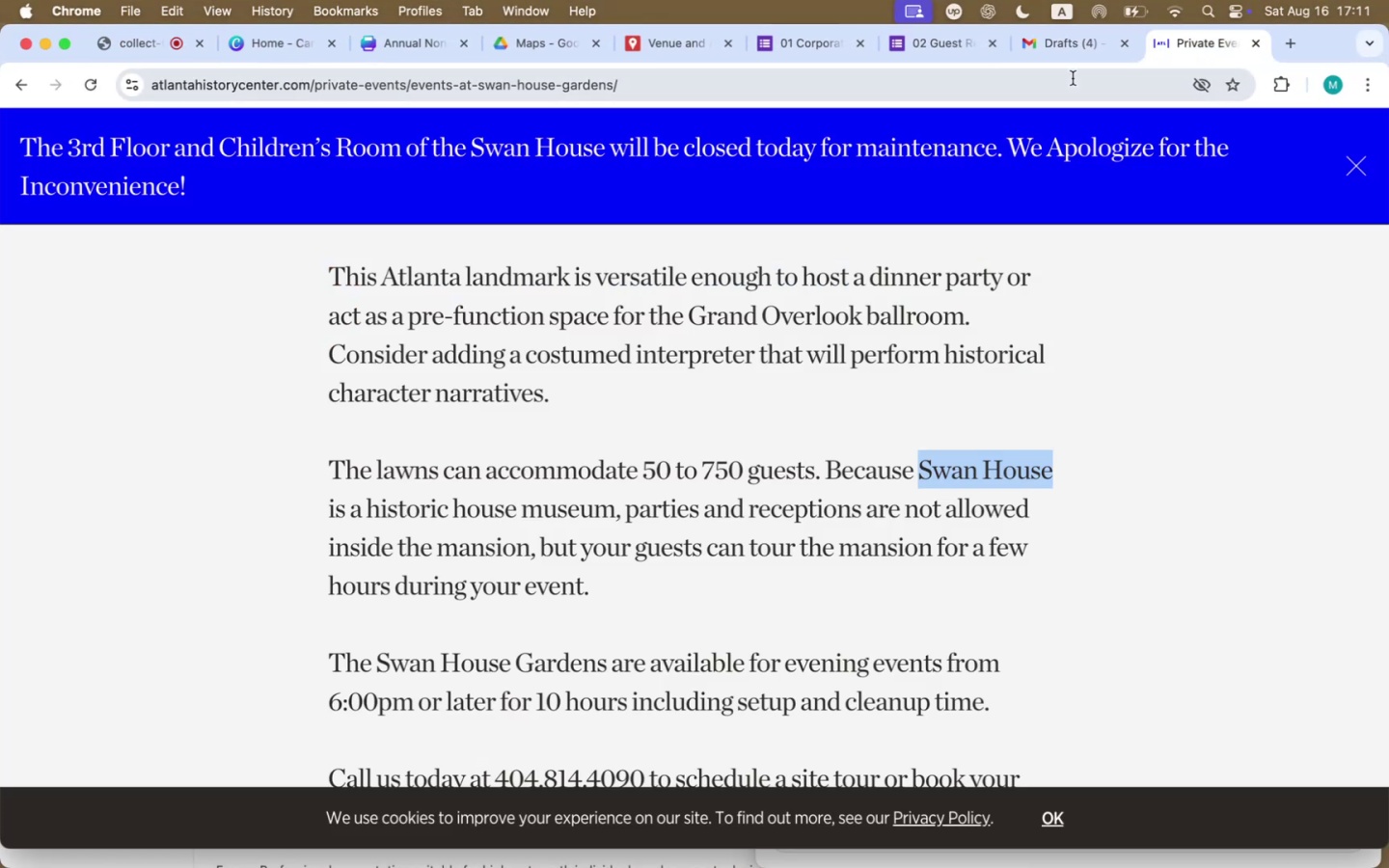 
left_click([1073, 78])
 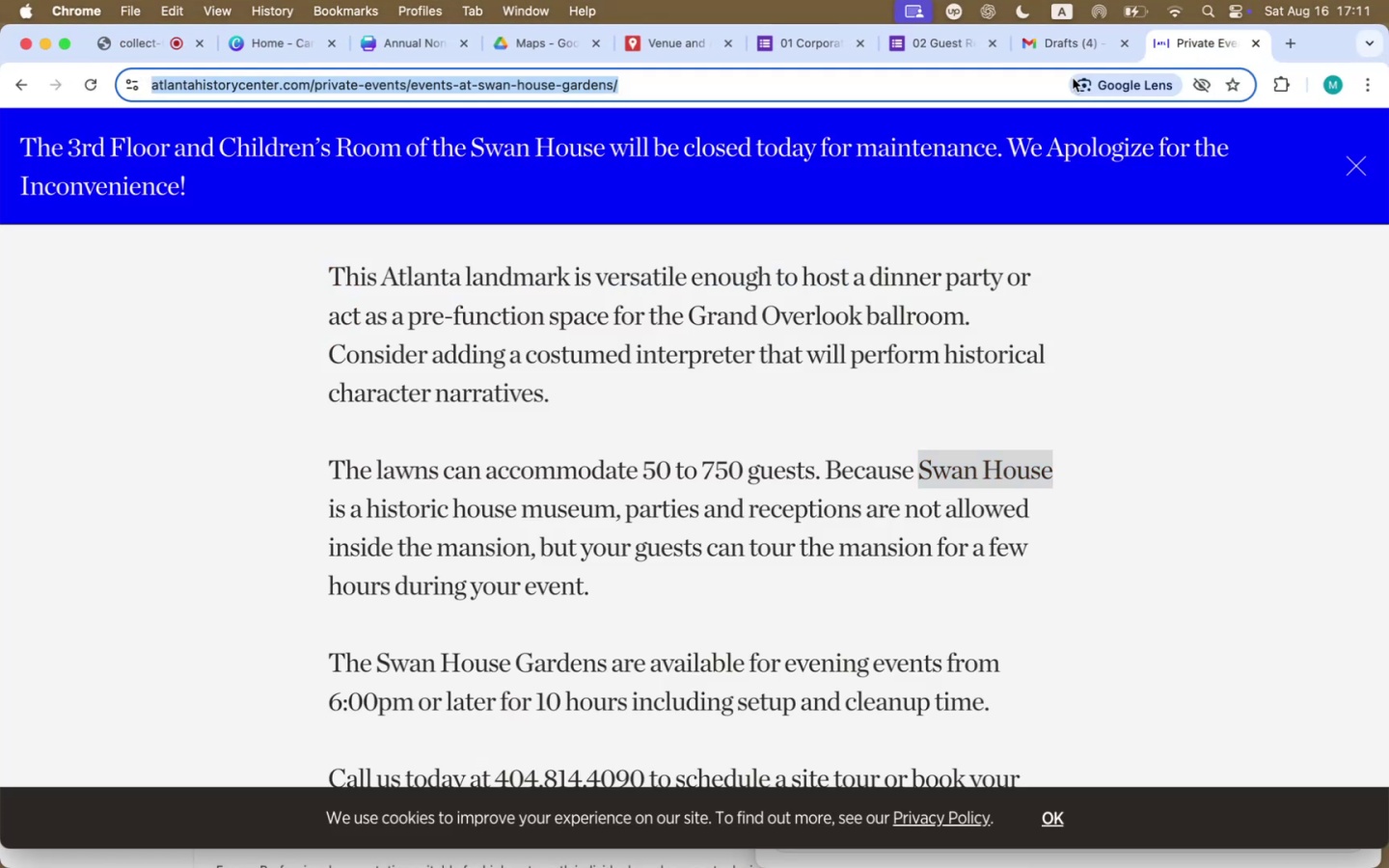 
type(what musical acts should be present at a black tie gala)
 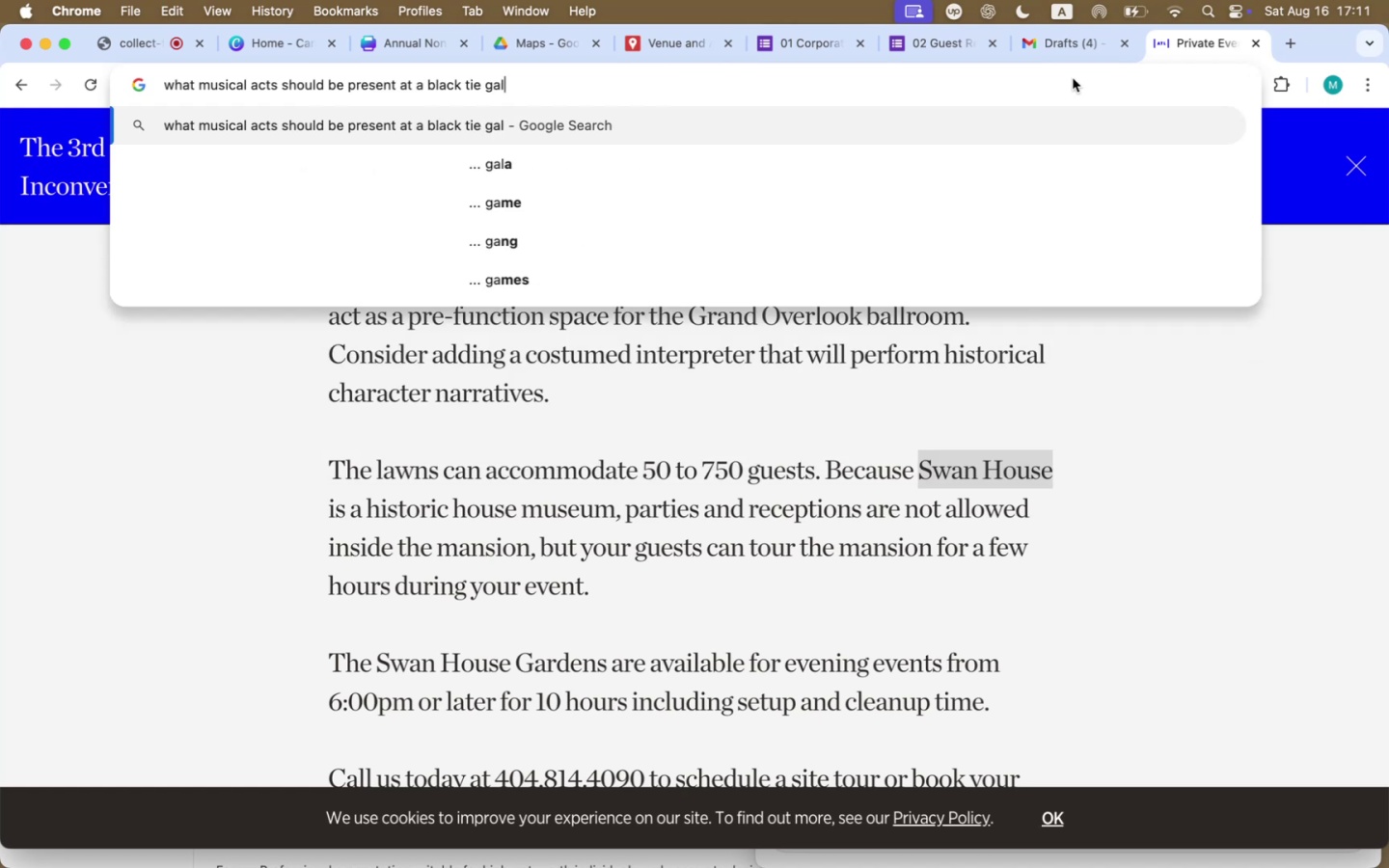 
key(Enter)
 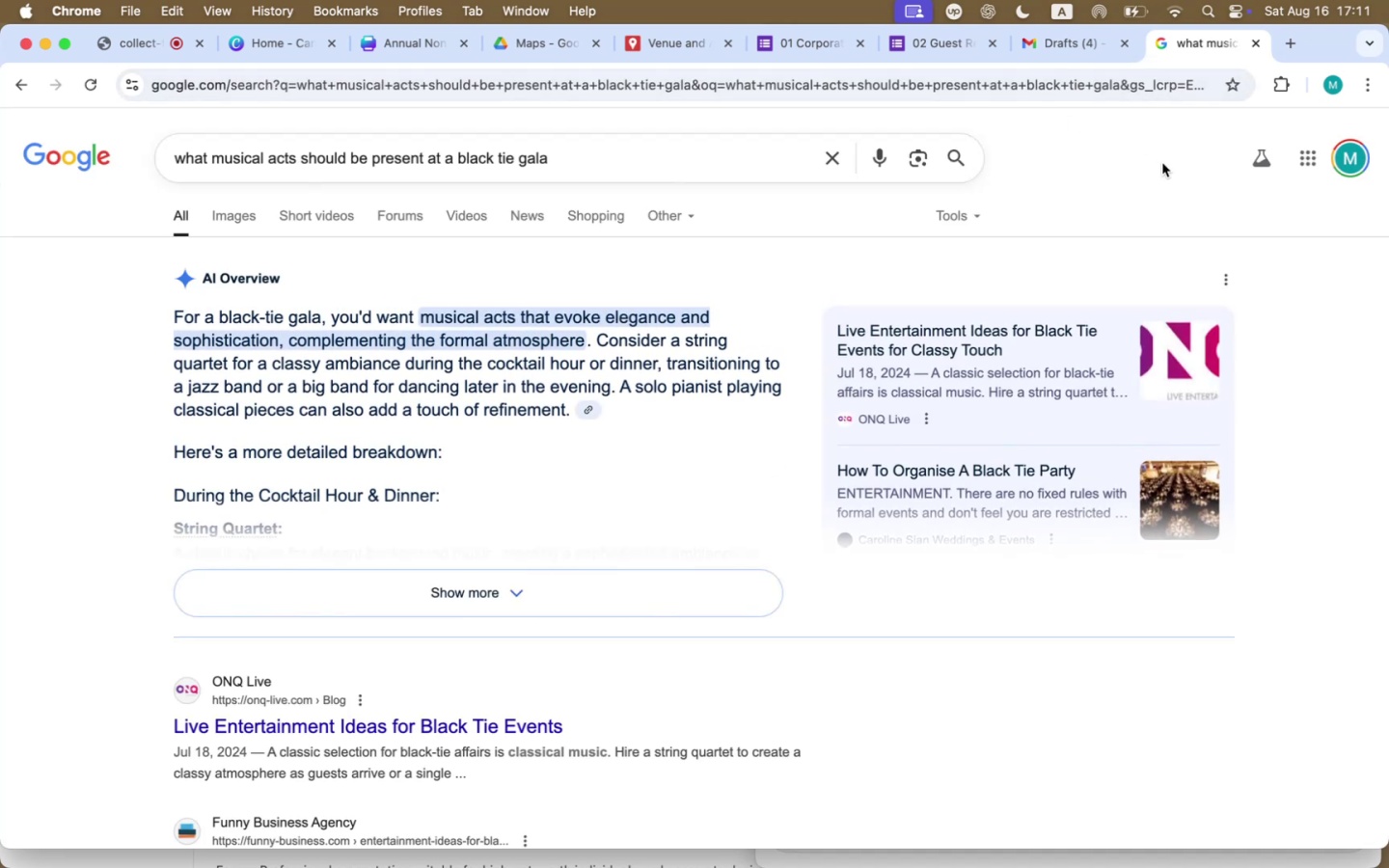 
left_click([359, 604])
 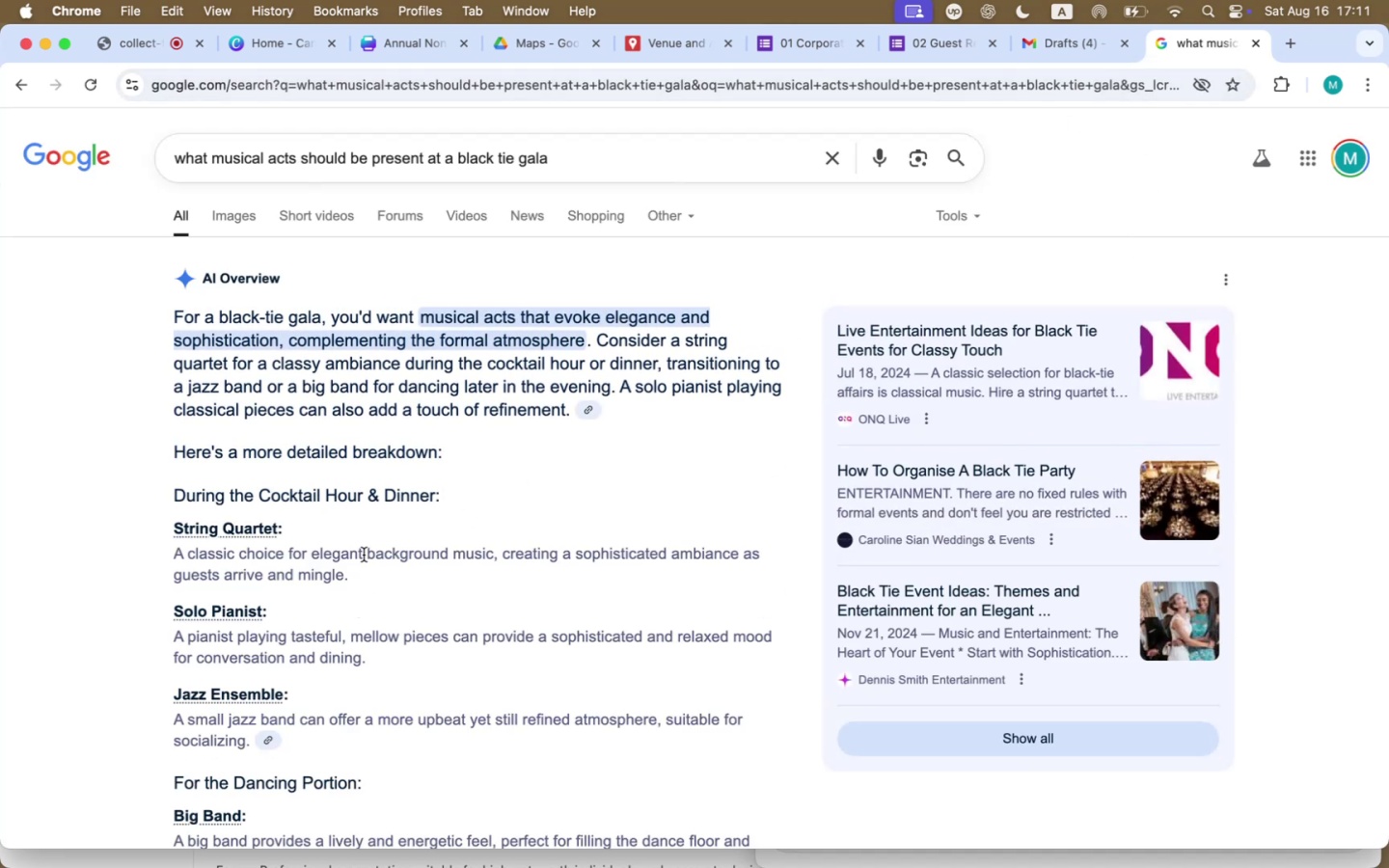 
scroll: coordinate [367, 554], scroll_direction: down, amount: 46.0
 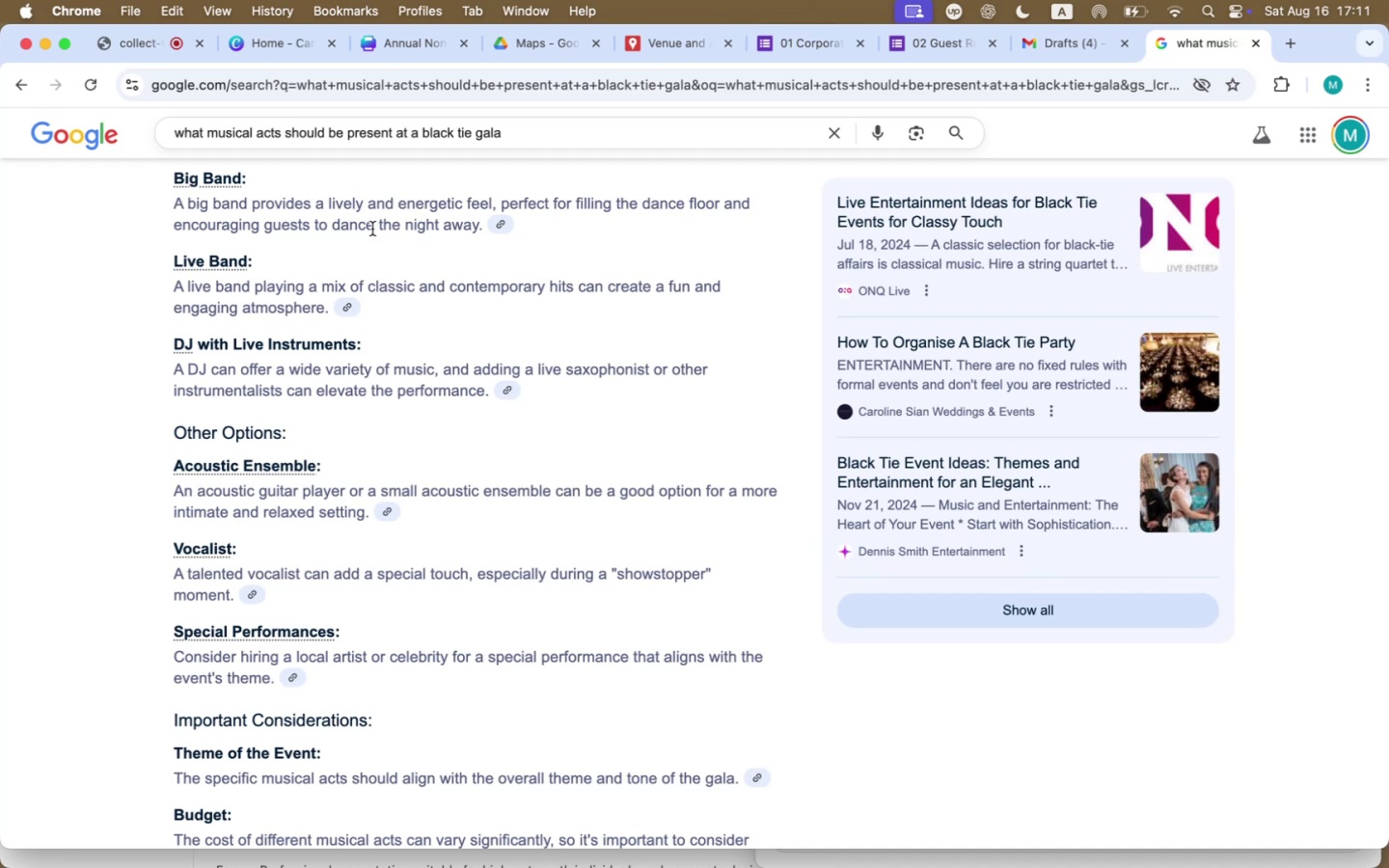 
wait(12.19)
 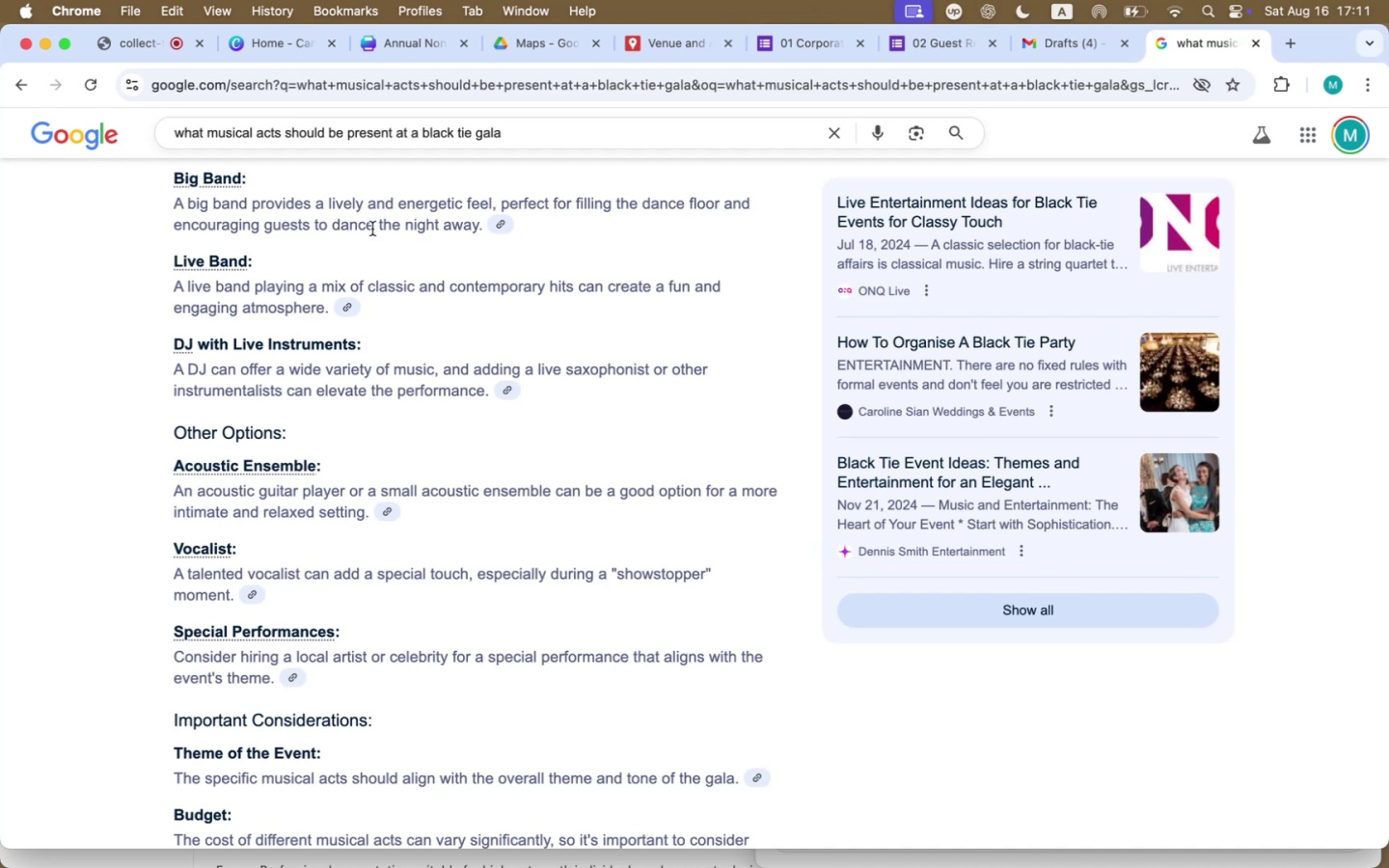 
mouse_move([416, 67])
 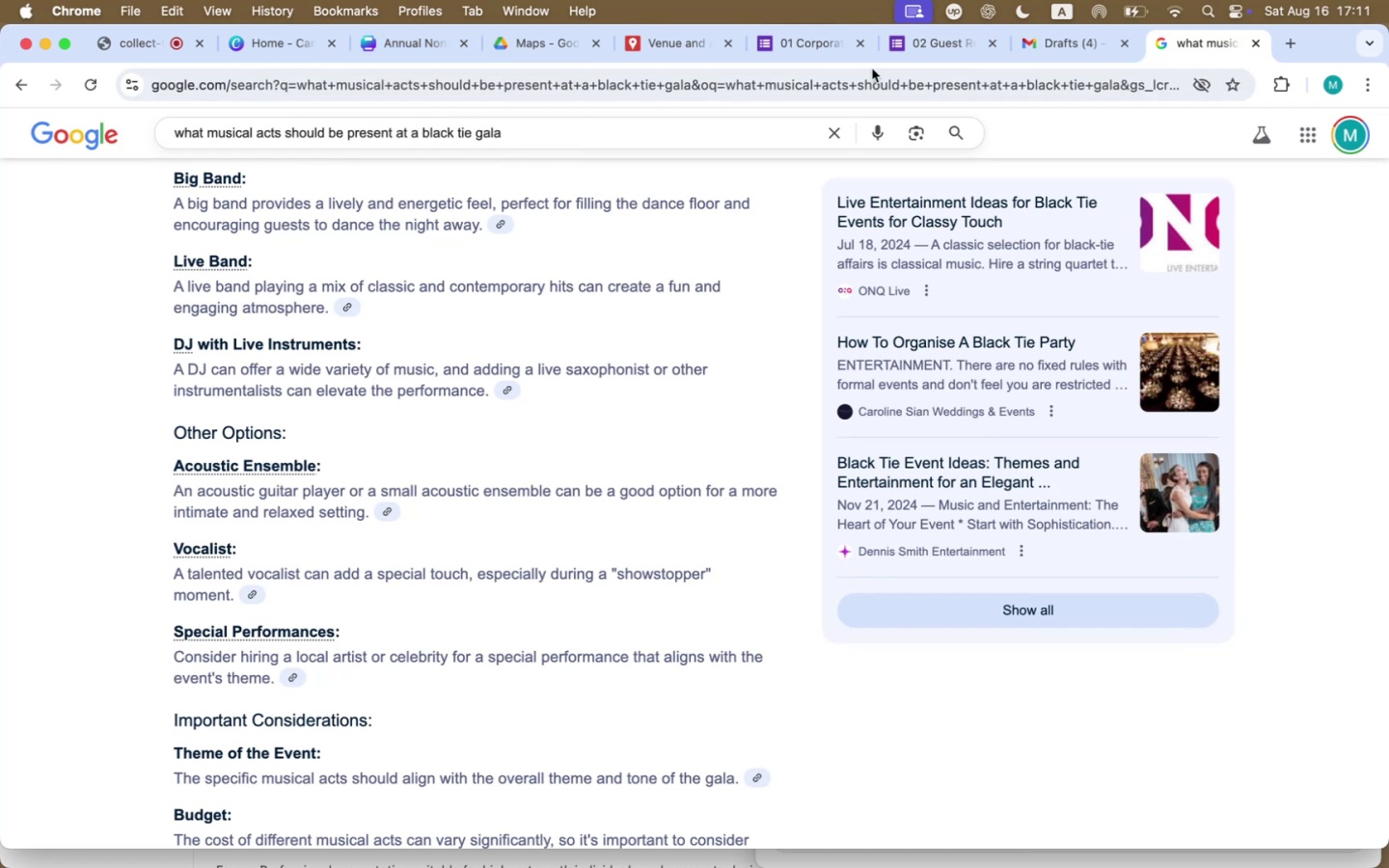 
left_click([915, 50])
 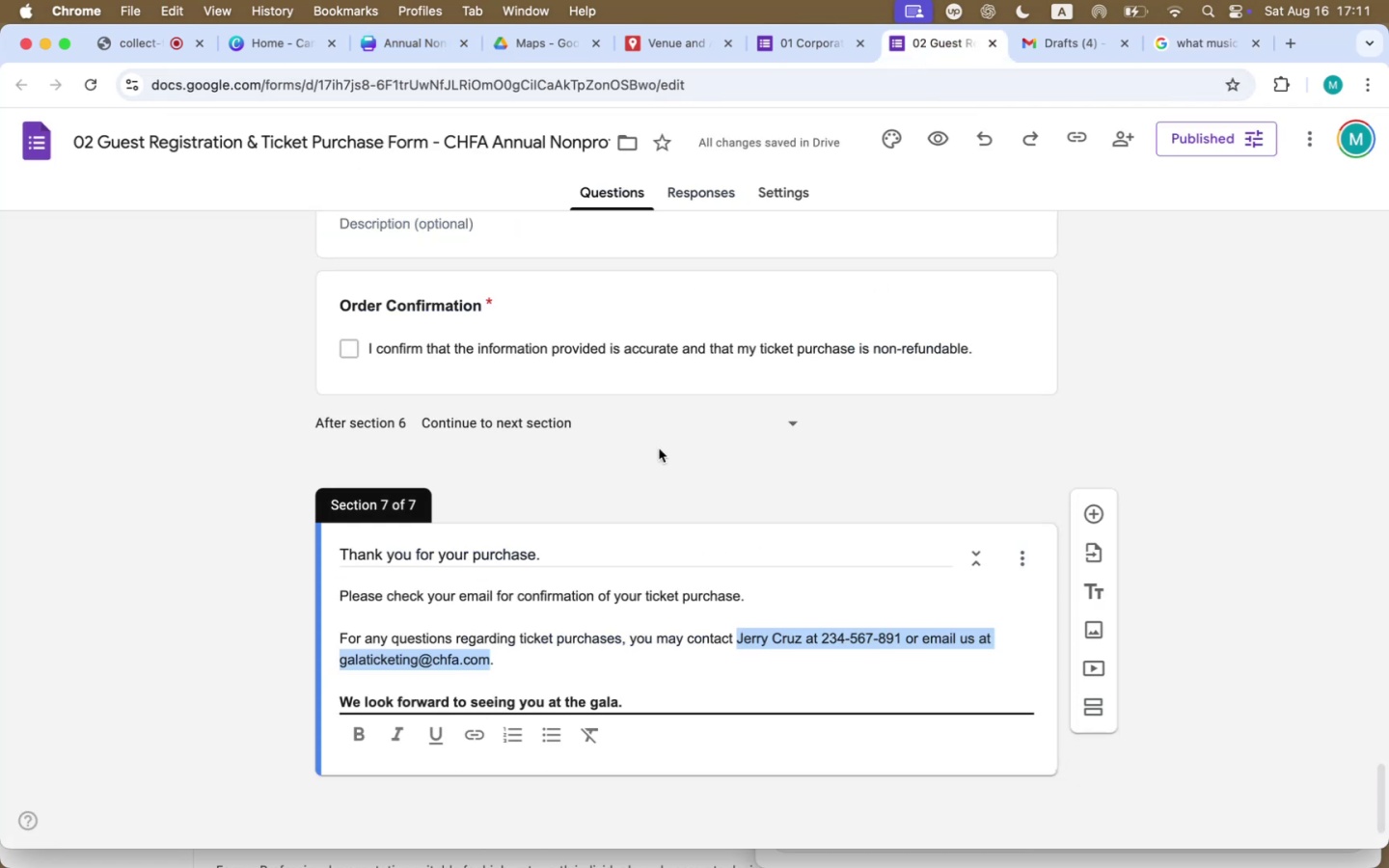 
left_click([783, 40])
 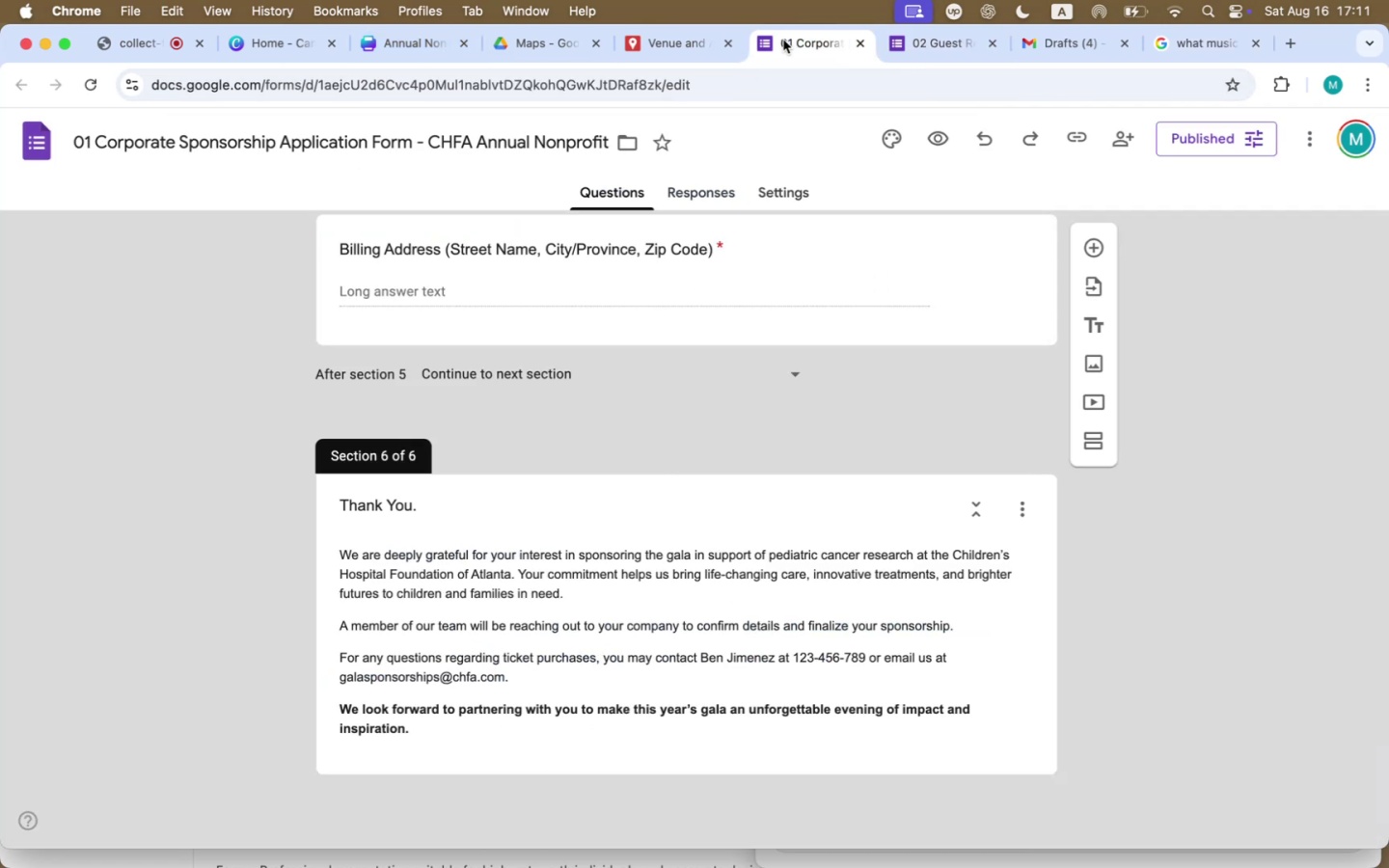 
left_click([666, 45])
 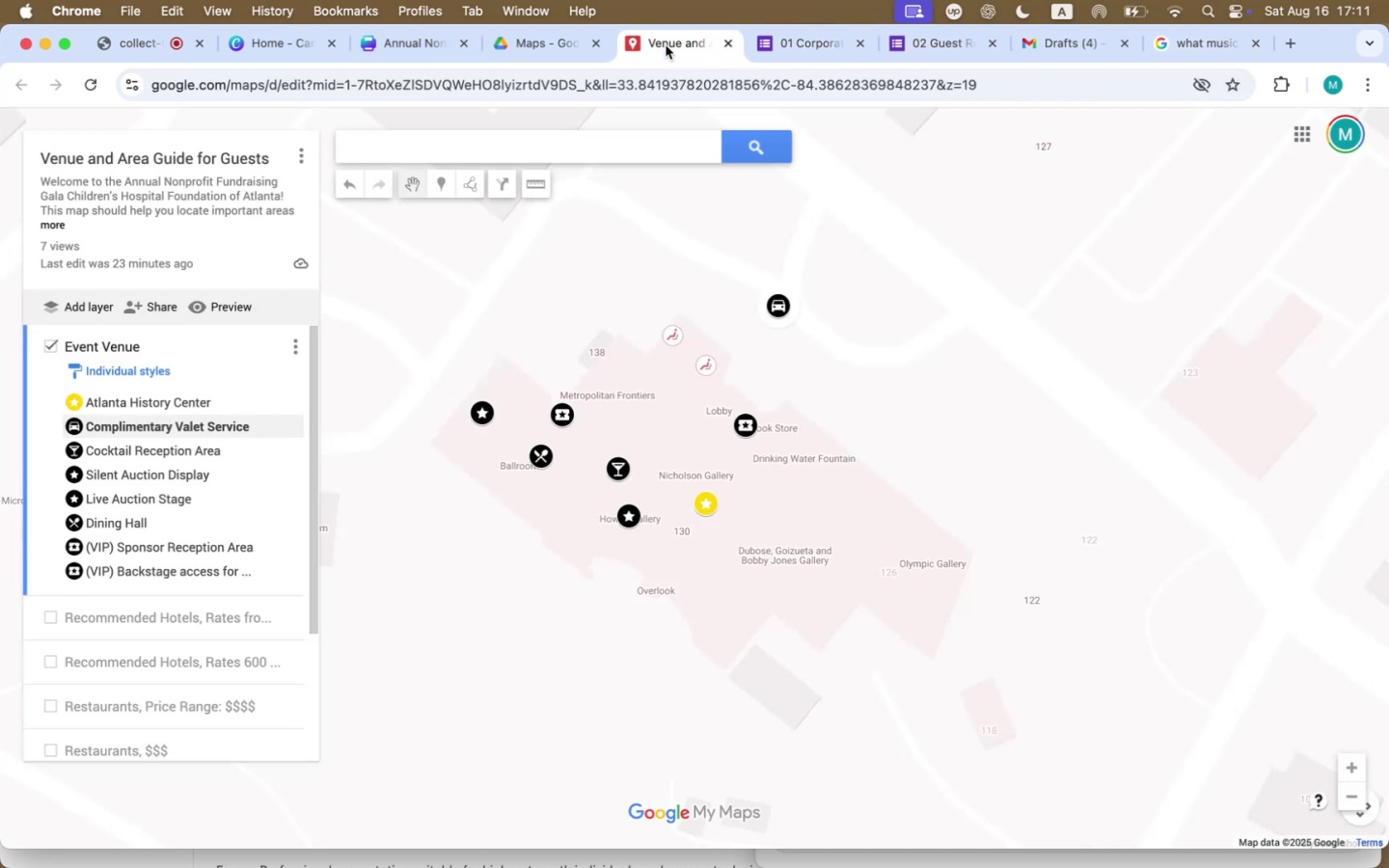 
left_click([550, 45])
 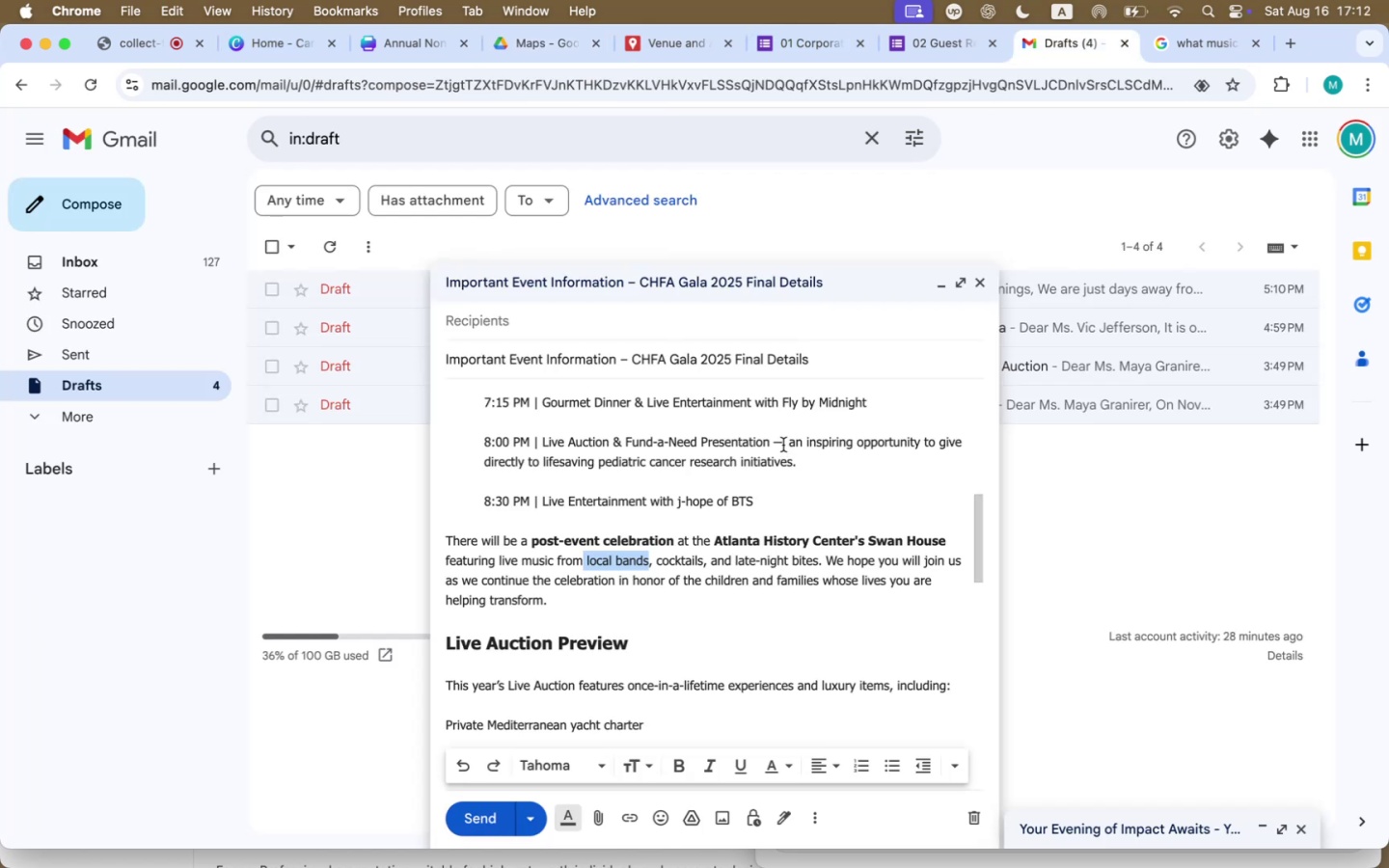 
wait(16.12)
 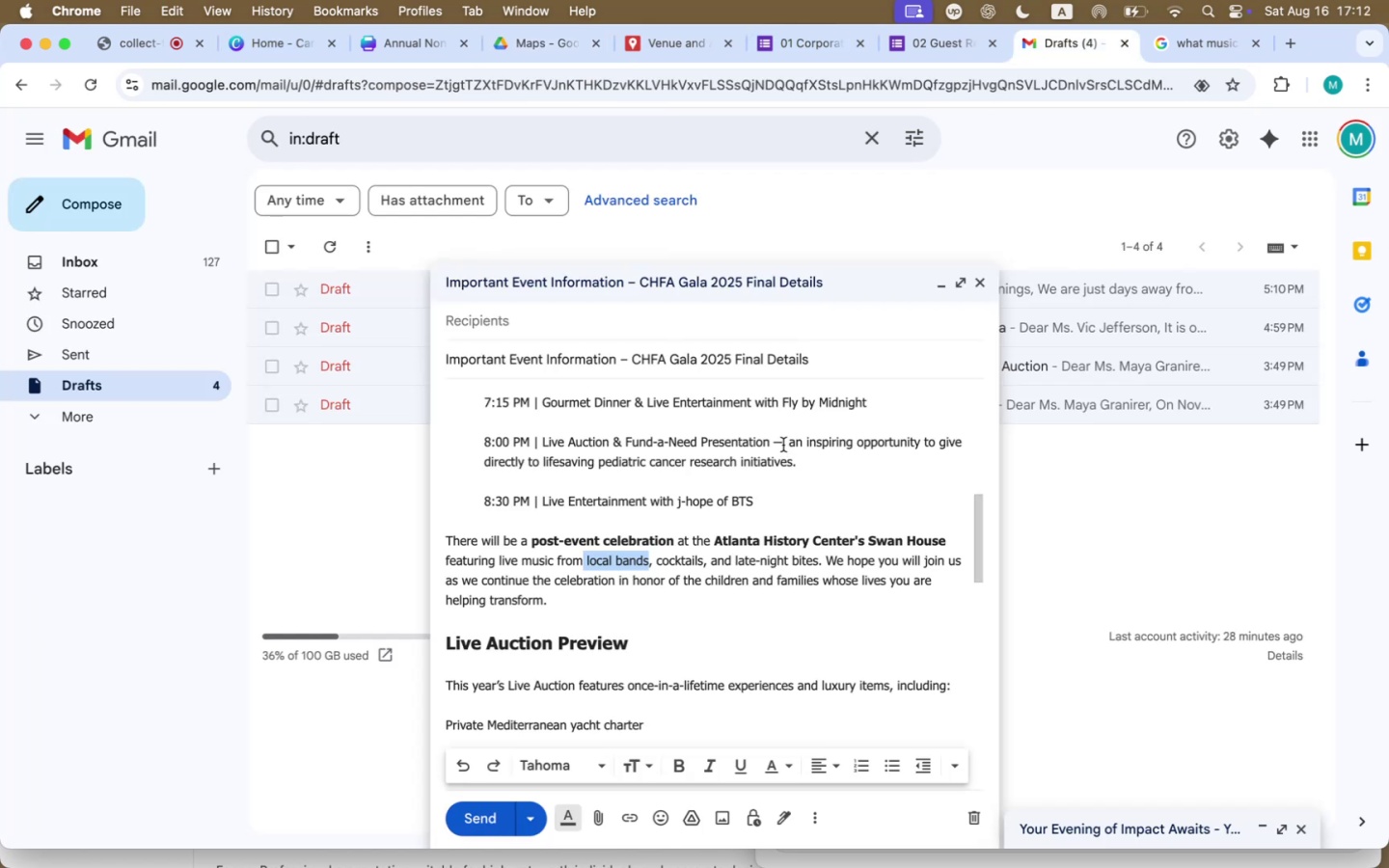 
double_click([595, 558])
 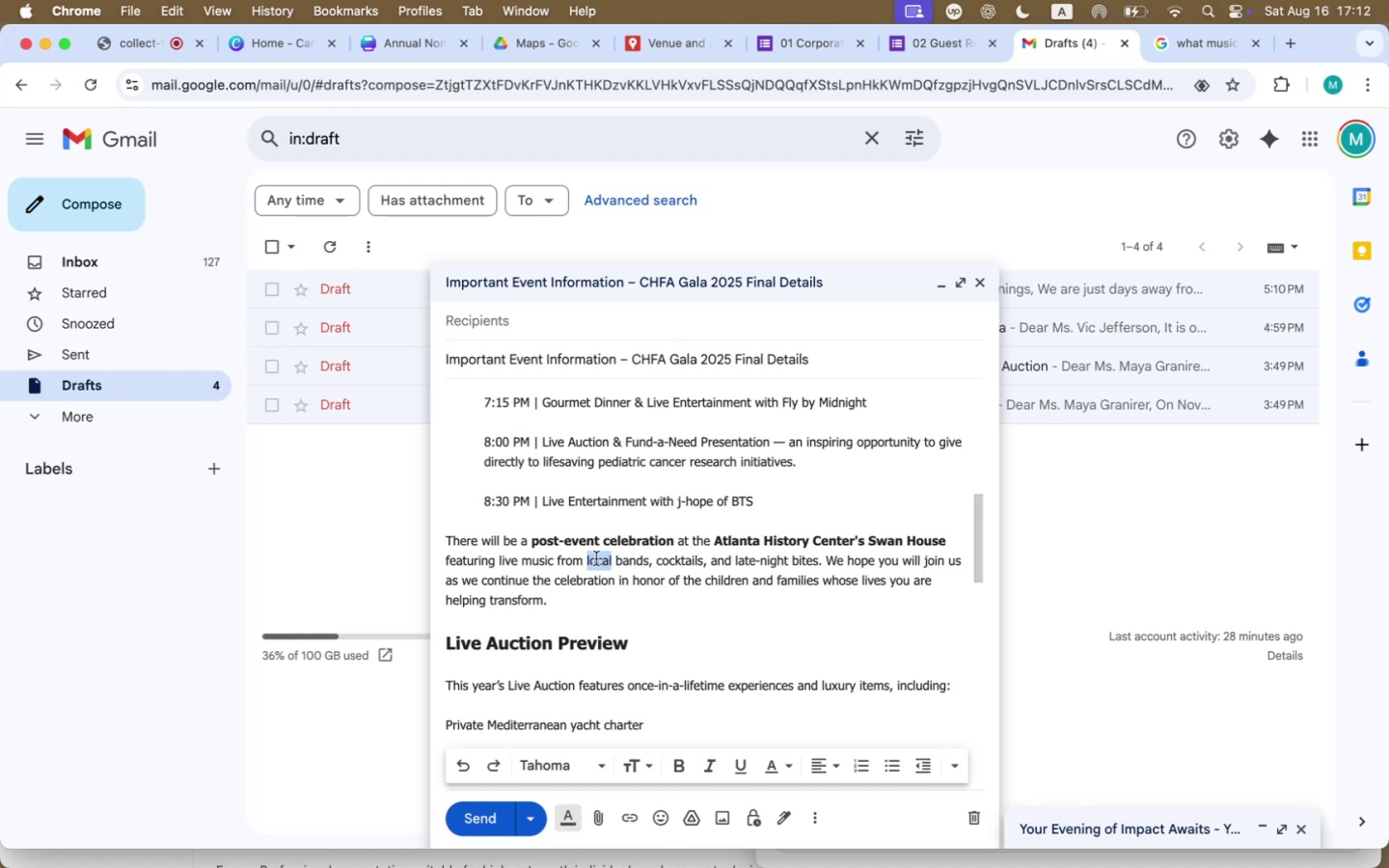 
left_click([596, 558])
 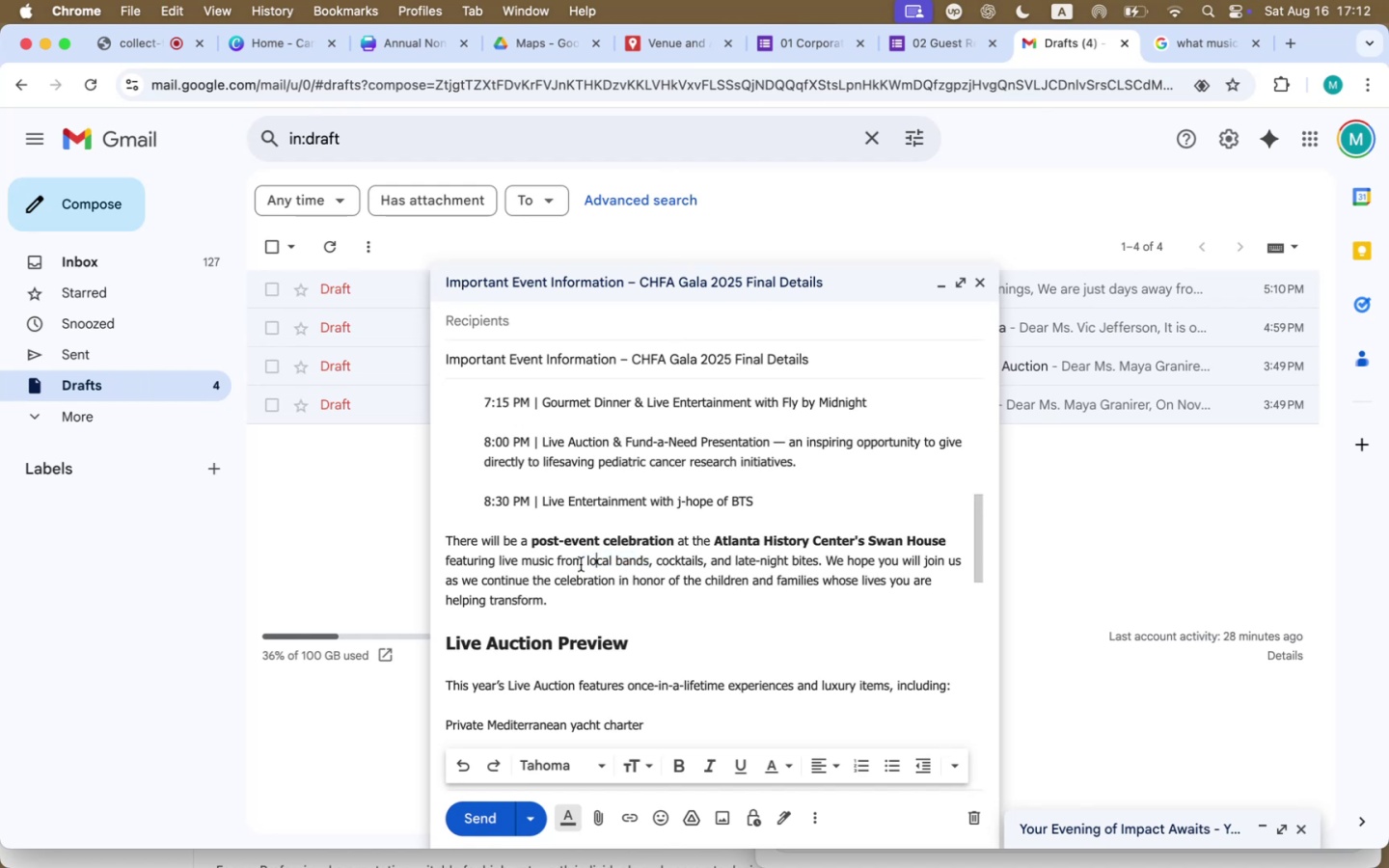 
left_click_drag(start_coordinate=[558, 560], to_coordinate=[645, 555])
 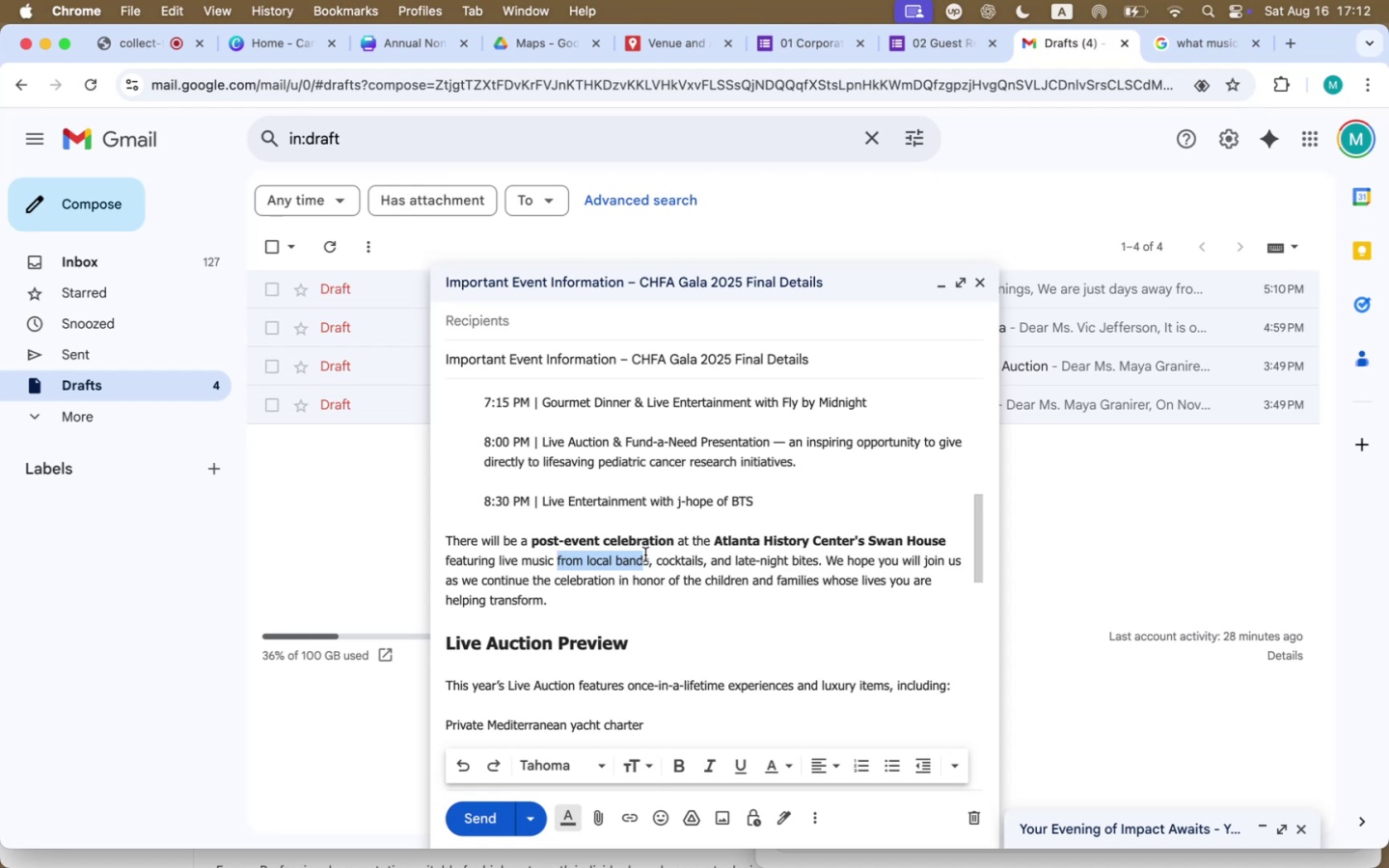 
key(Backspace)
 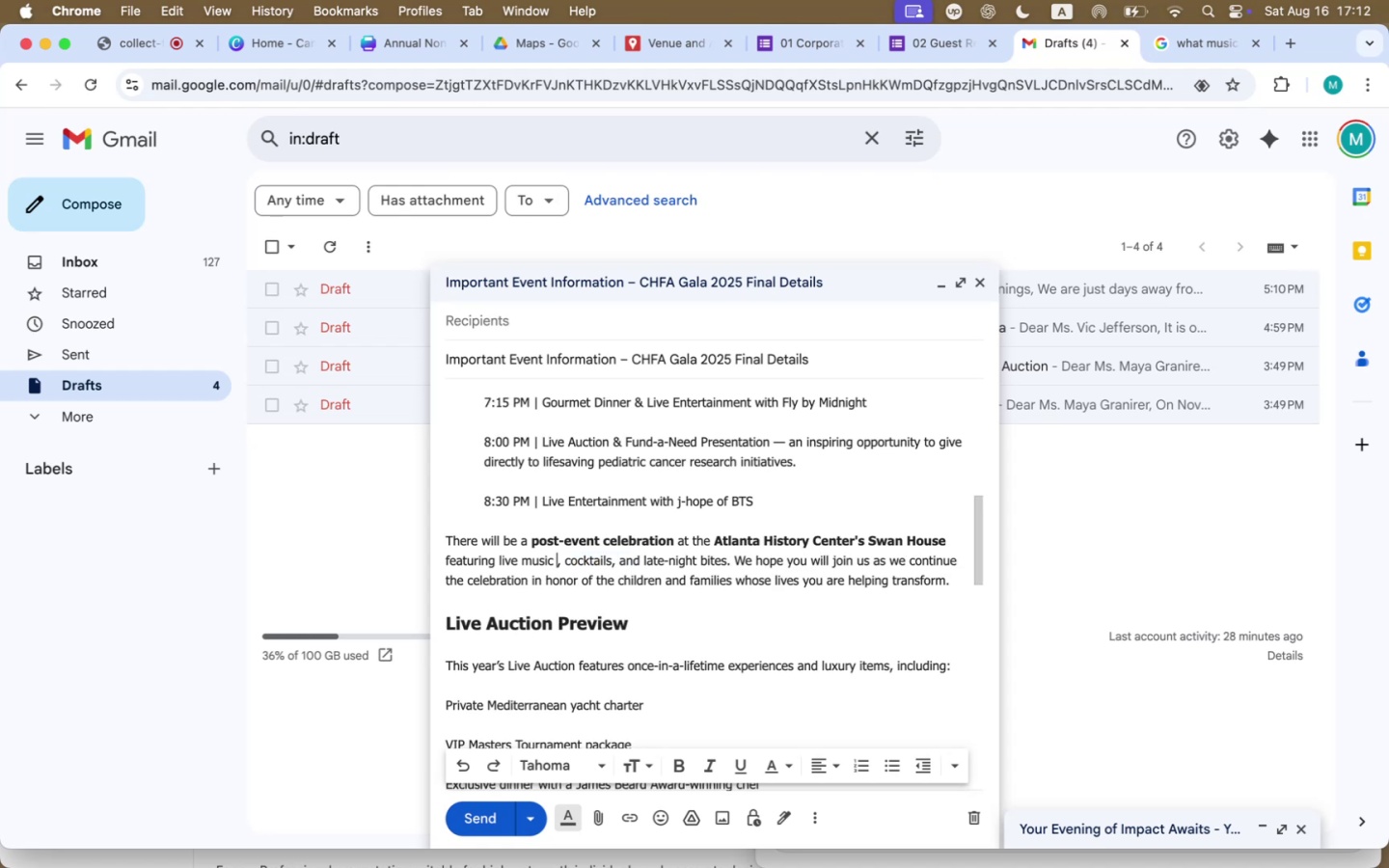 
key(Backspace)
 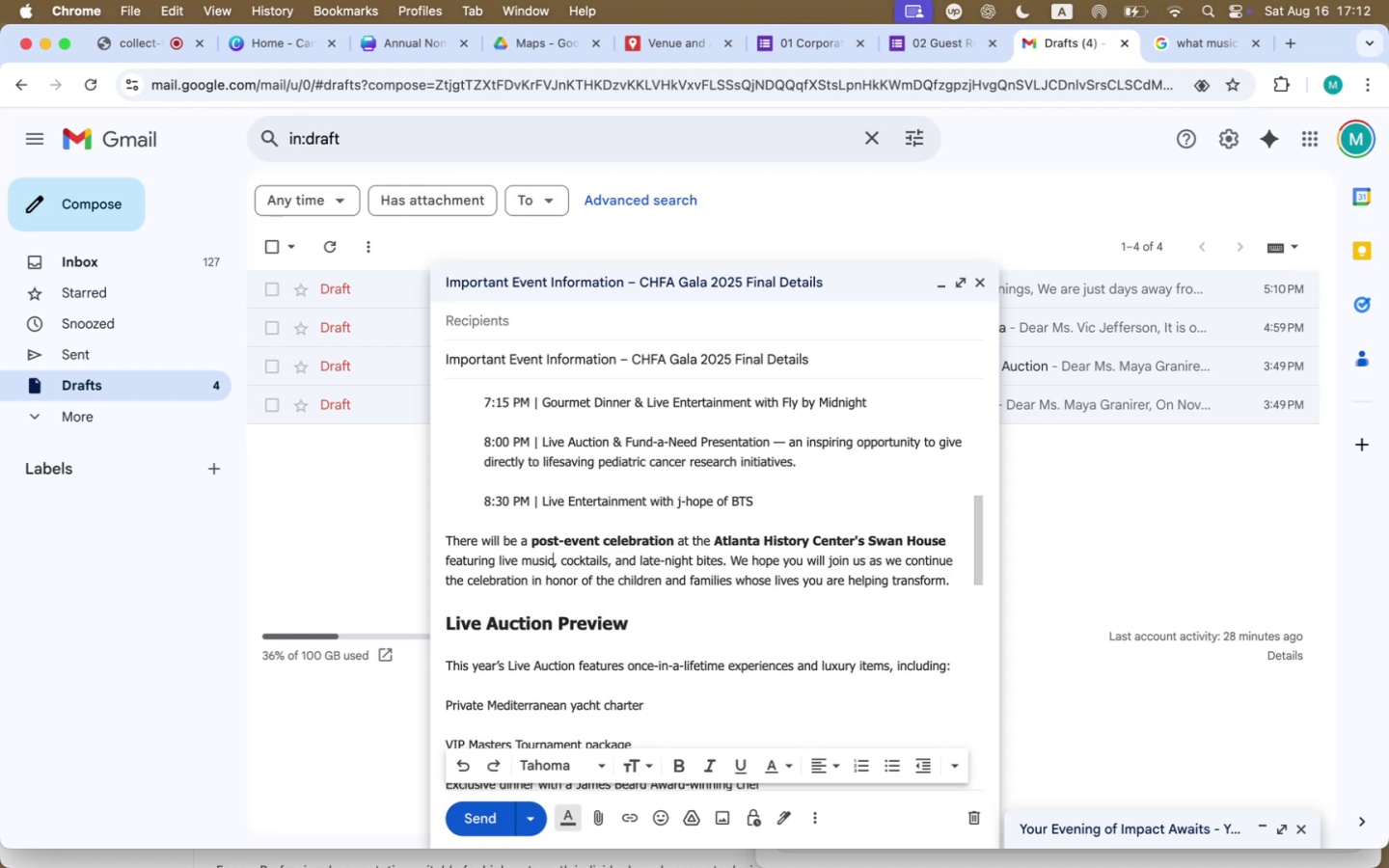 
scroll: coordinate [671, 615], scroll_direction: down, amount: 24.0
 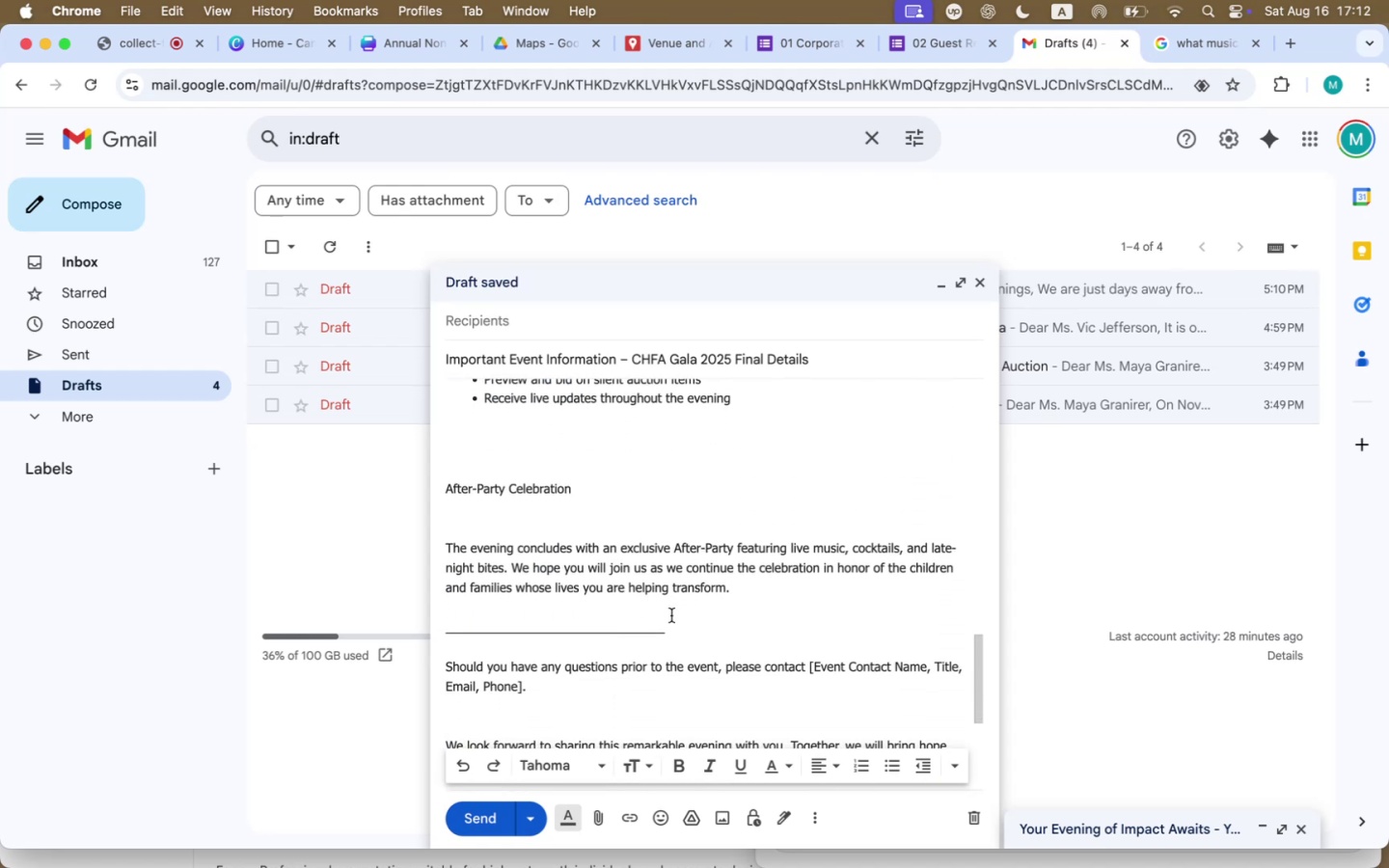 
left_click_drag(start_coordinate=[750, 588], to_coordinate=[587, 581])
 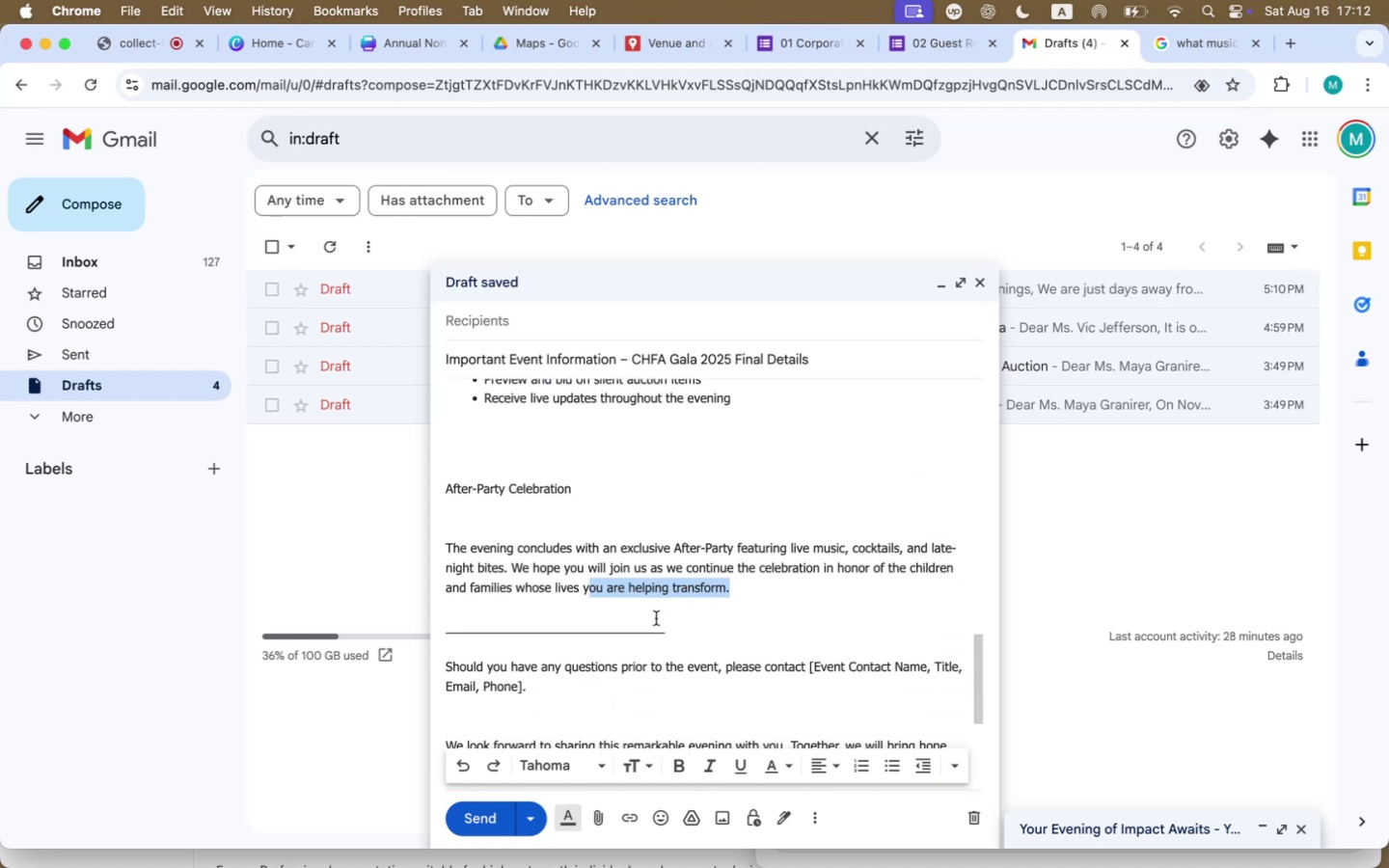 
left_click_drag(start_coordinate=[689, 633], to_coordinate=[441, 486])
 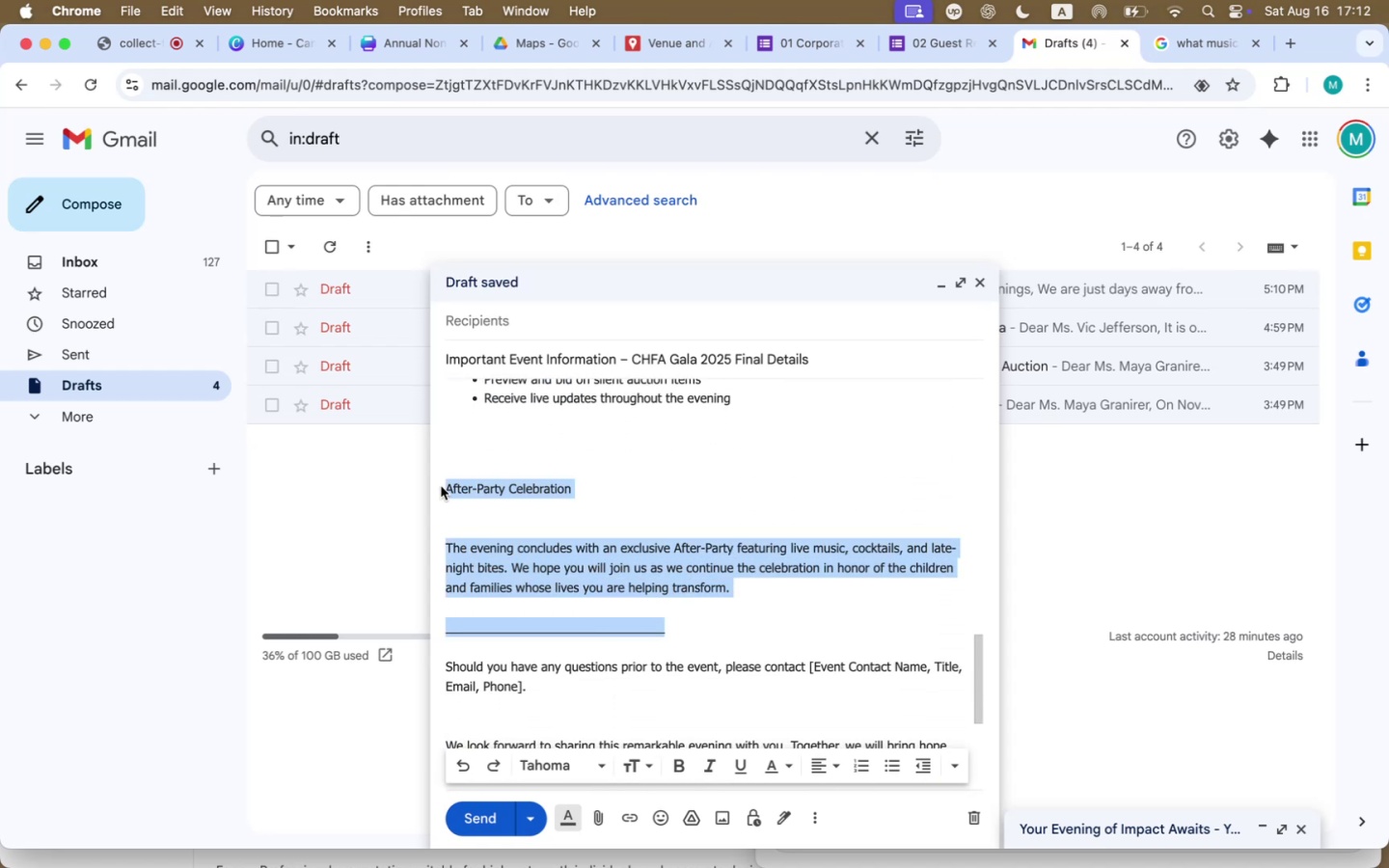 
key(Backspace)
key(Backspace)
key(Backspace)
key(Backspace)
type(Add)
key(Backspace)
key(Backspace)
key(Backspace)
type(Questions and Additional Requen)
key(Backspace)
type(sts:)
 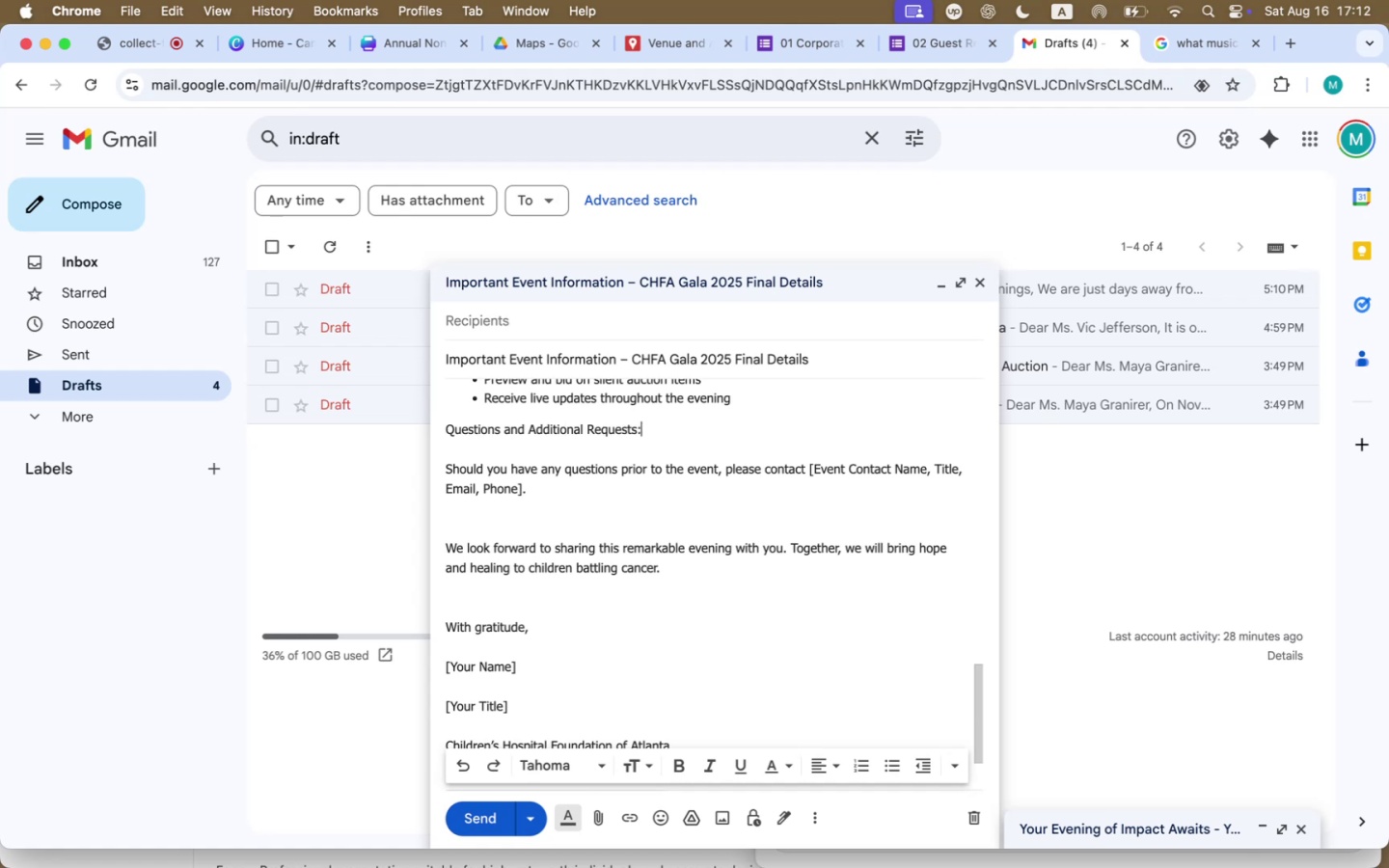 
left_click_drag(start_coordinate=[656, 421], to_coordinate=[435, 425])
 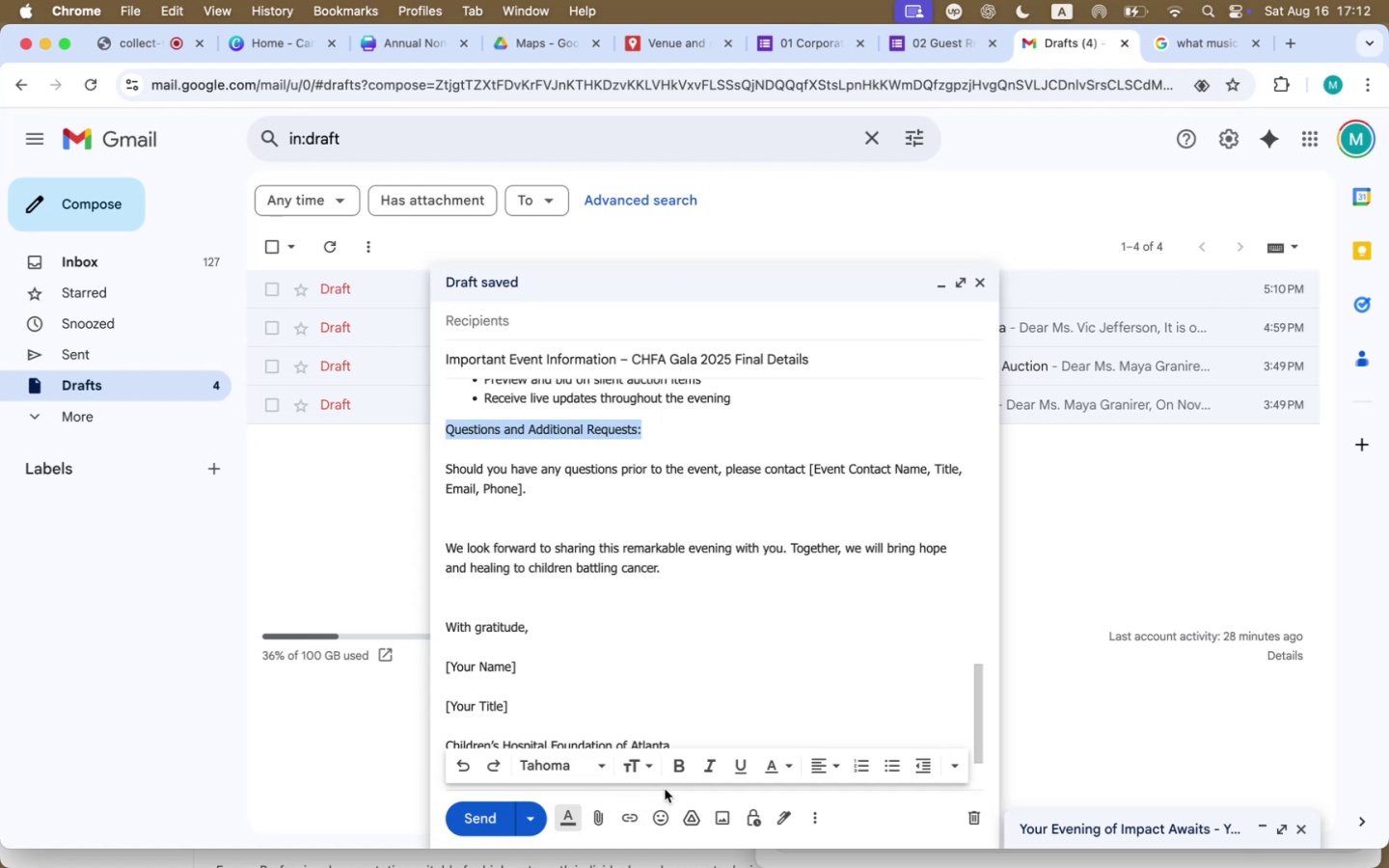 
double_click([655, 769])
 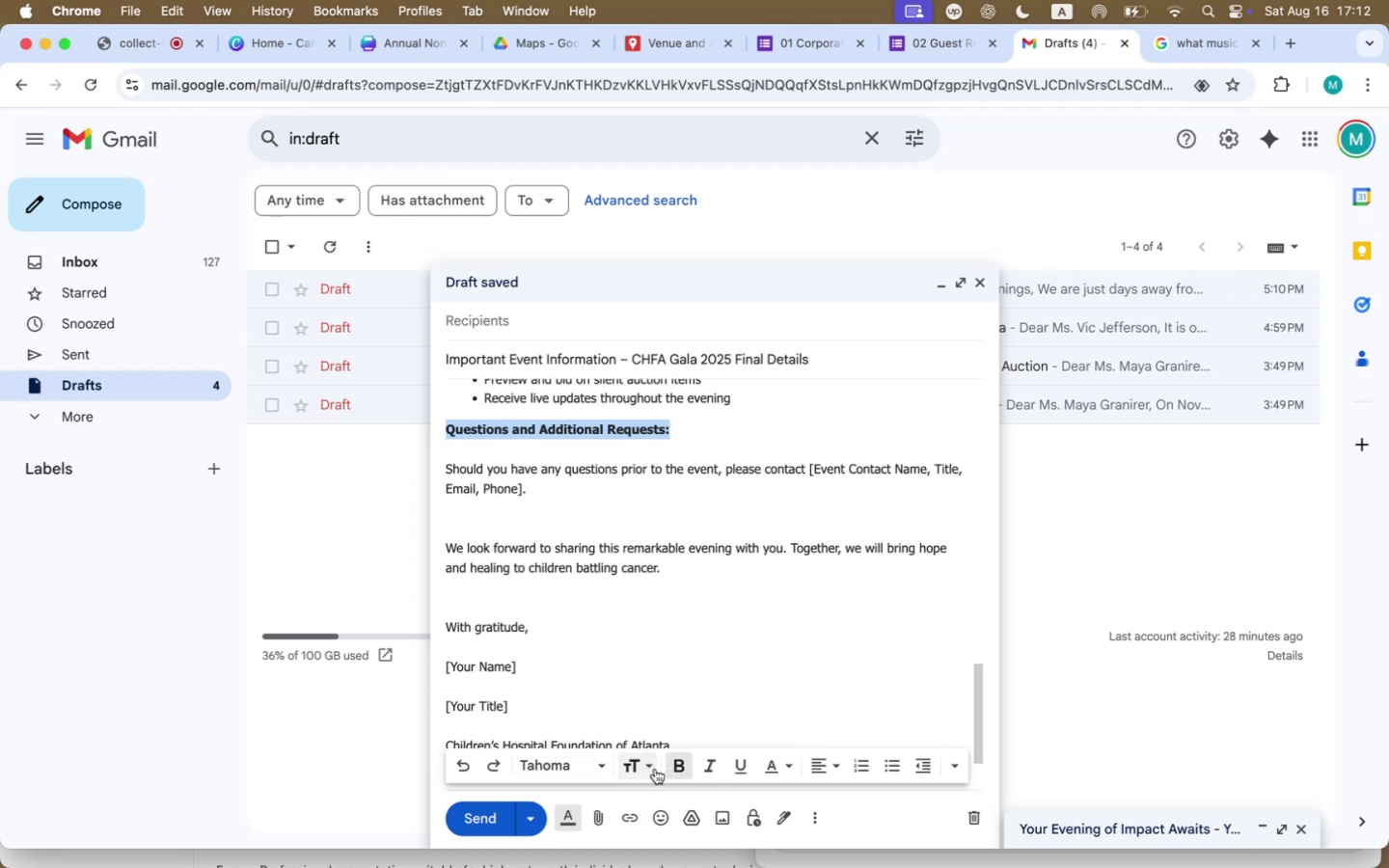 
left_click([647, 771])
 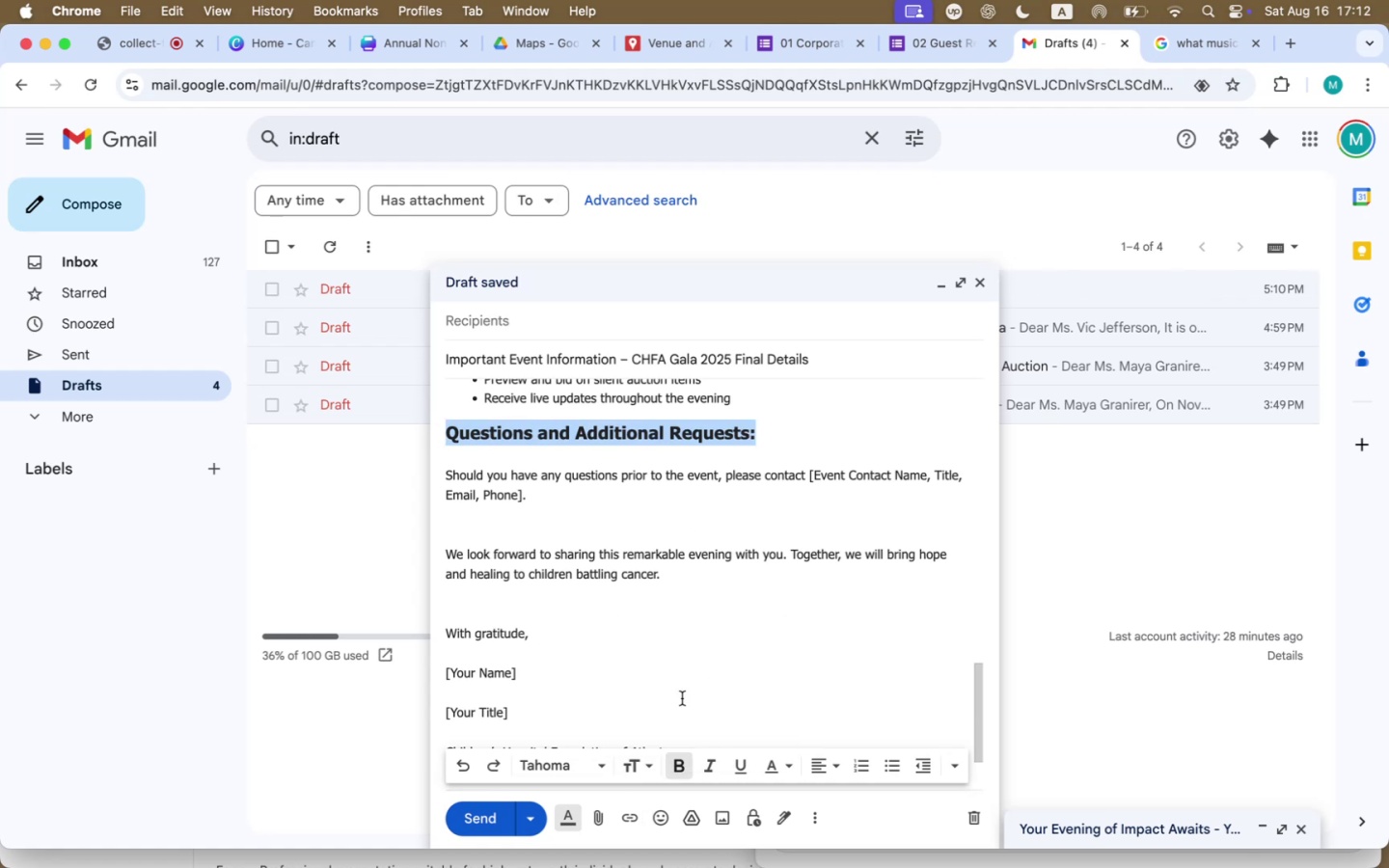 
left_click([694, 514])
 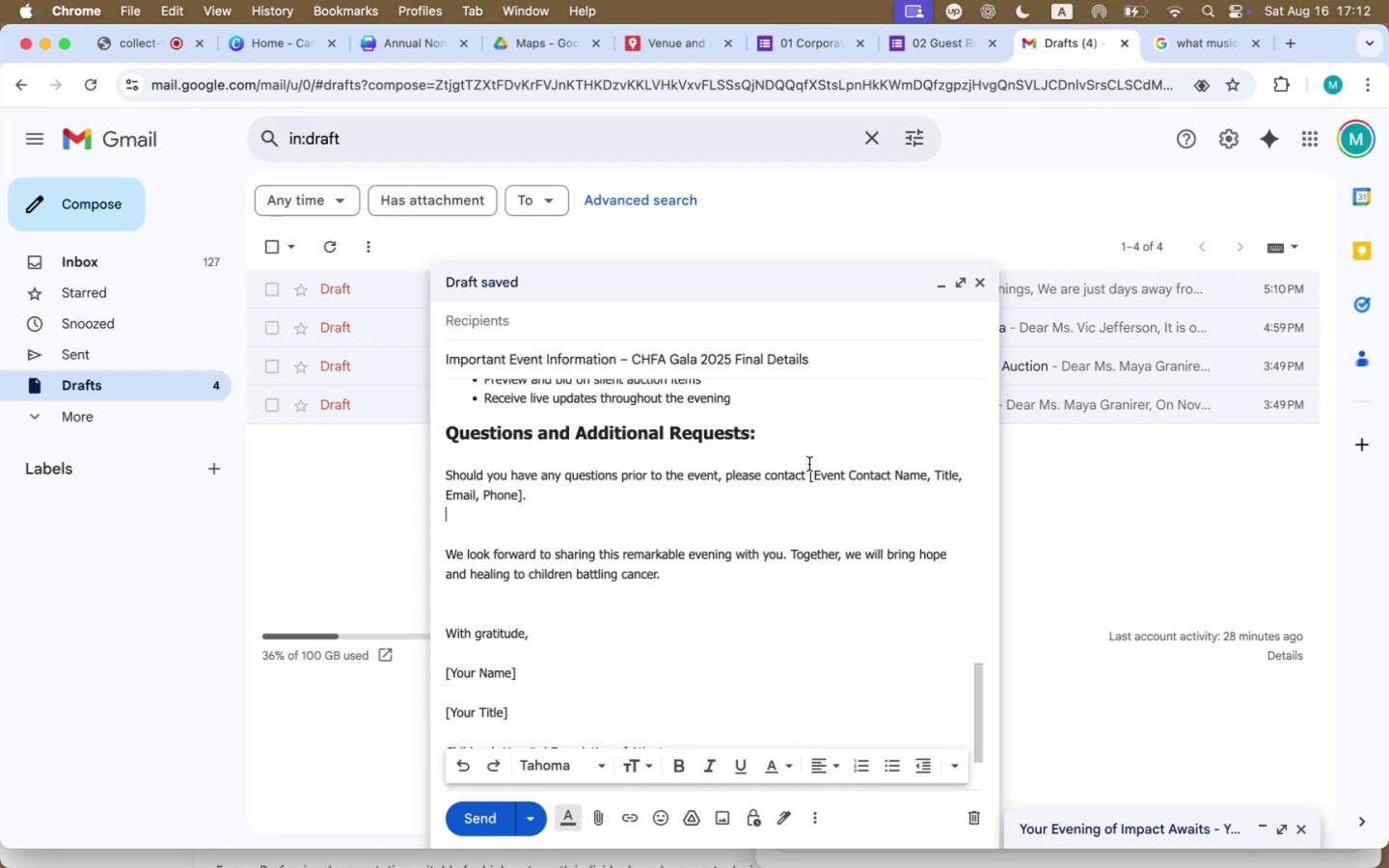 
left_click_drag(start_coordinate=[807, 478], to_coordinate=[813, 487])
 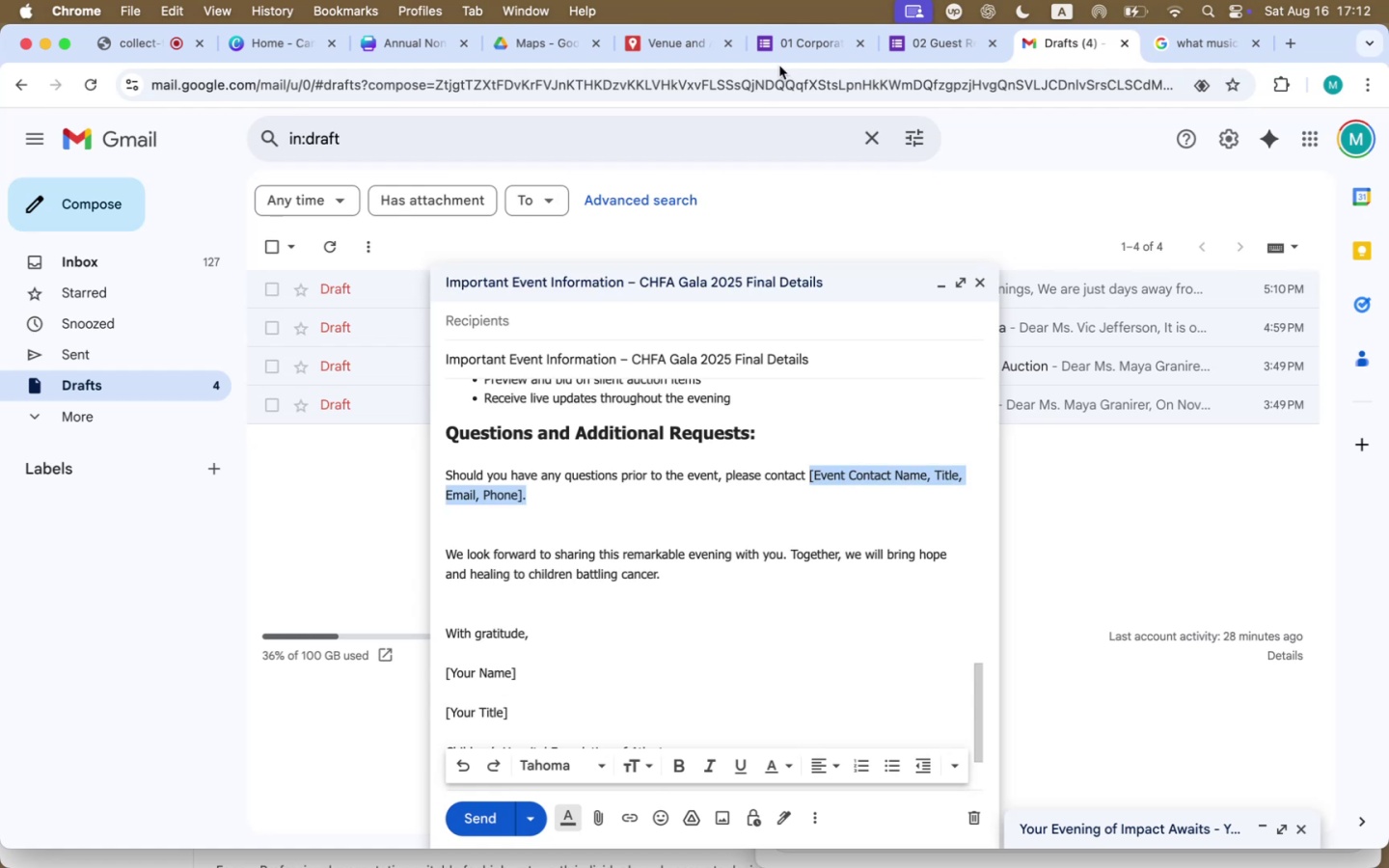 
left_click([561, 57])
 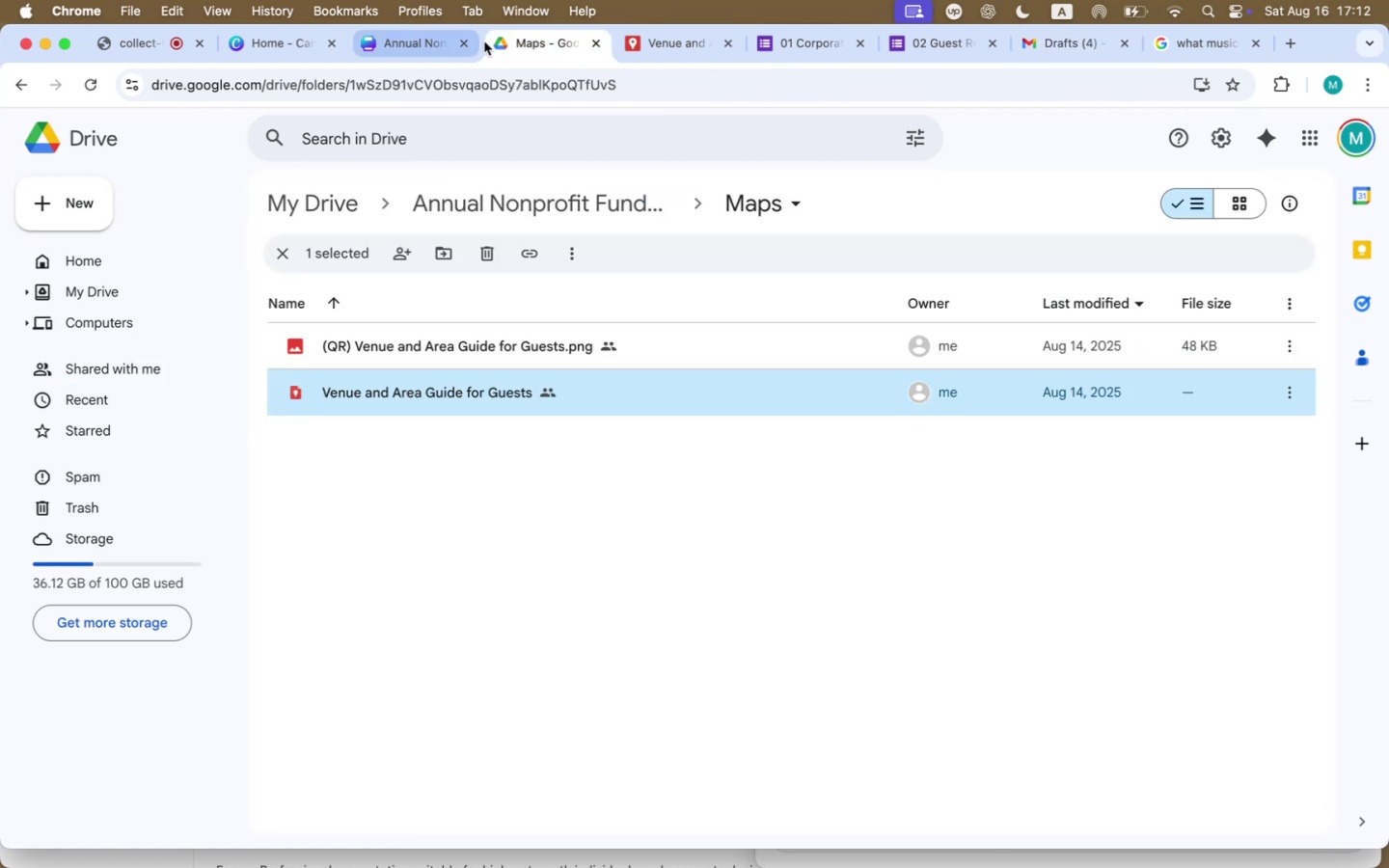 
left_click([620, 41])
 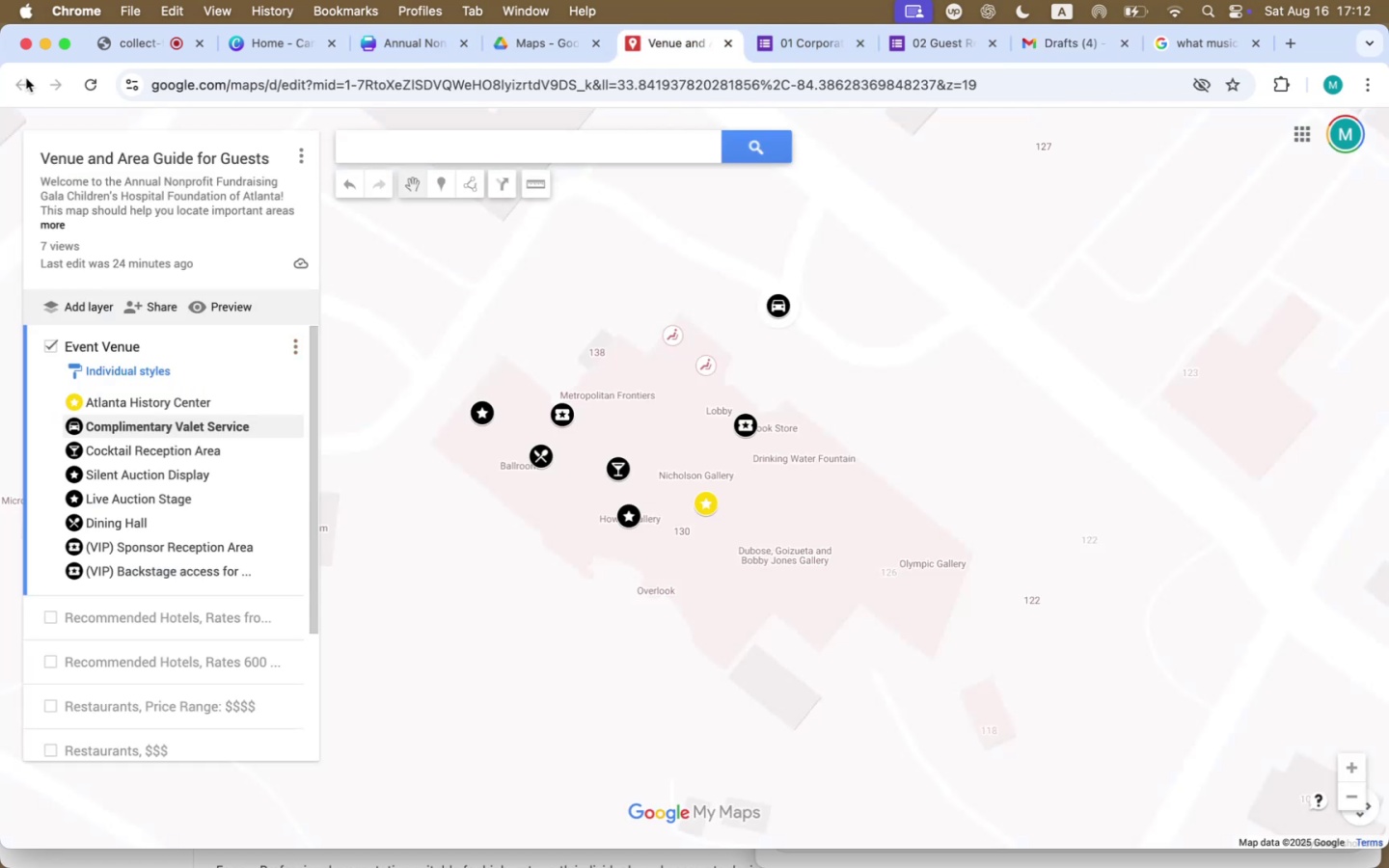 
left_click([568, 43])
 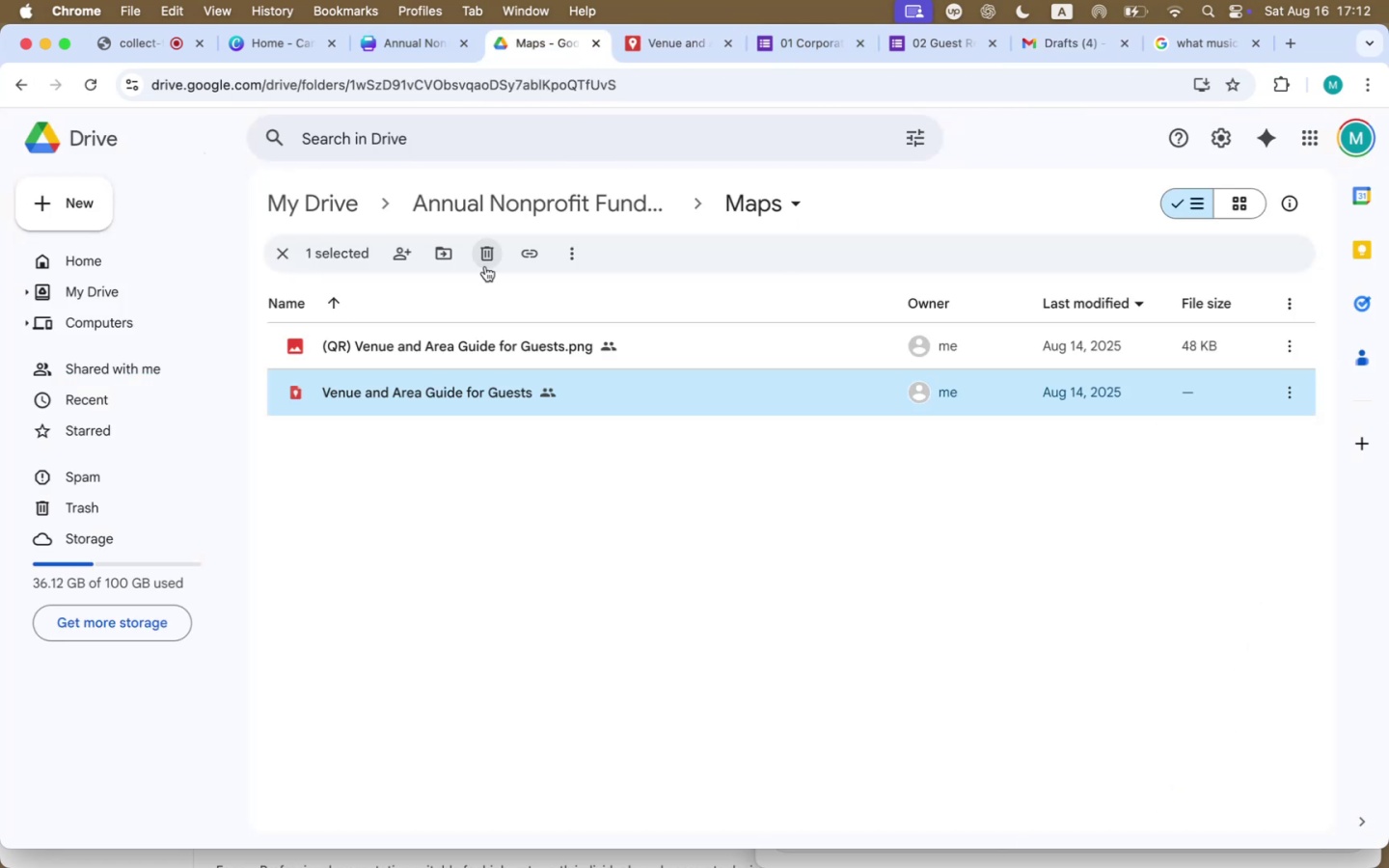 
left_click([548, 212])
 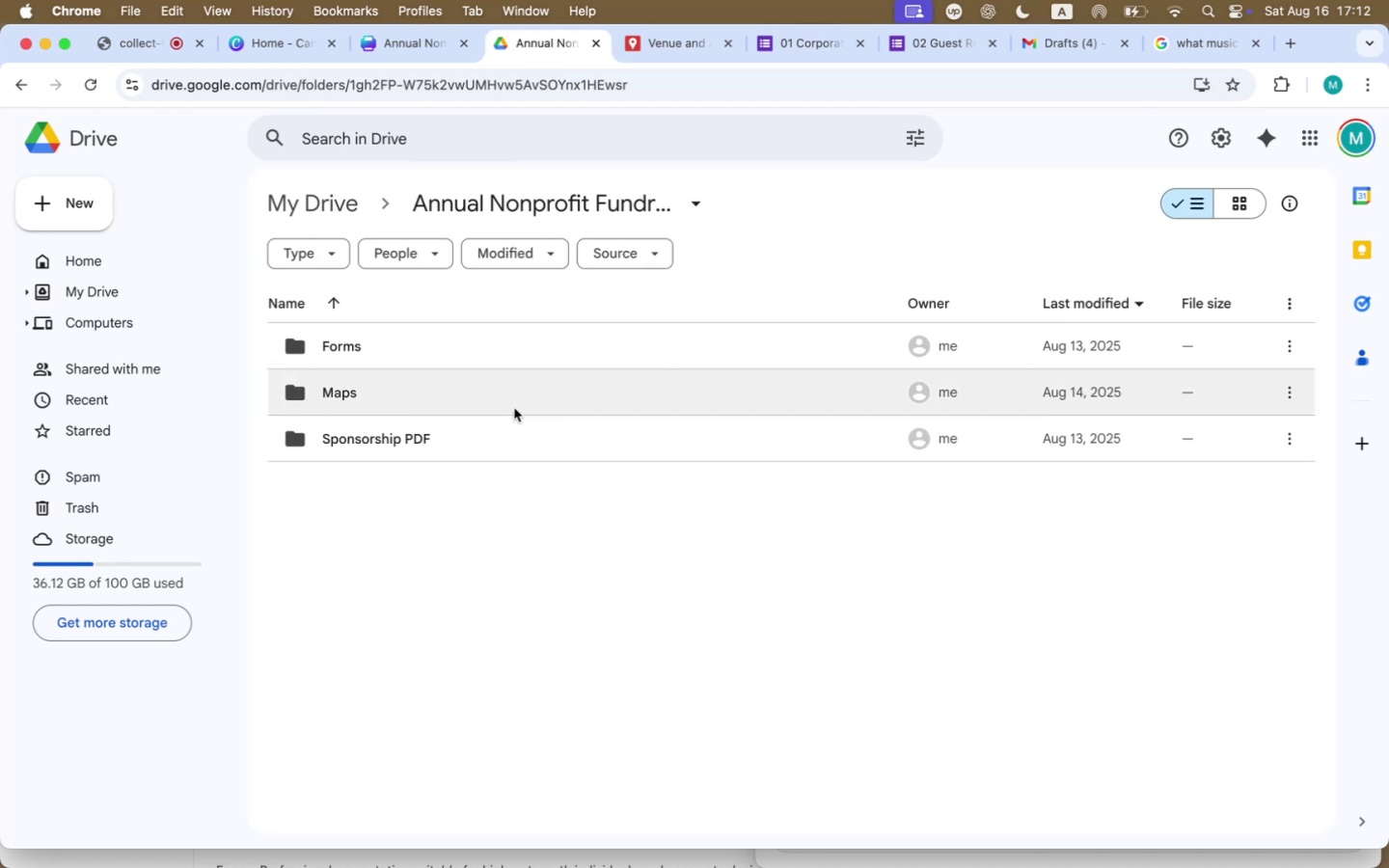 
double_click([520, 352])
 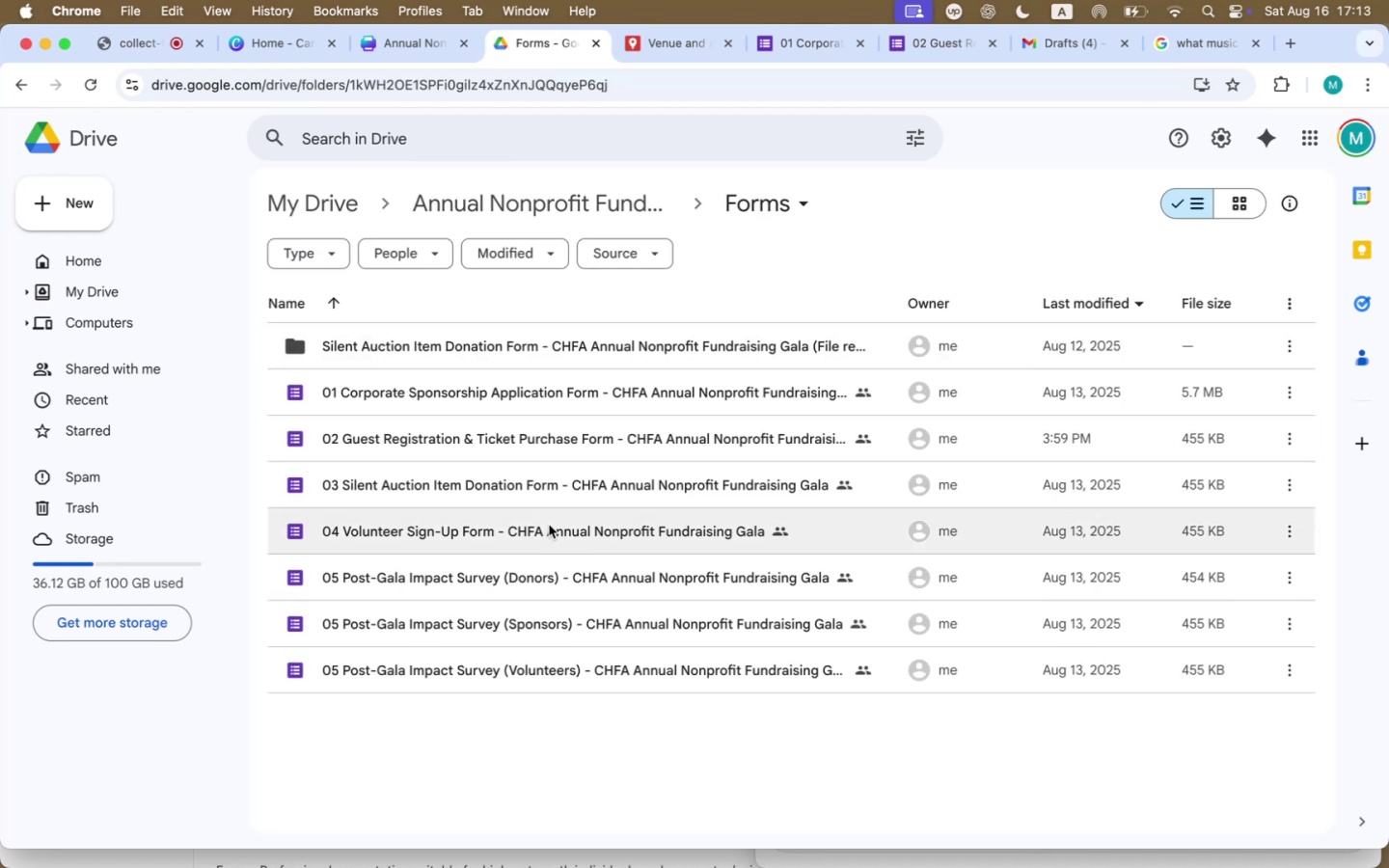 
wait(5.34)
 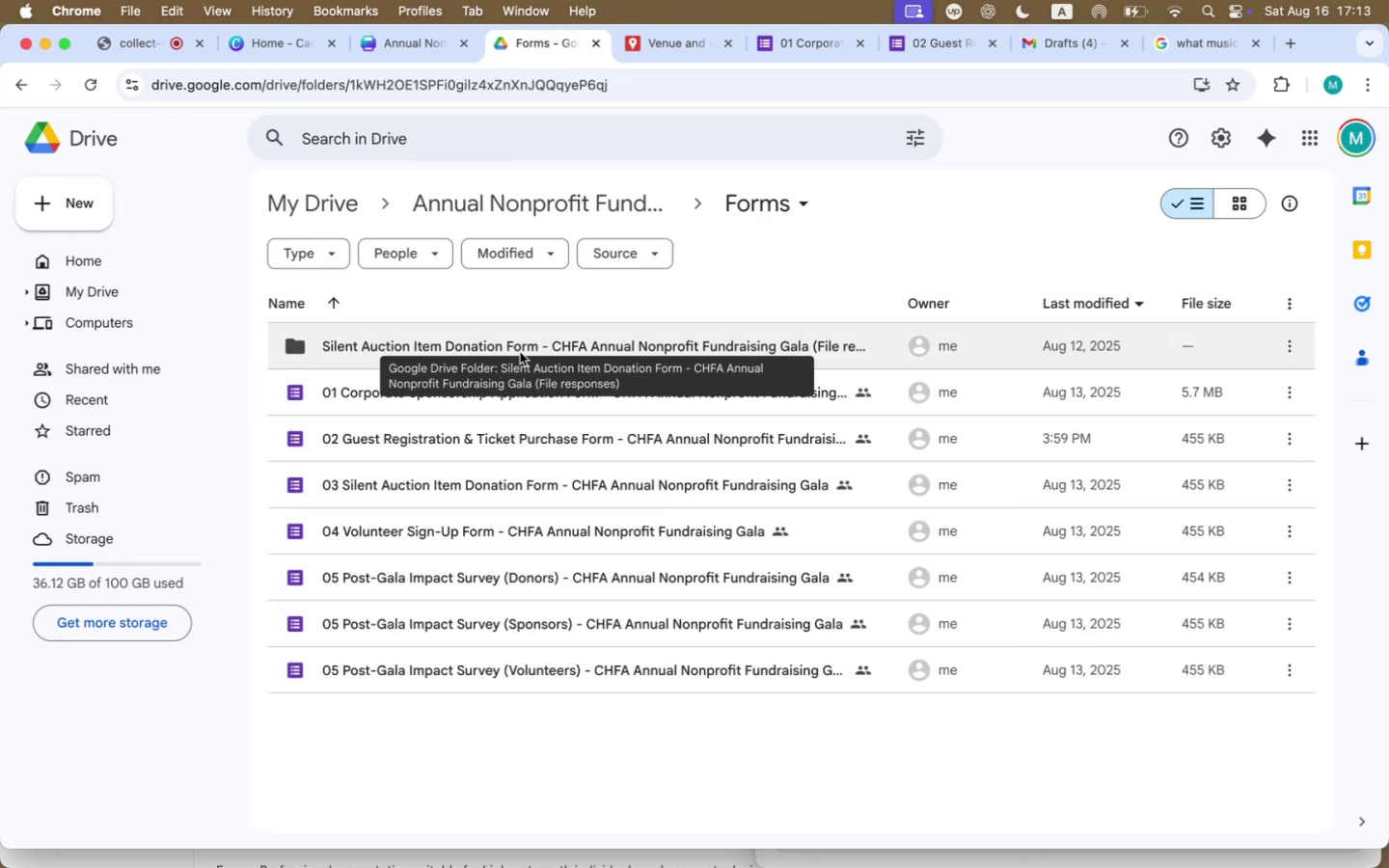 
double_click([545, 440])
 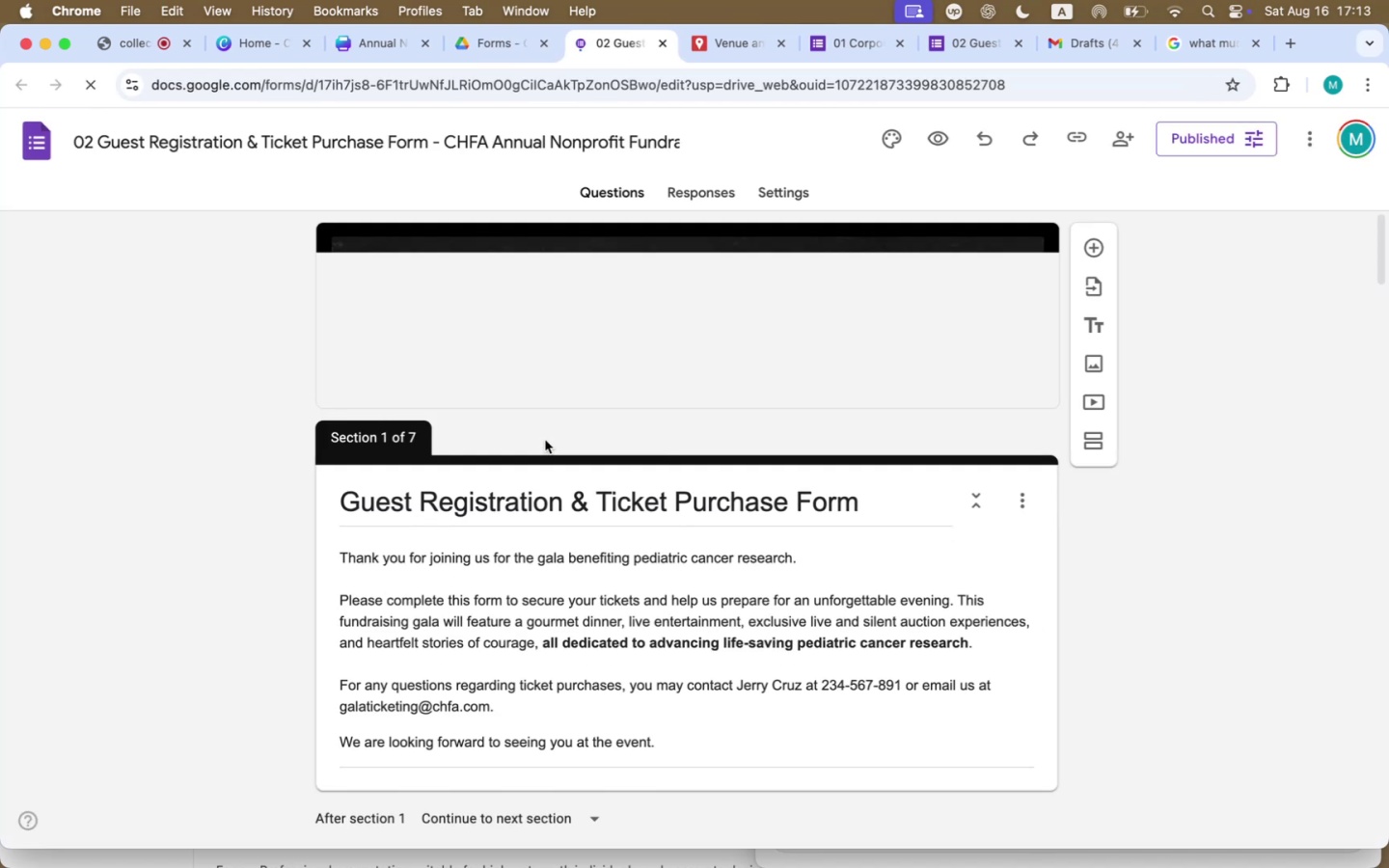 
mouse_move([657, 111])
 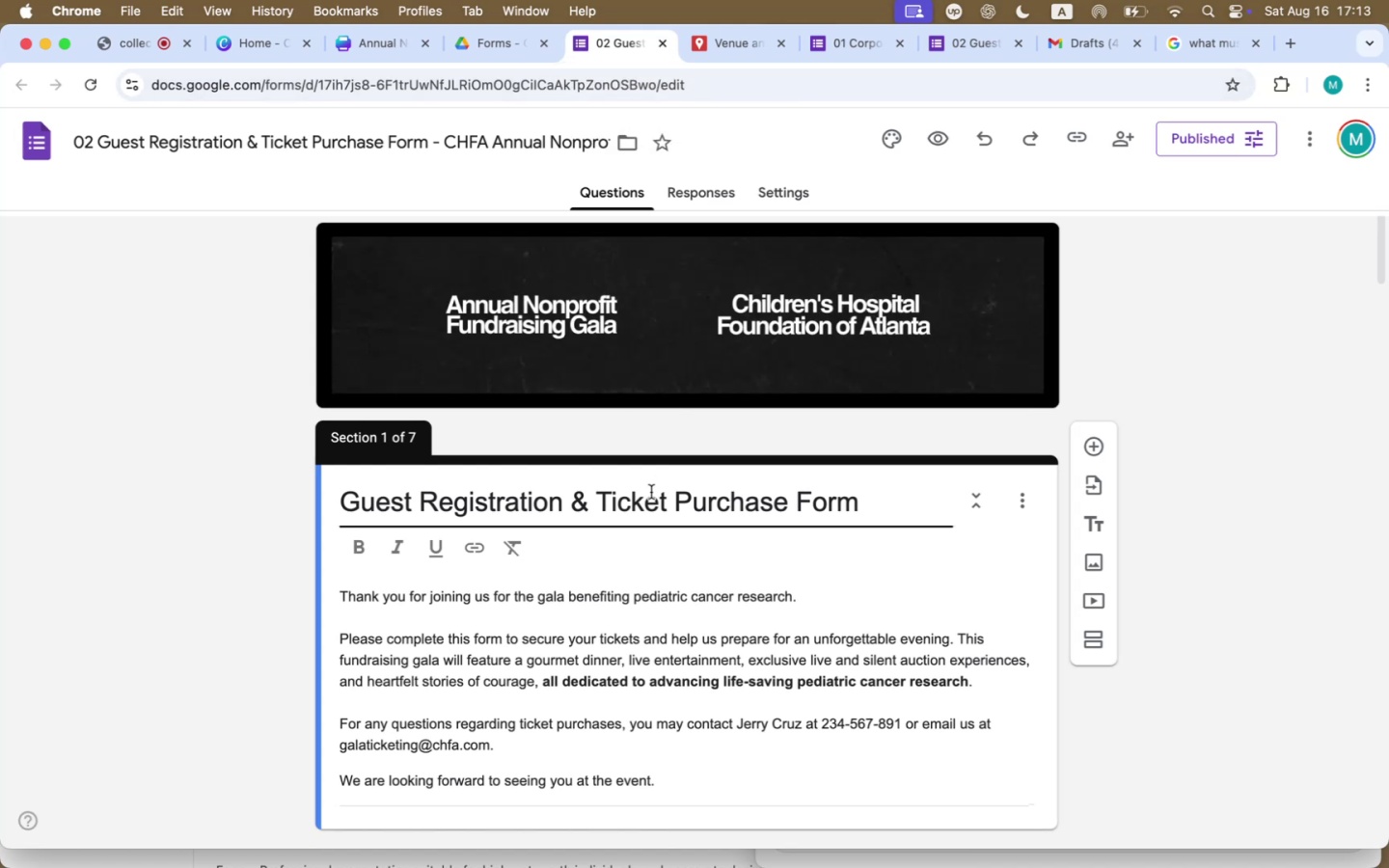 
scroll: coordinate [639, 621], scroll_direction: down, amount: 552.0
 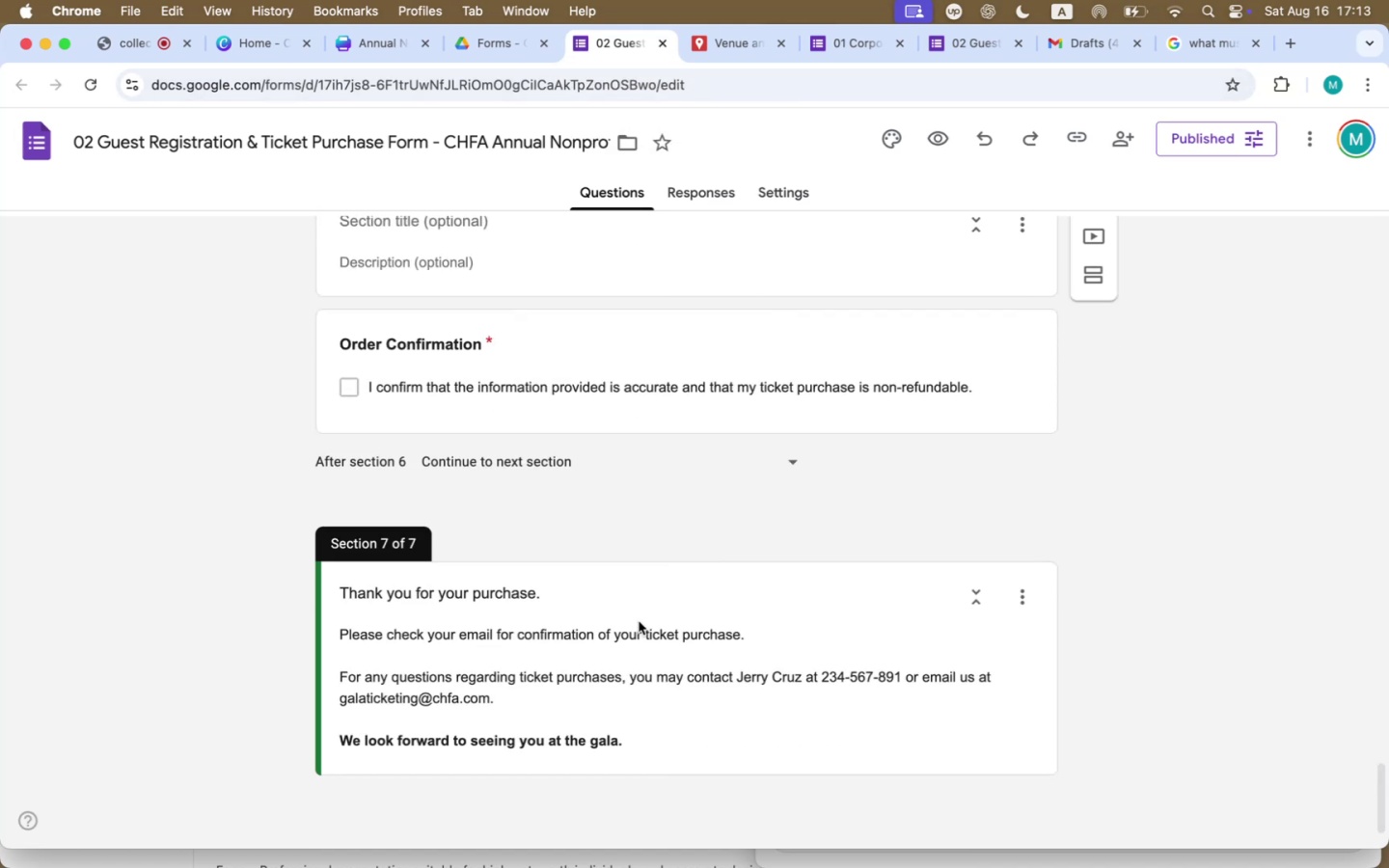 
scroll: coordinate [641, 619], scroll_direction: up, amount: 99.0
 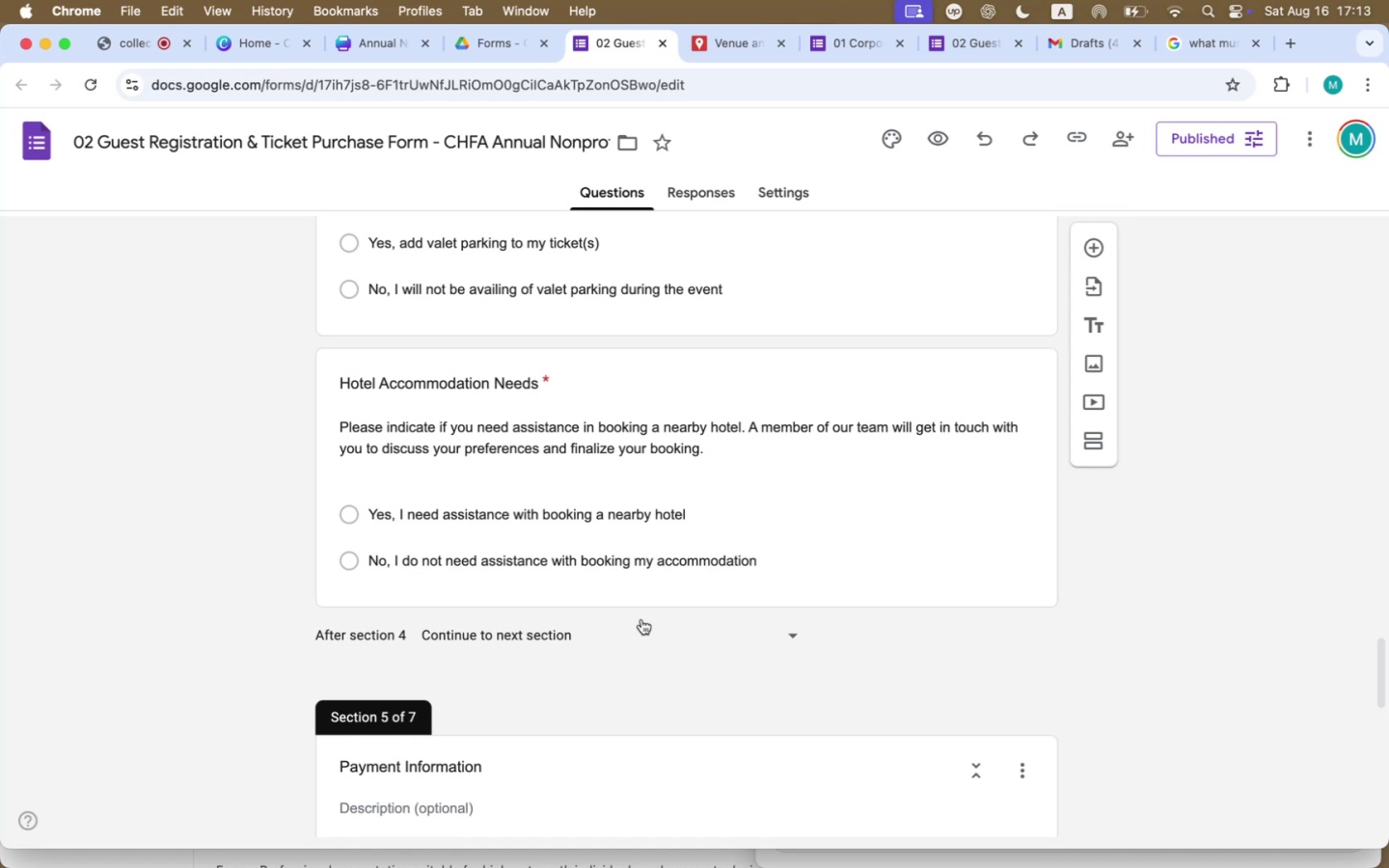 
wait(5.43)
 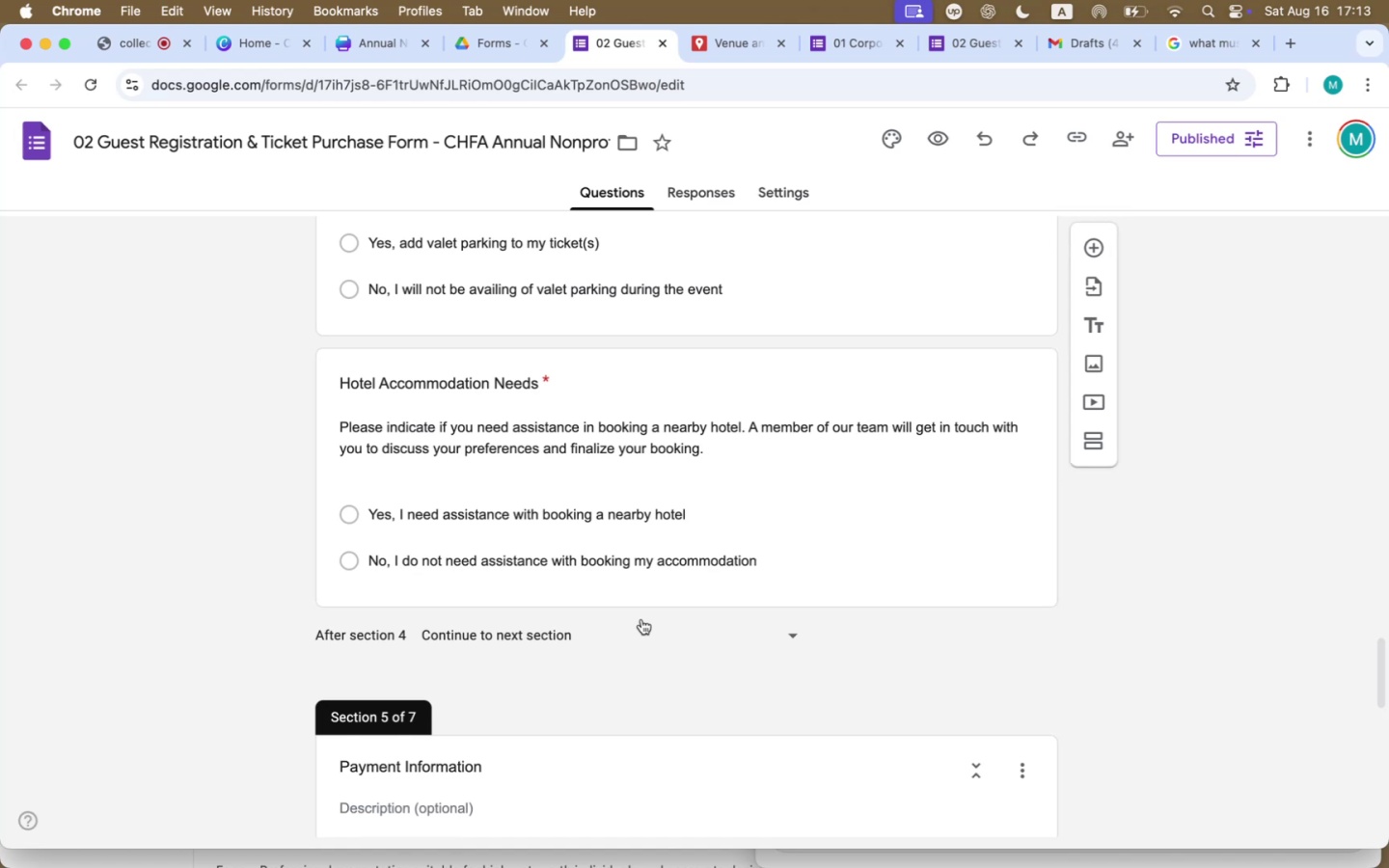 
scroll: coordinate [641, 619], scroll_direction: down, amount: 108.0
 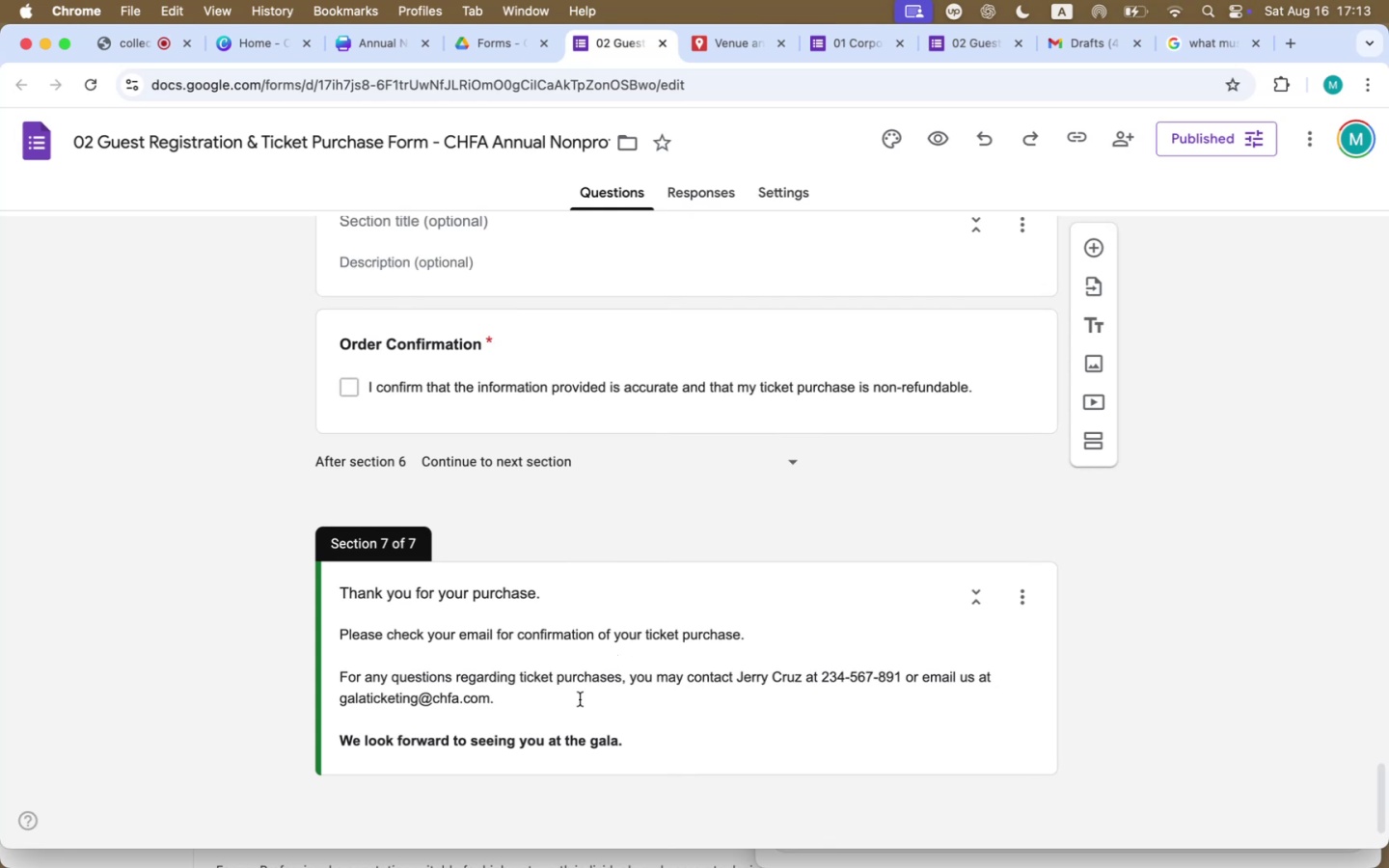 
left_click_drag(start_coordinate=[737, 675], to_coordinate=[568, 700])
 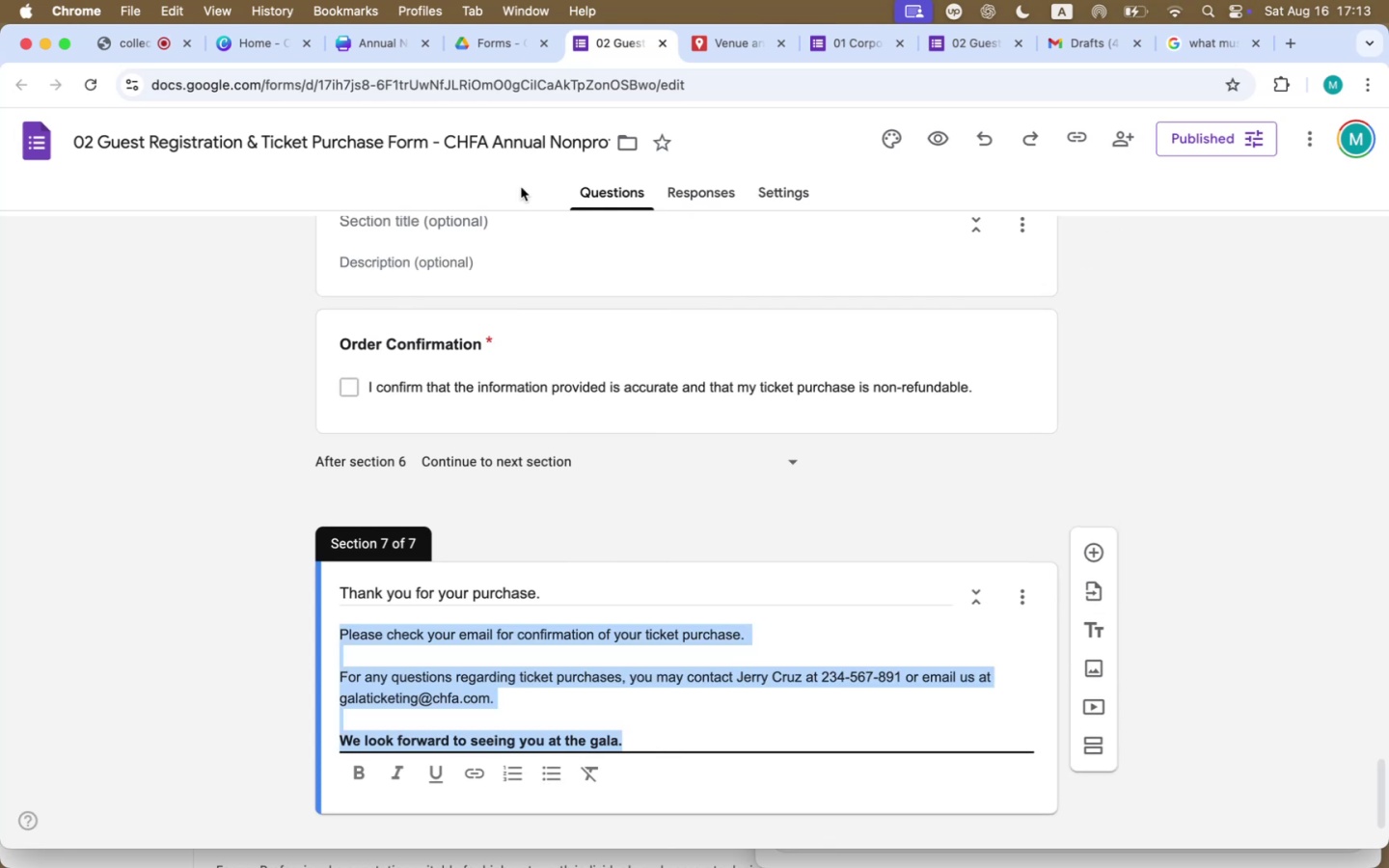 
scroll: coordinate [561, 426], scroll_direction: up, amount: 19.0
 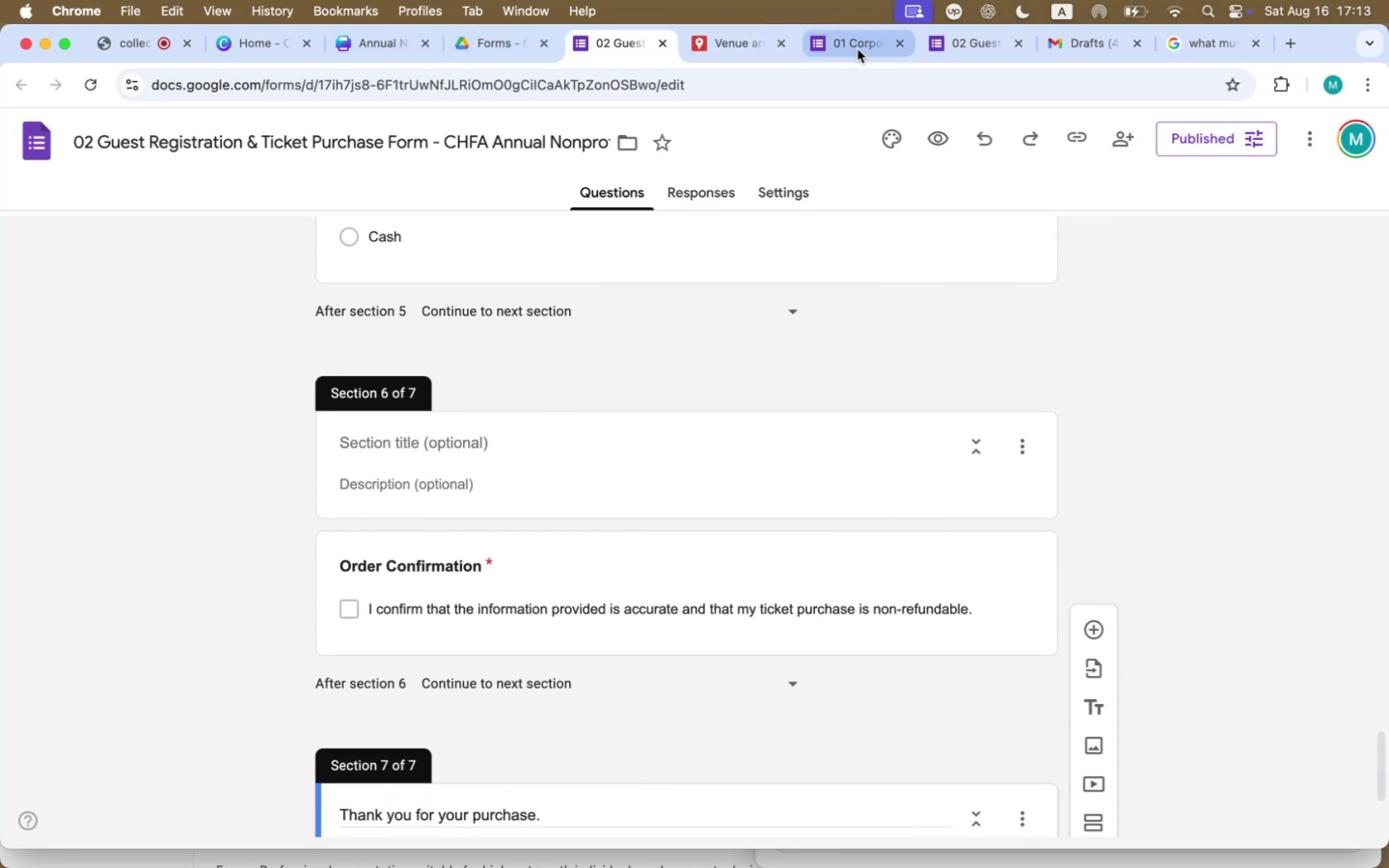 
left_click([1080, 47])
 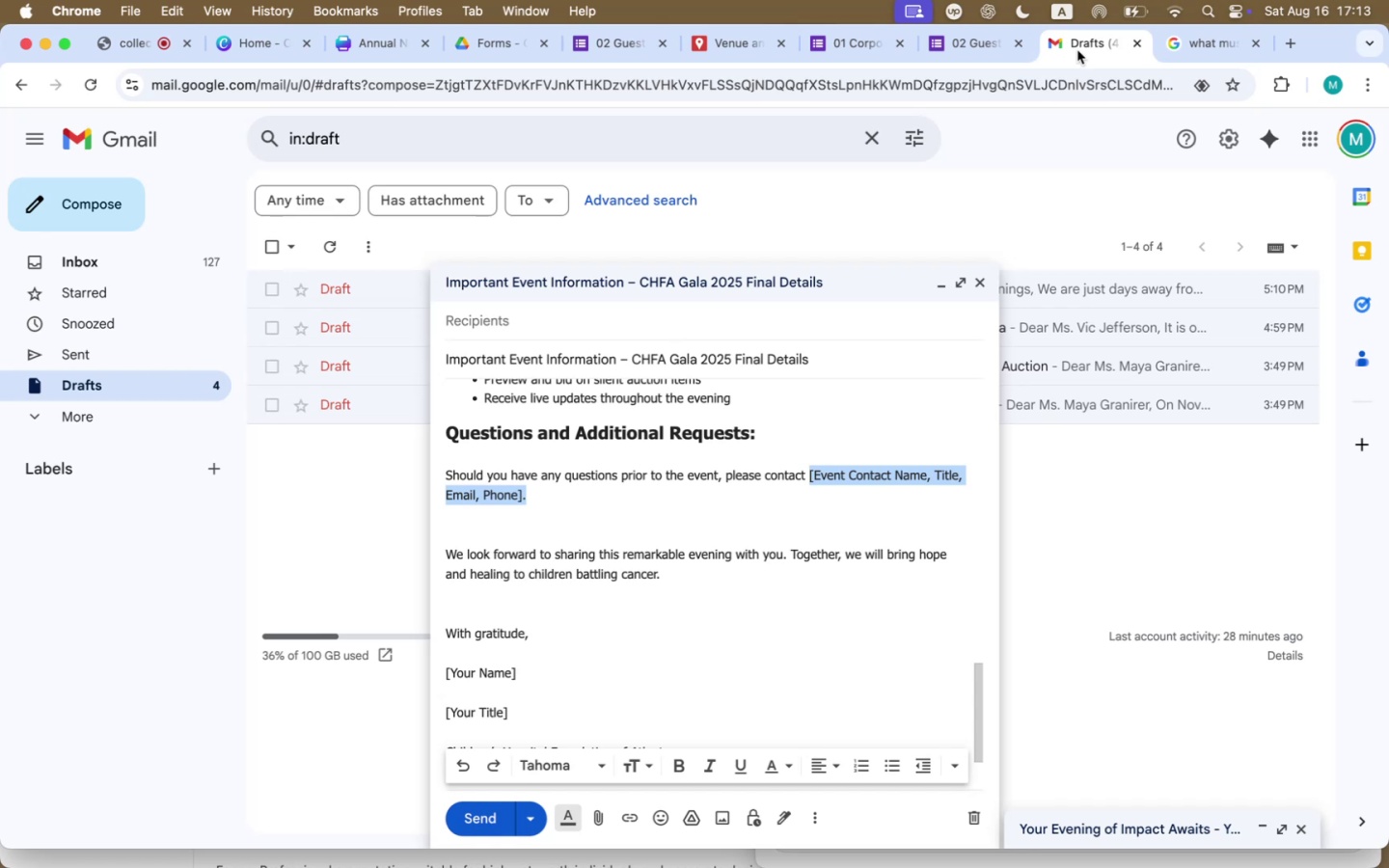 
type(Shiela )
 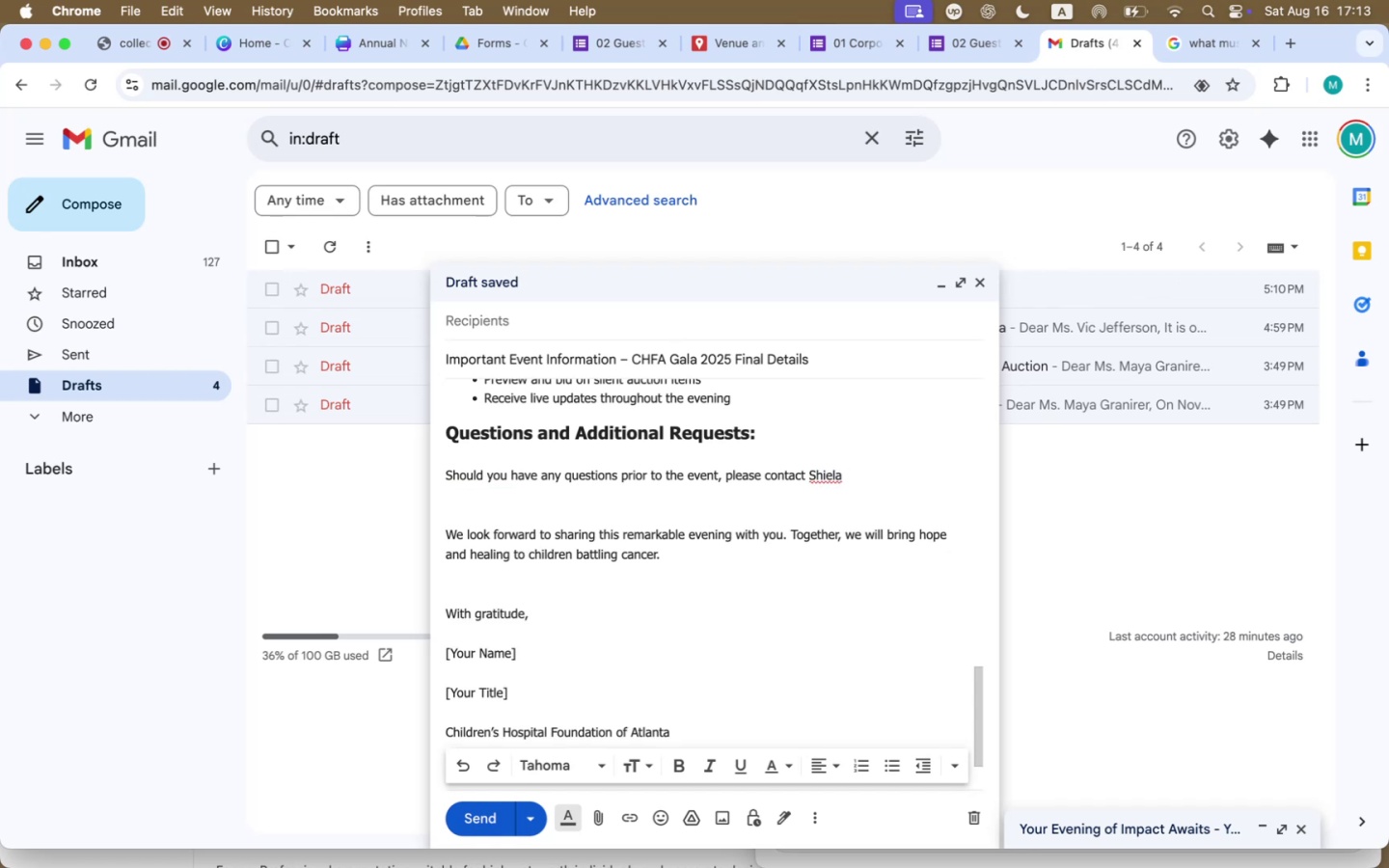 
key(Shift+S)
 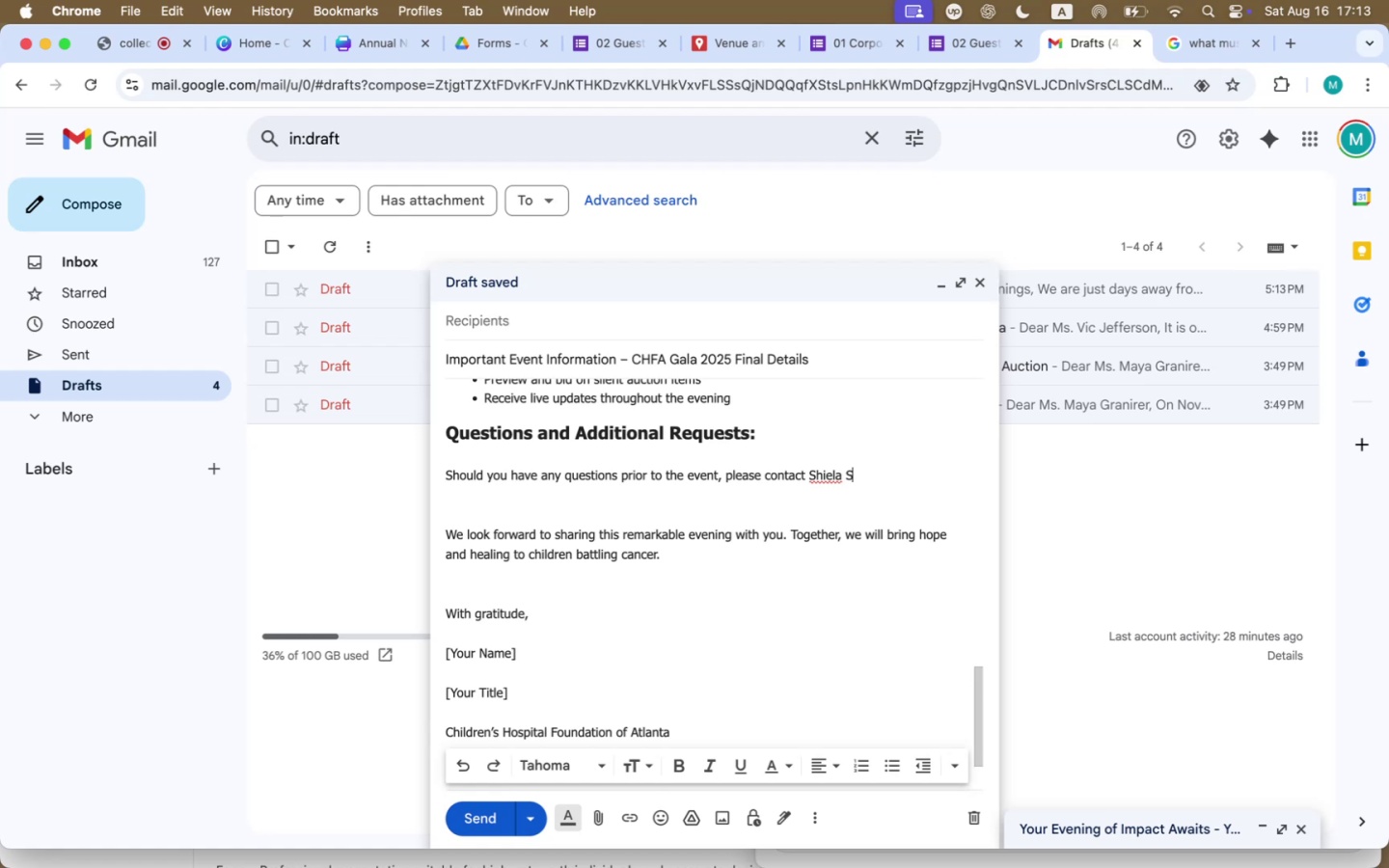 
wait(9.52)
 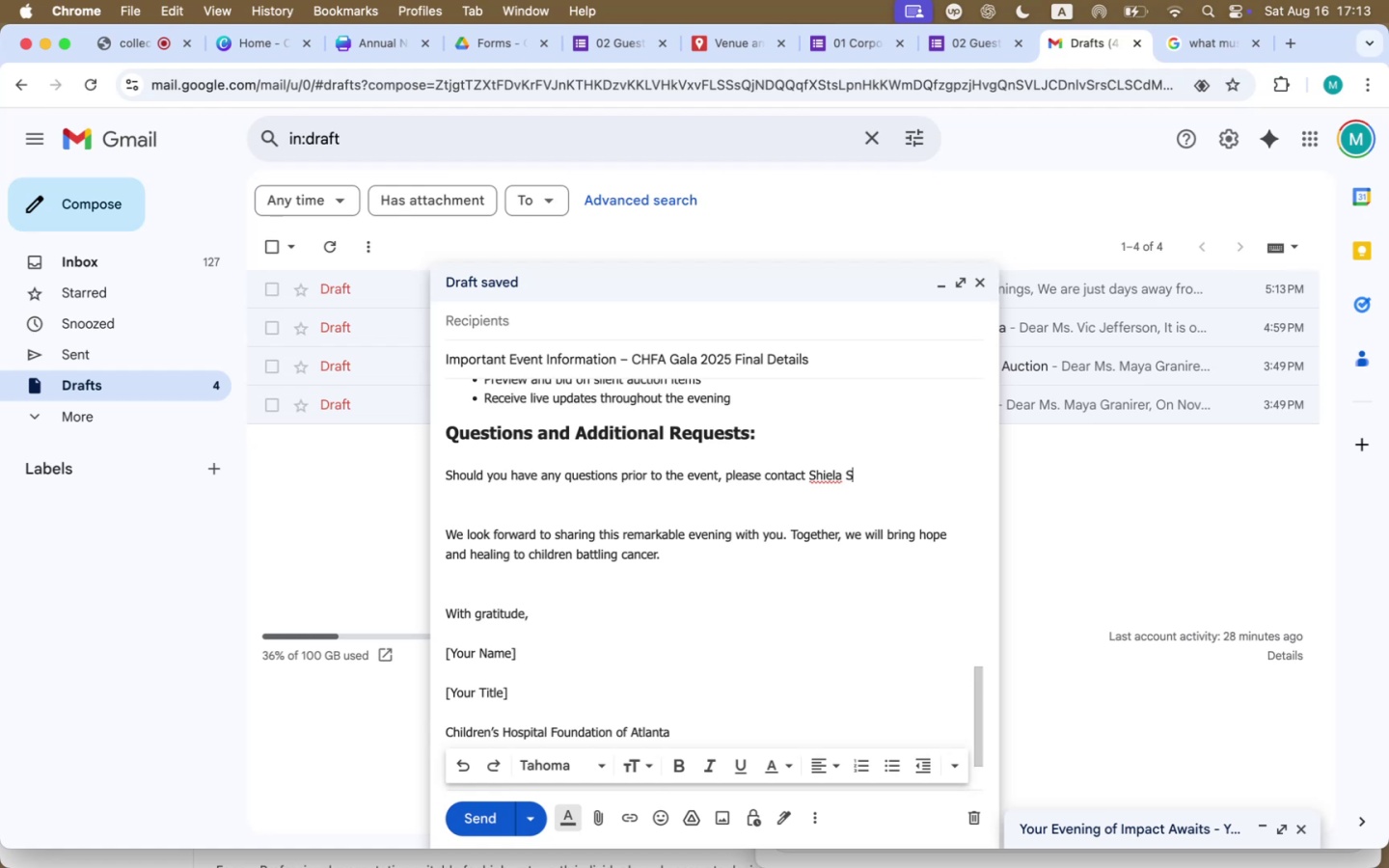 
type(alinger at 435-778-980 or email us throught)
key(Backspace)
type(at )
 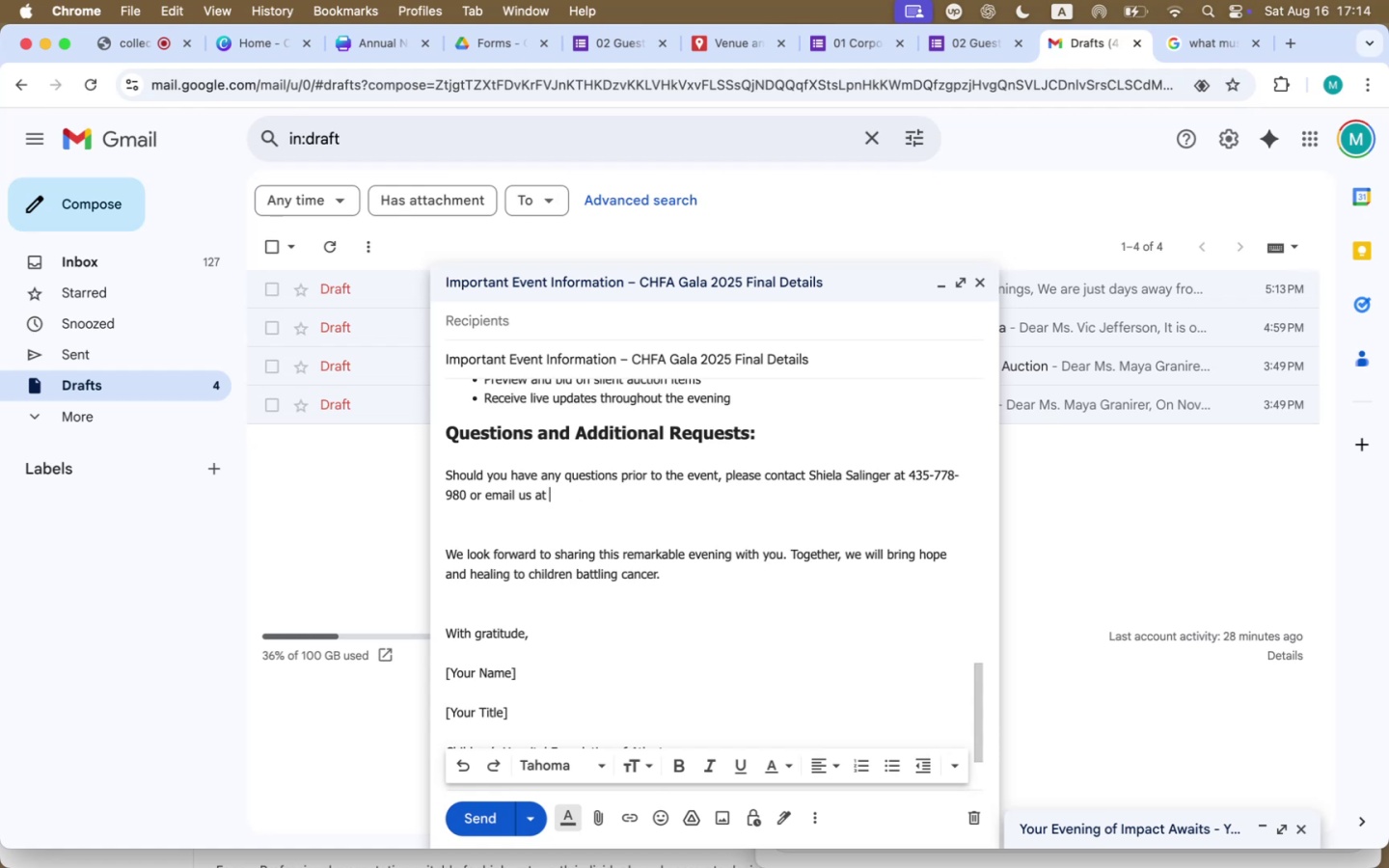 
type(guest )
key(Backspace)
type(concierge)
 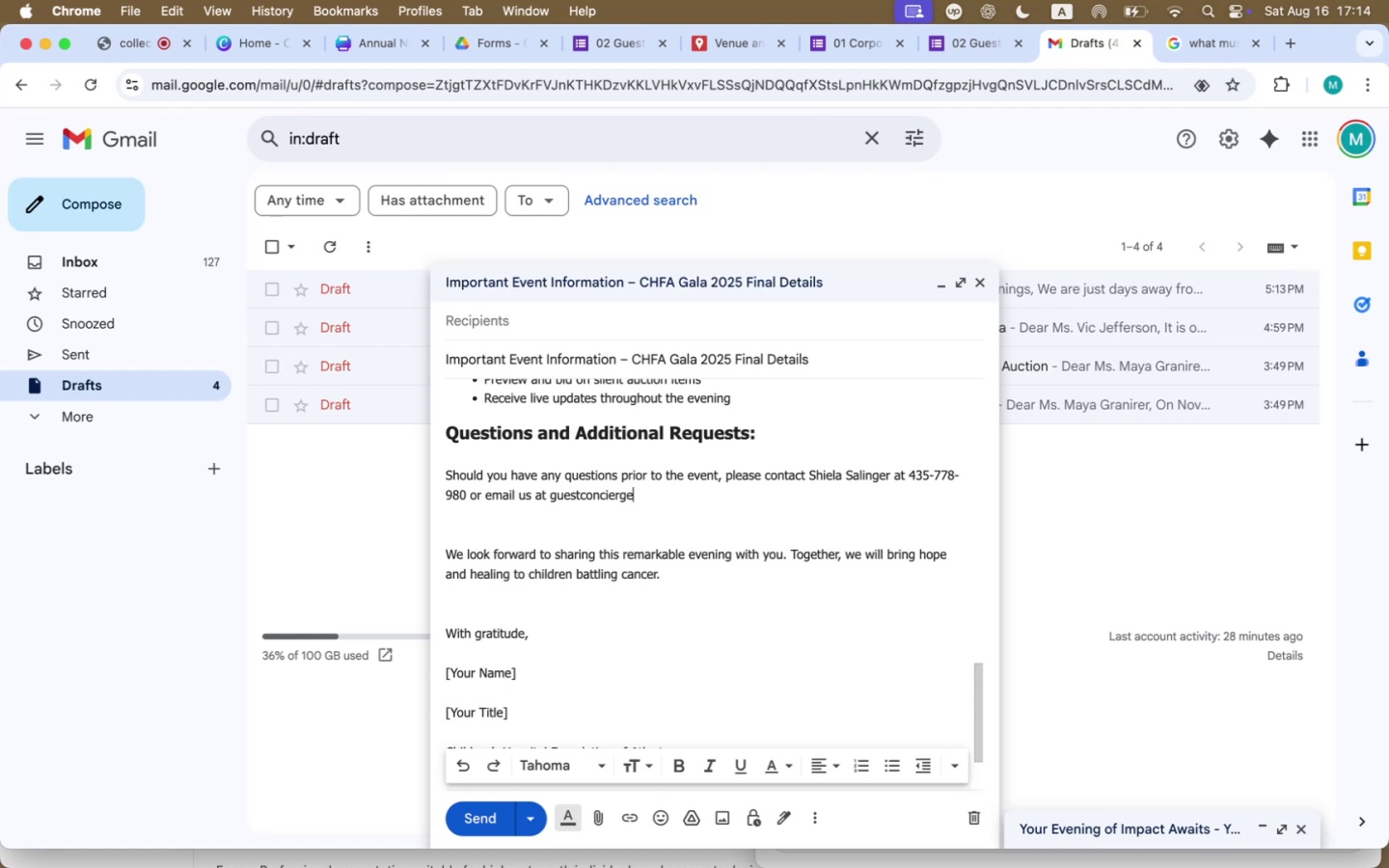 
hold_key(key=ShiftLeft, duration=1.36)
 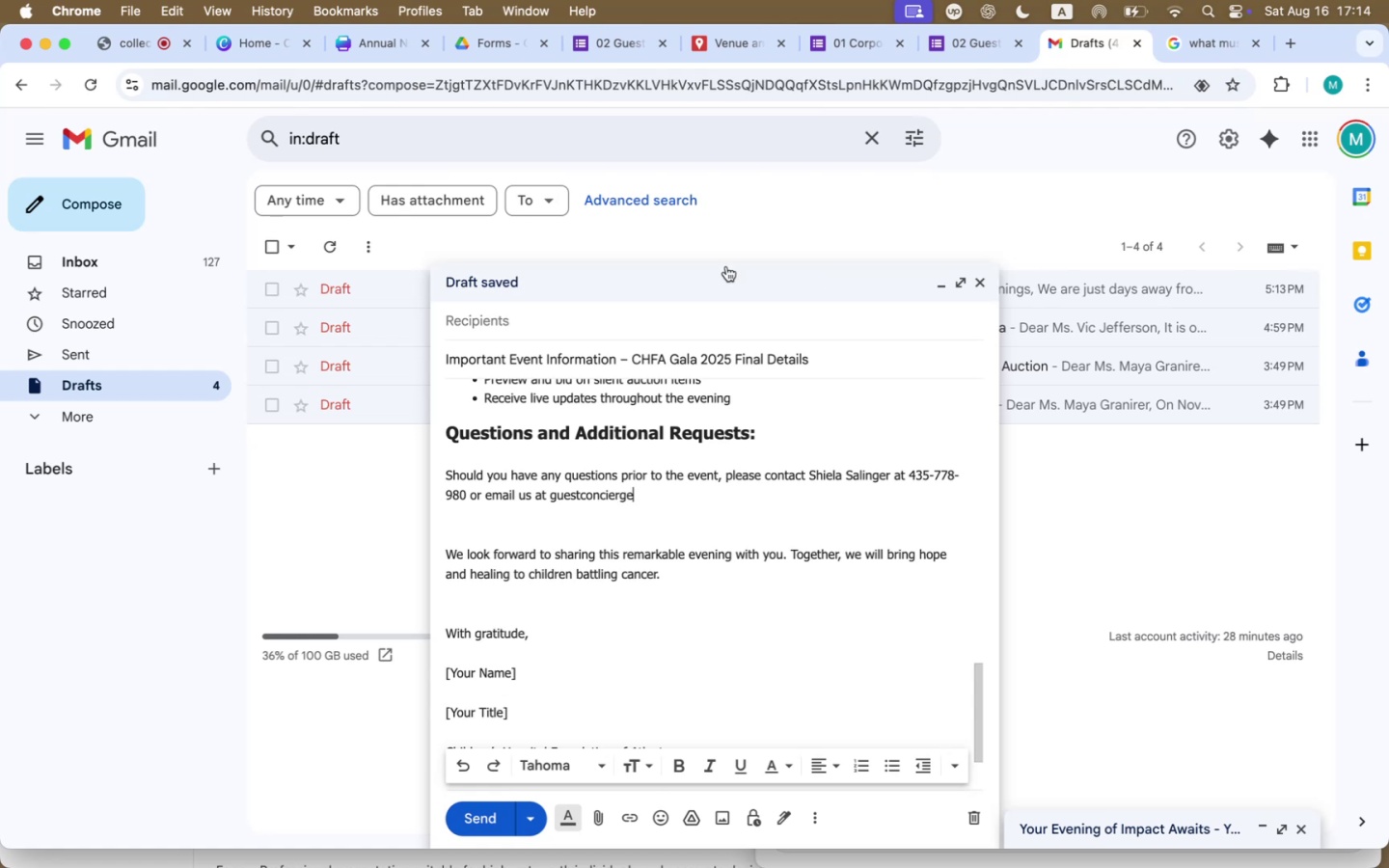 
left_click([555, 497])
 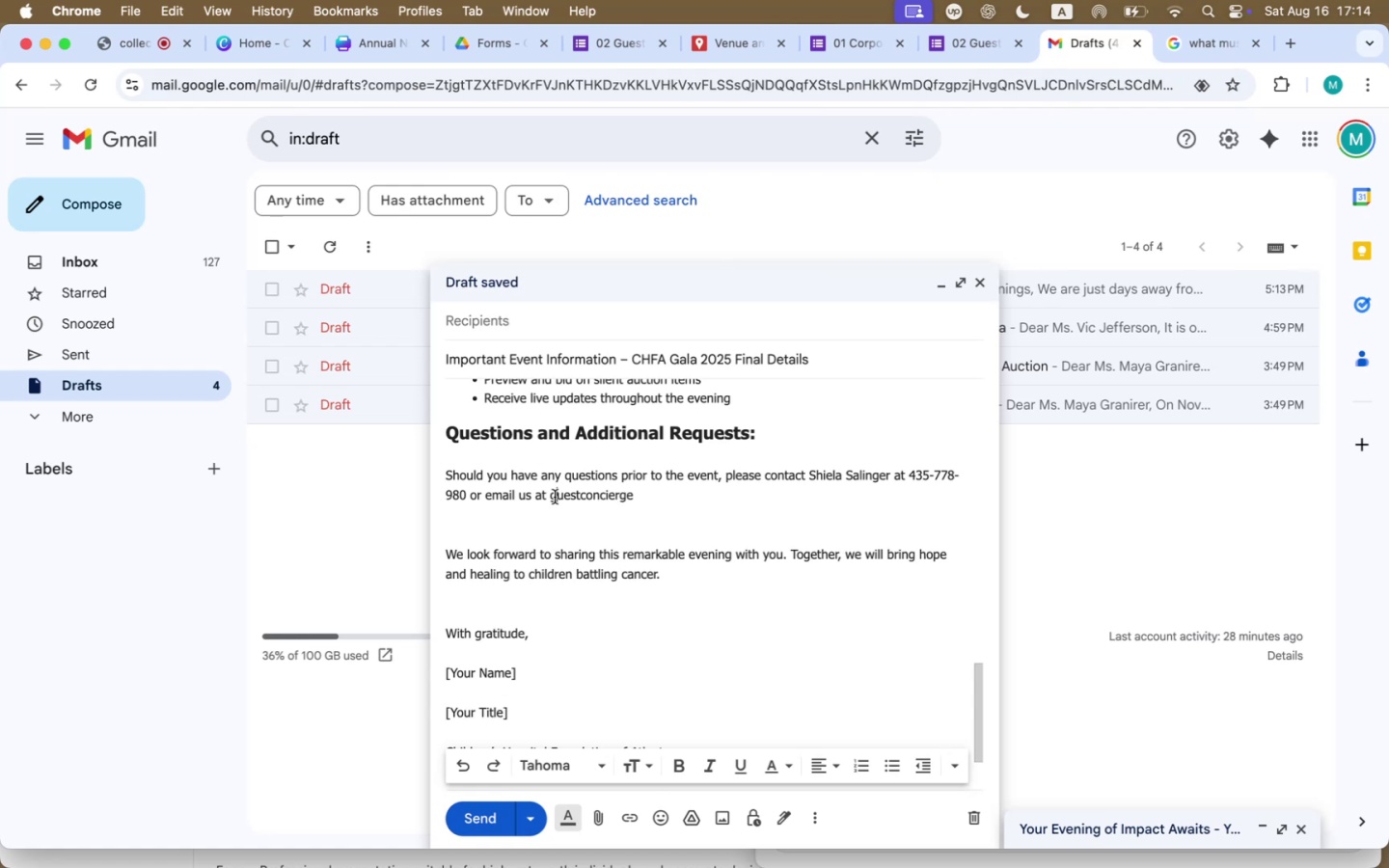 
key(ArrowLeft)
 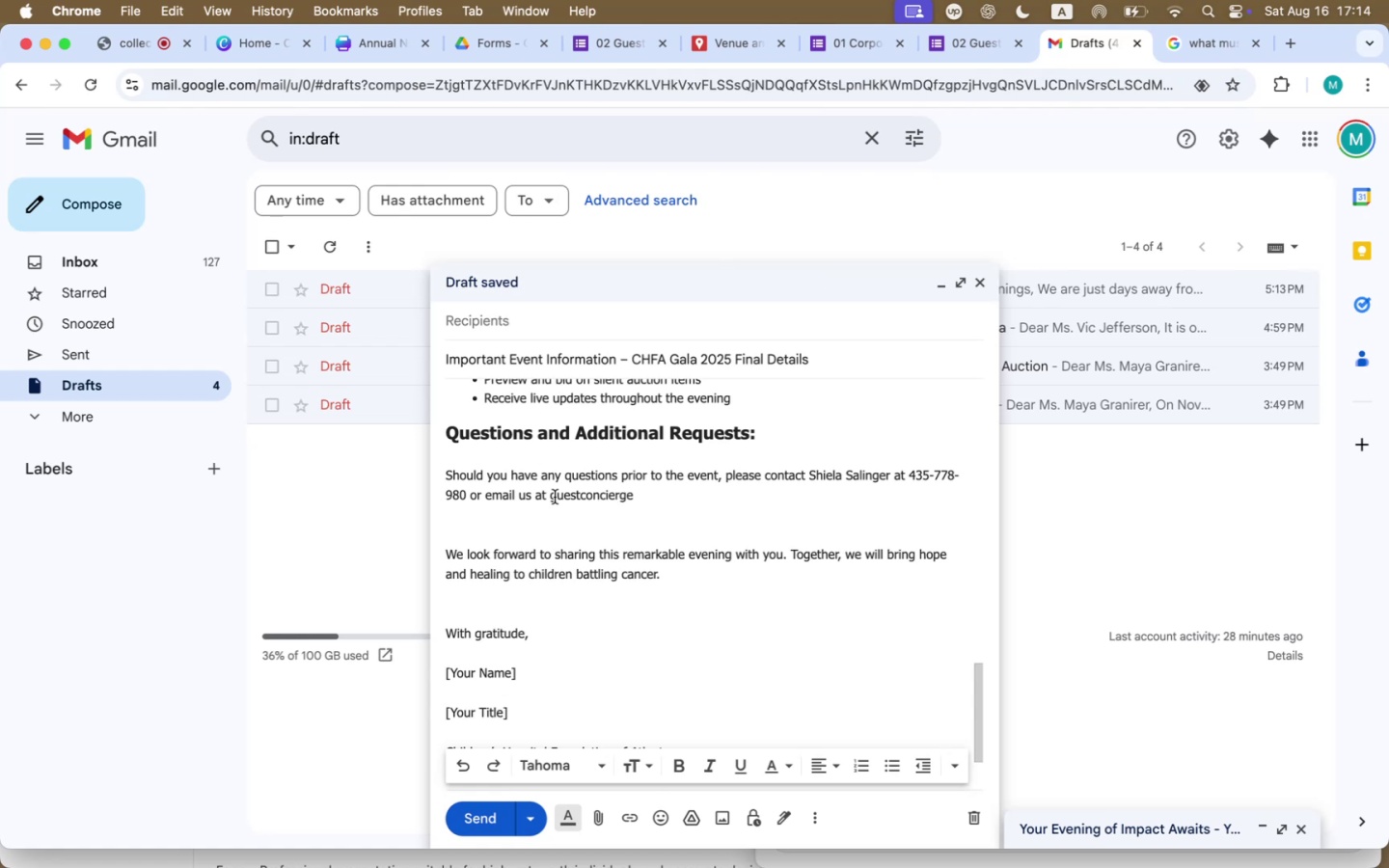 
type(gala)
 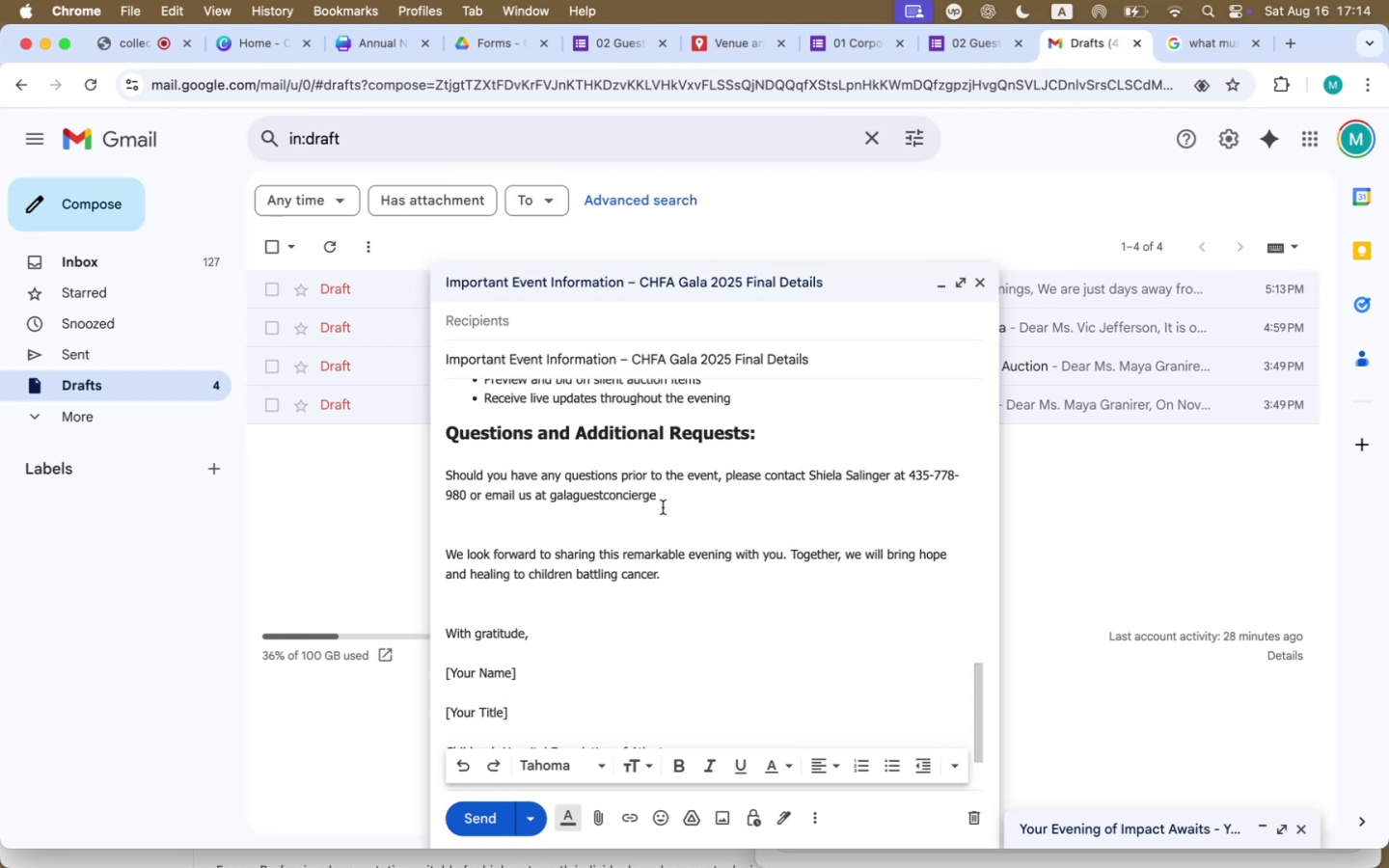 
double_click([673, 494])
 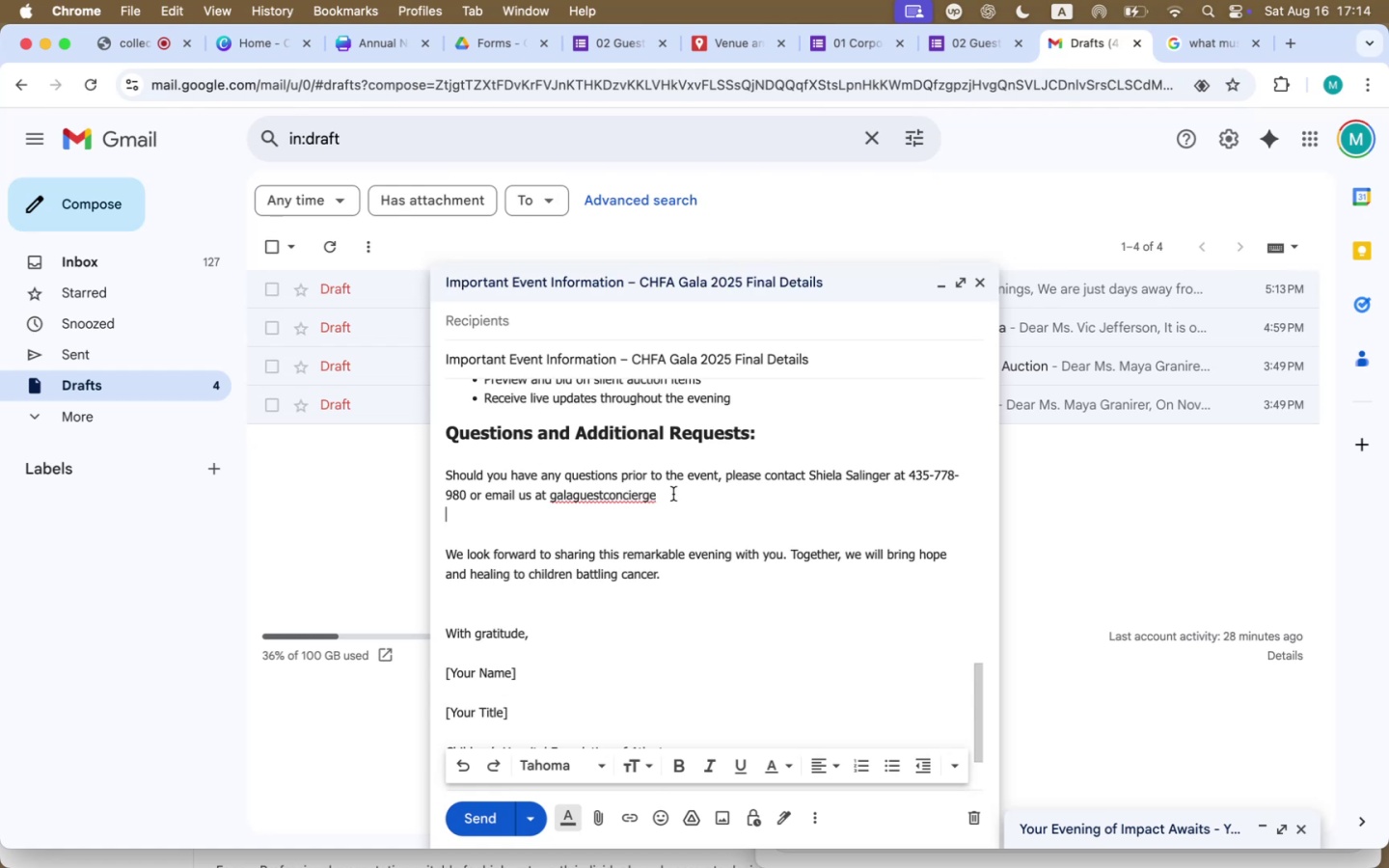 
type(@chfa.com)
 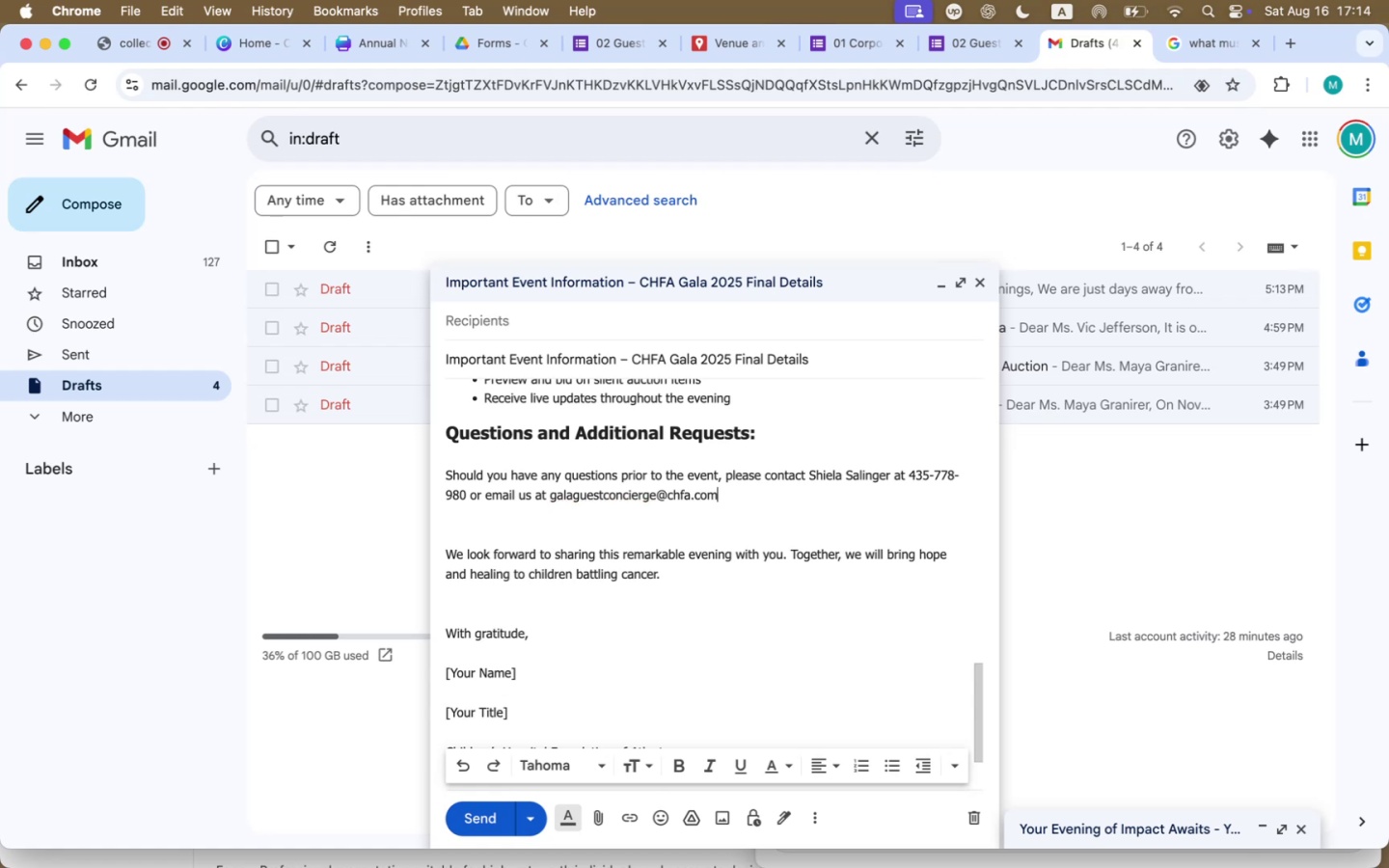 
left_click([641, 535])
 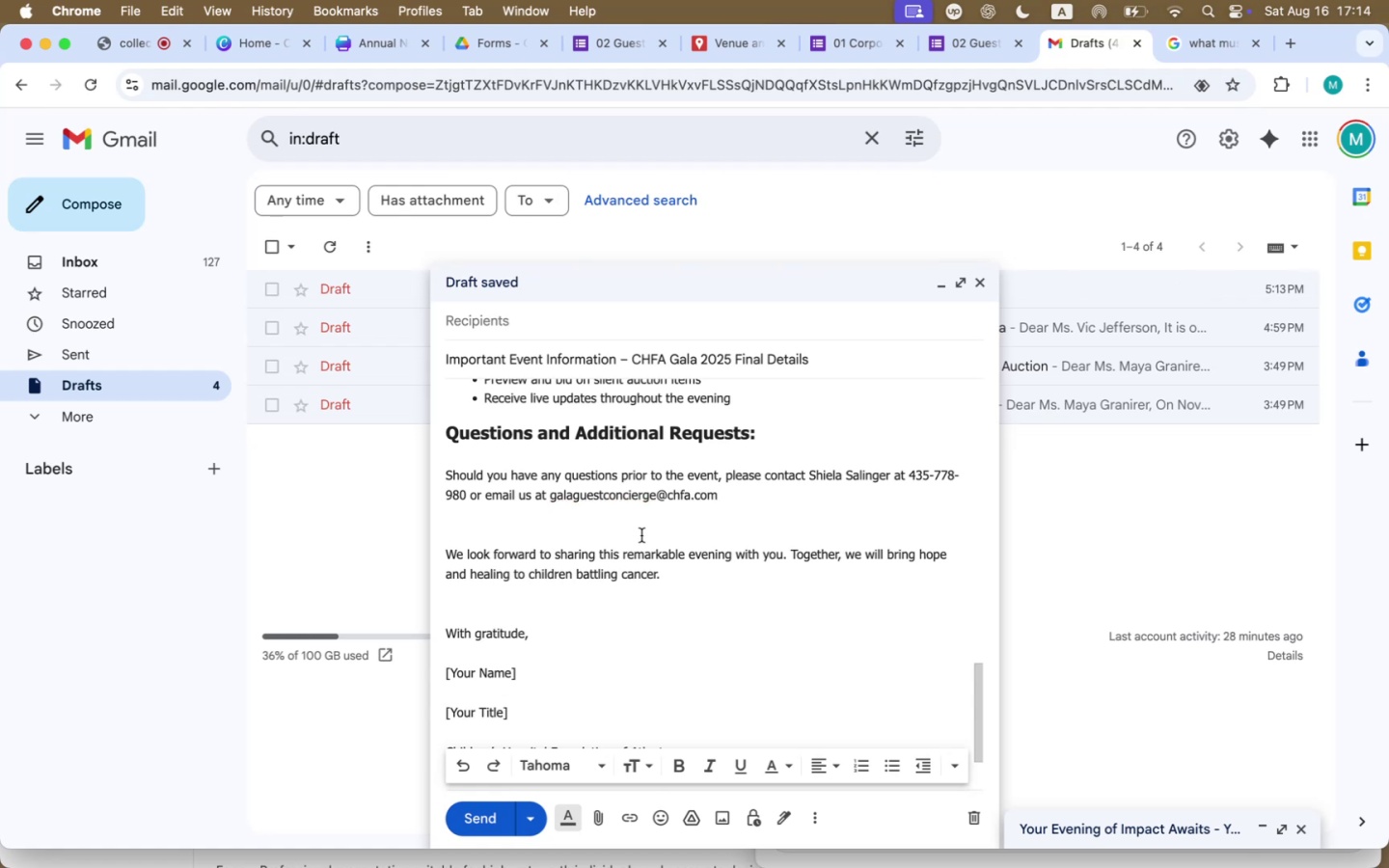 
key(Backspace)
 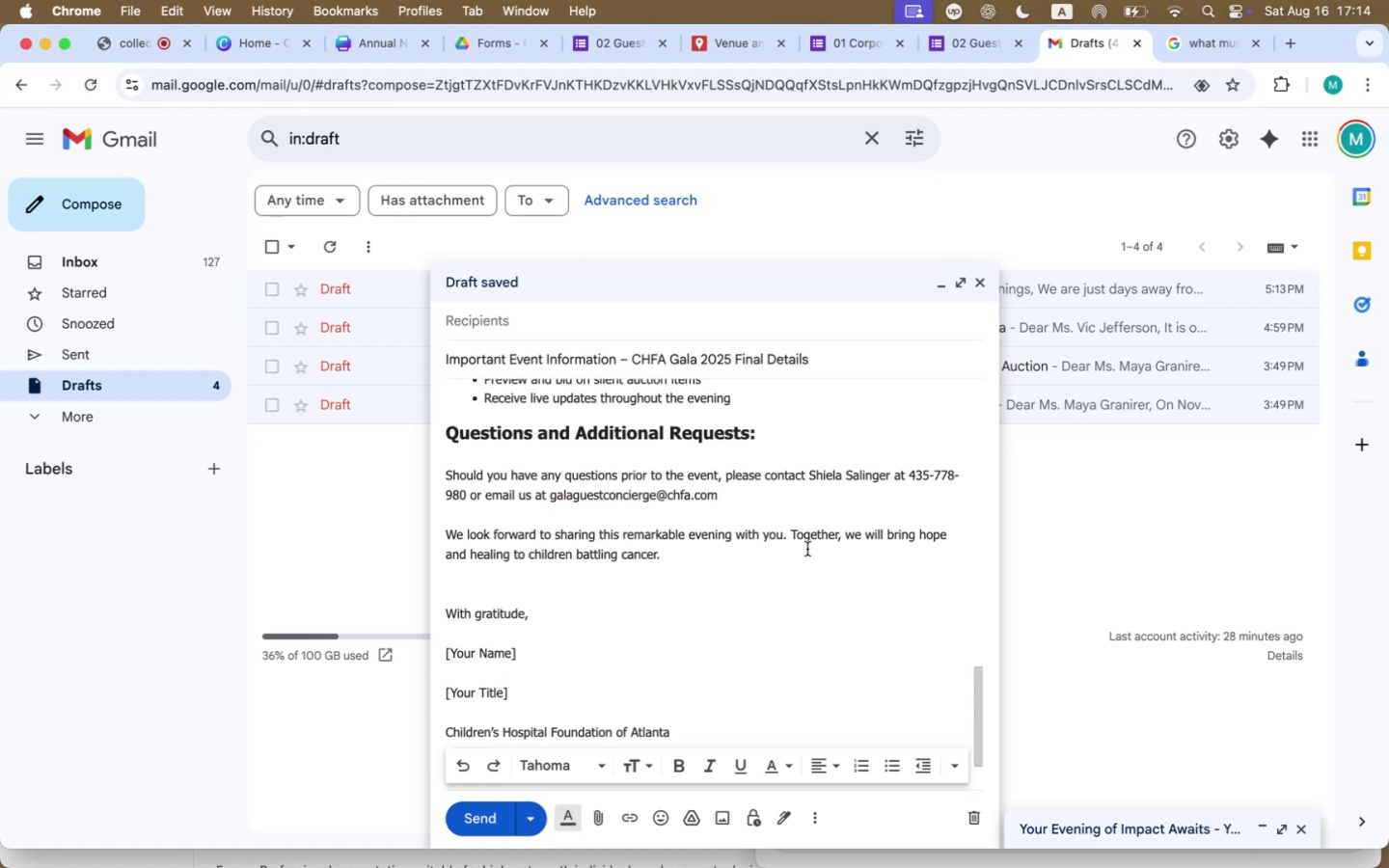 
scroll: coordinate [595, 617], scroll_direction: down, amount: 12.0
 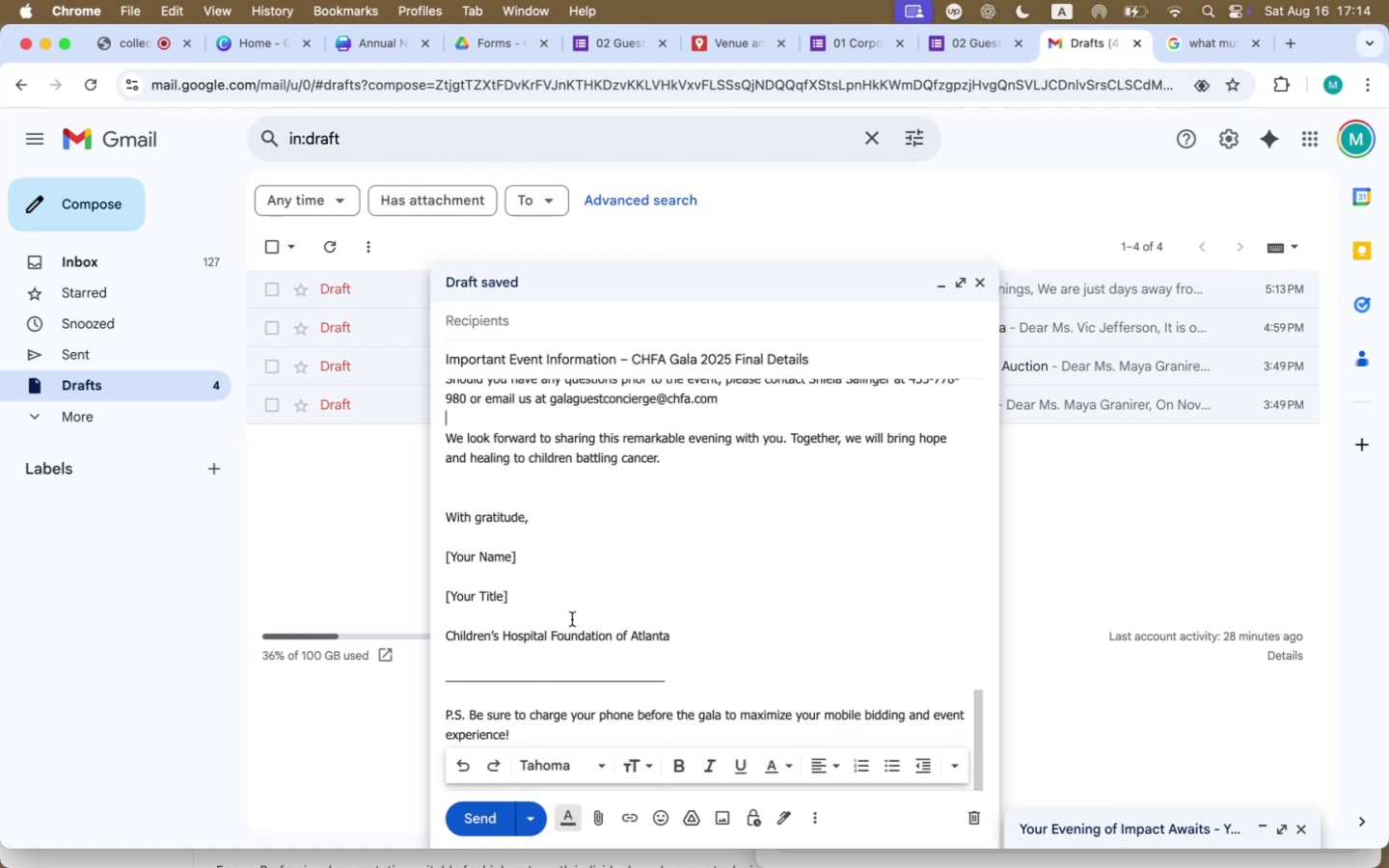 
left_click_drag(start_coordinate=[518, 603], to_coordinate=[448, 533])
 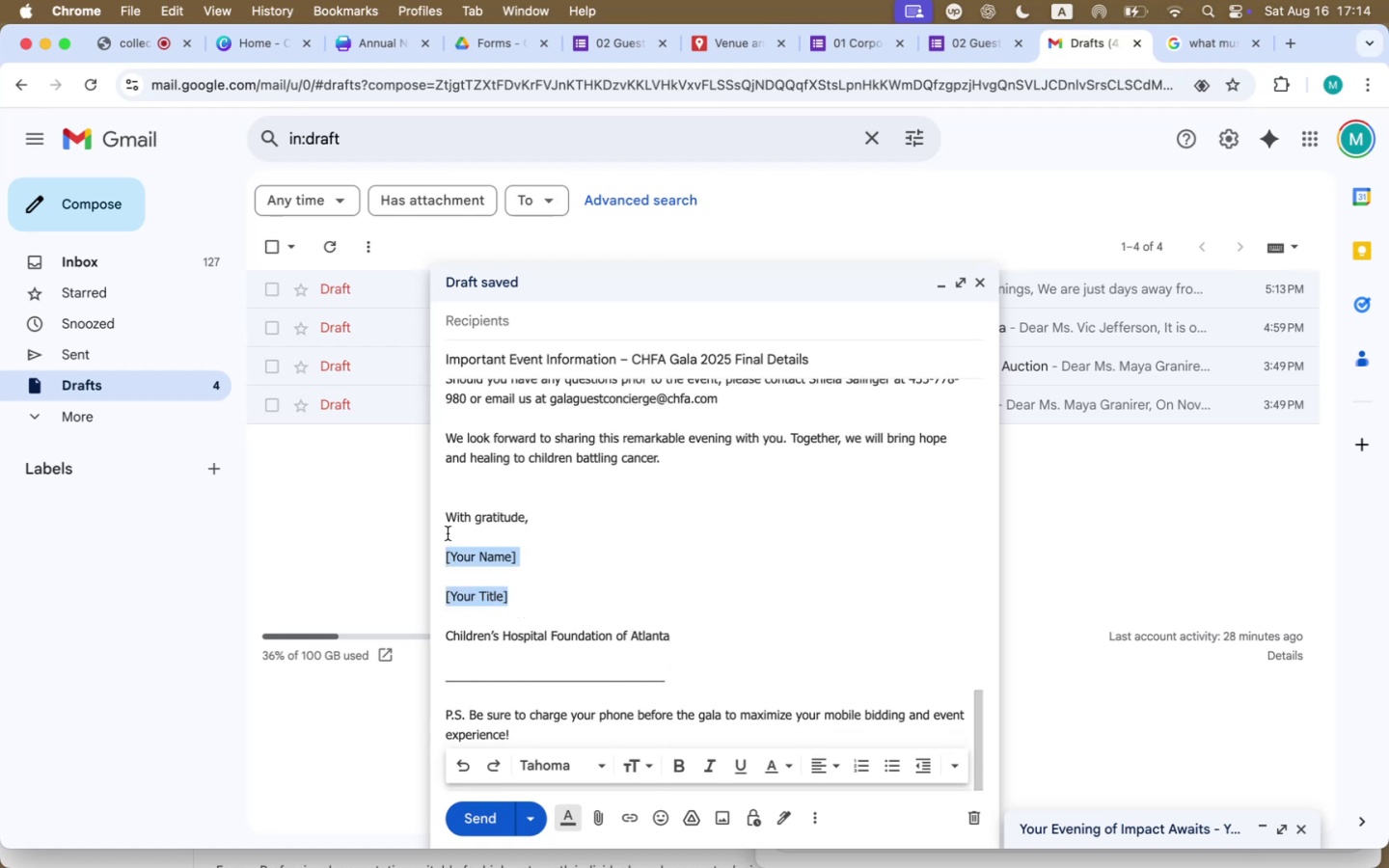 
key(Backspace)
 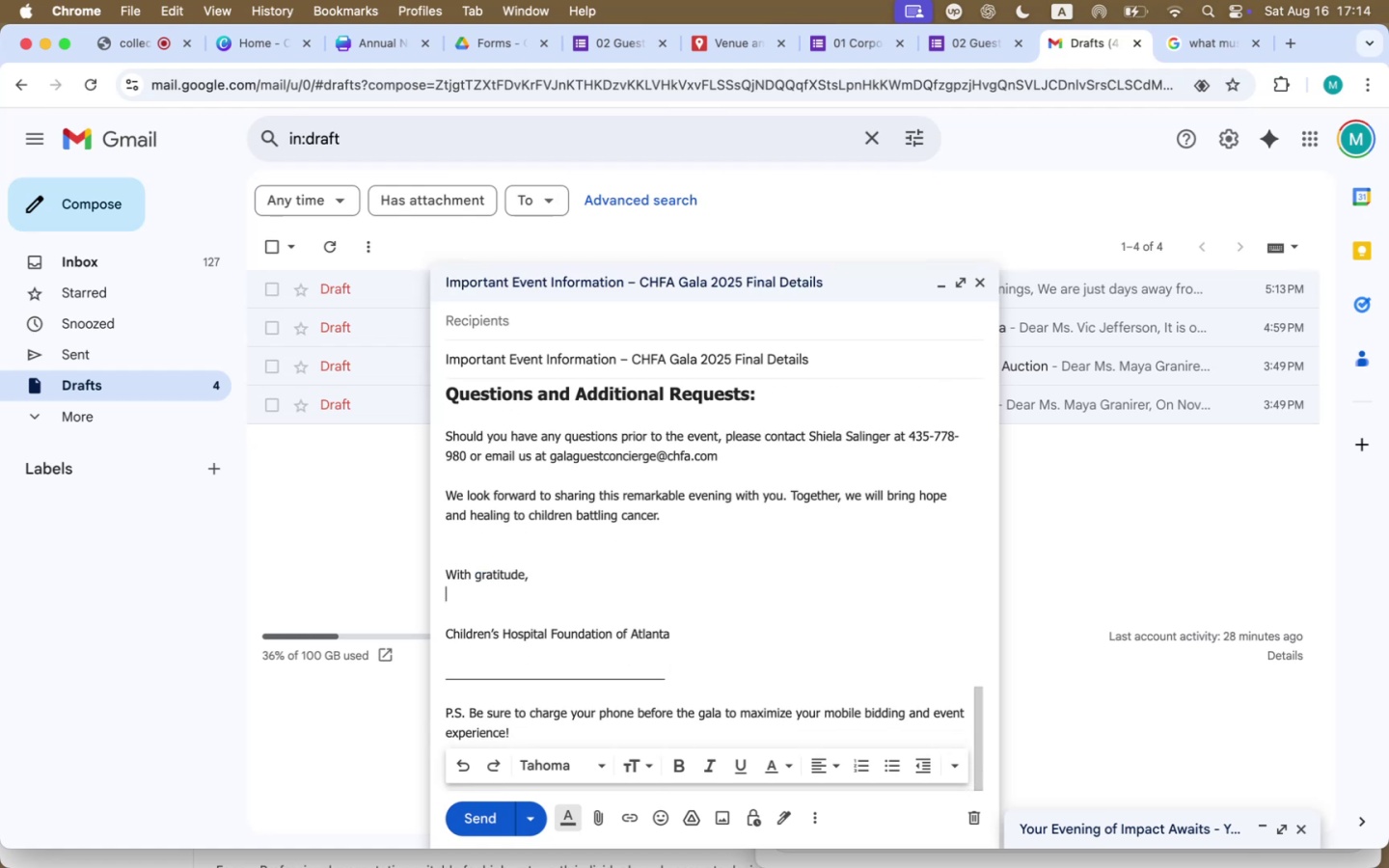 
key(Enter)
 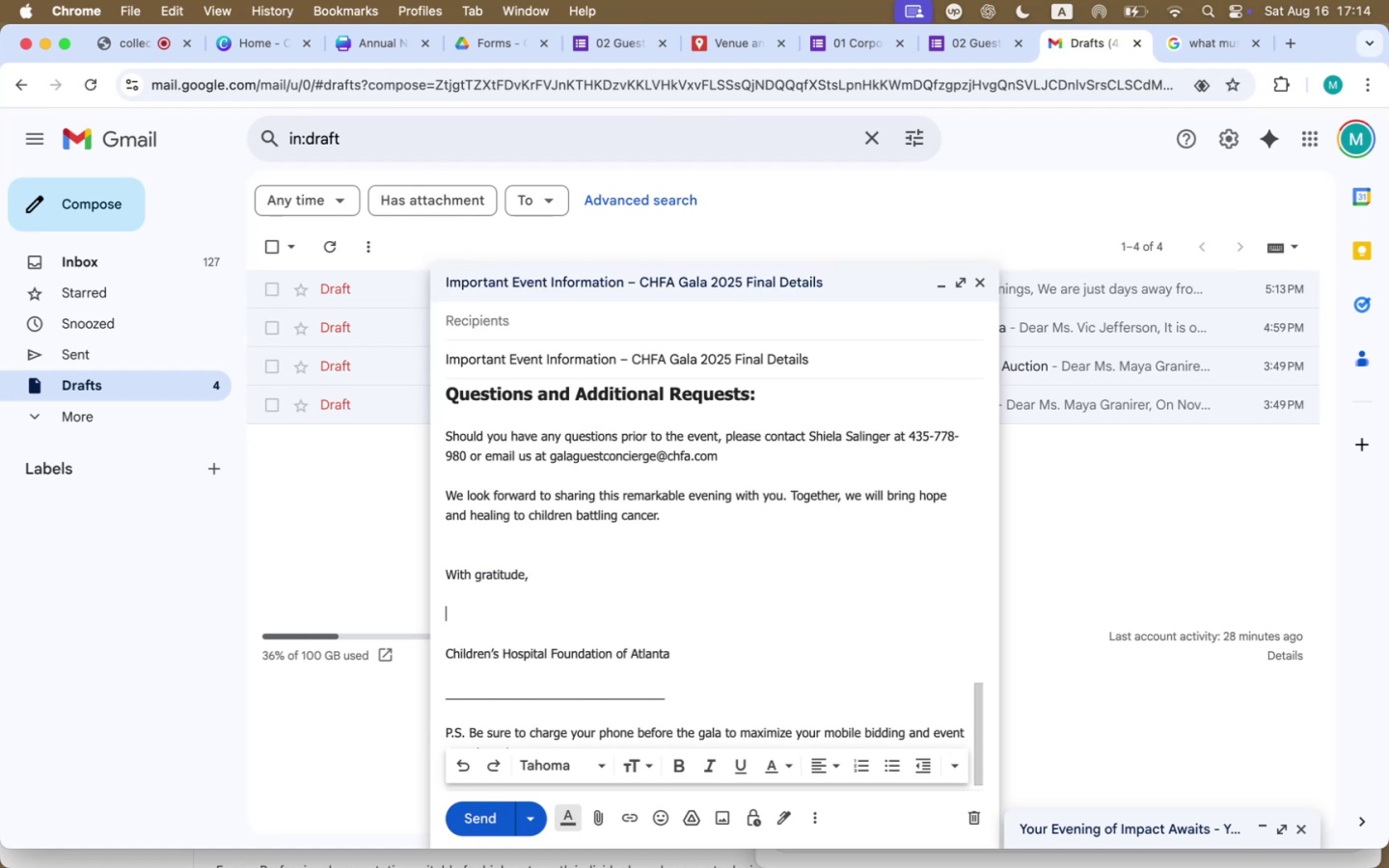 
type(Dr. Raymond Hot)
key(Backspace)
type(lt)
 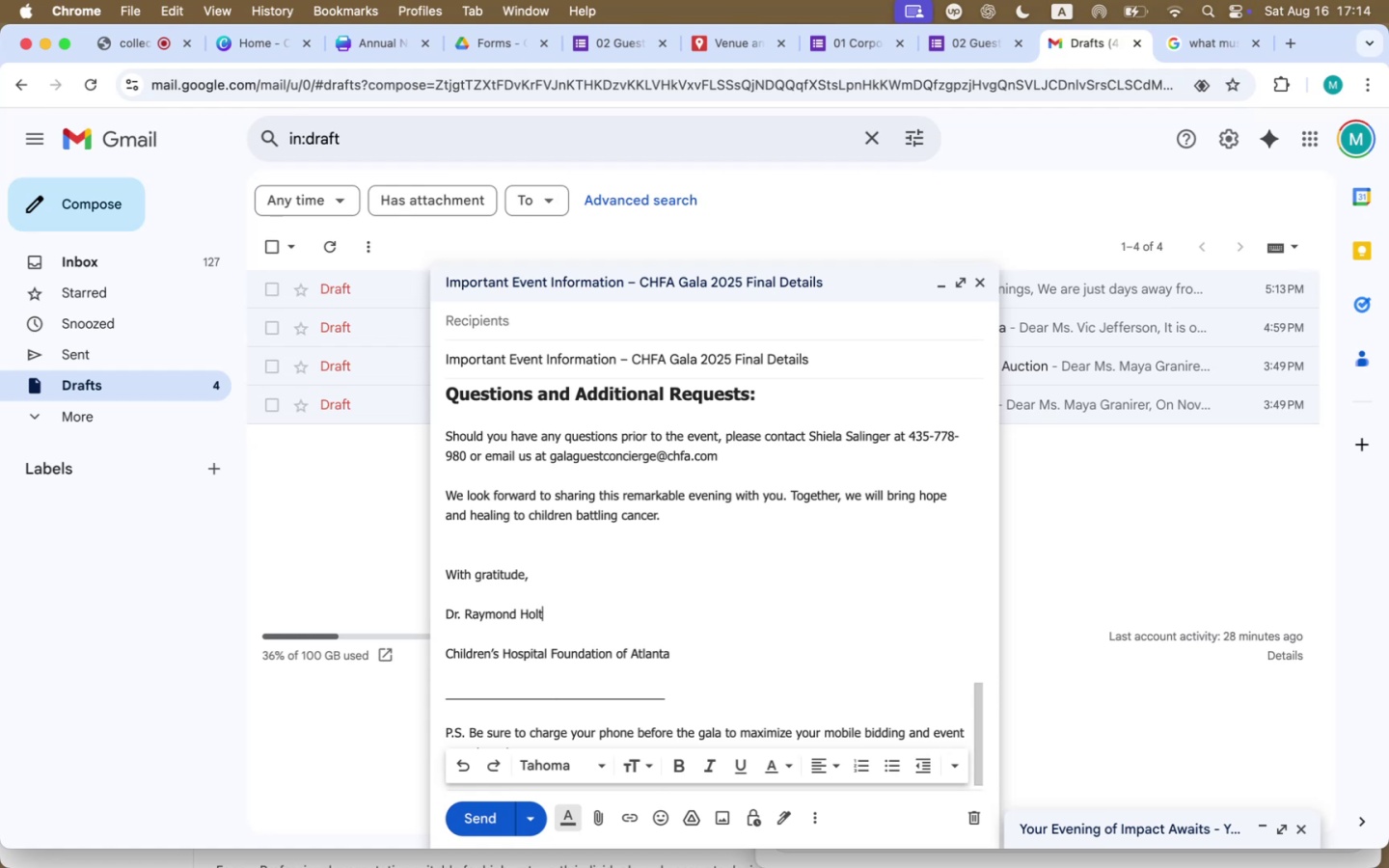 
key(ArrowDown)
 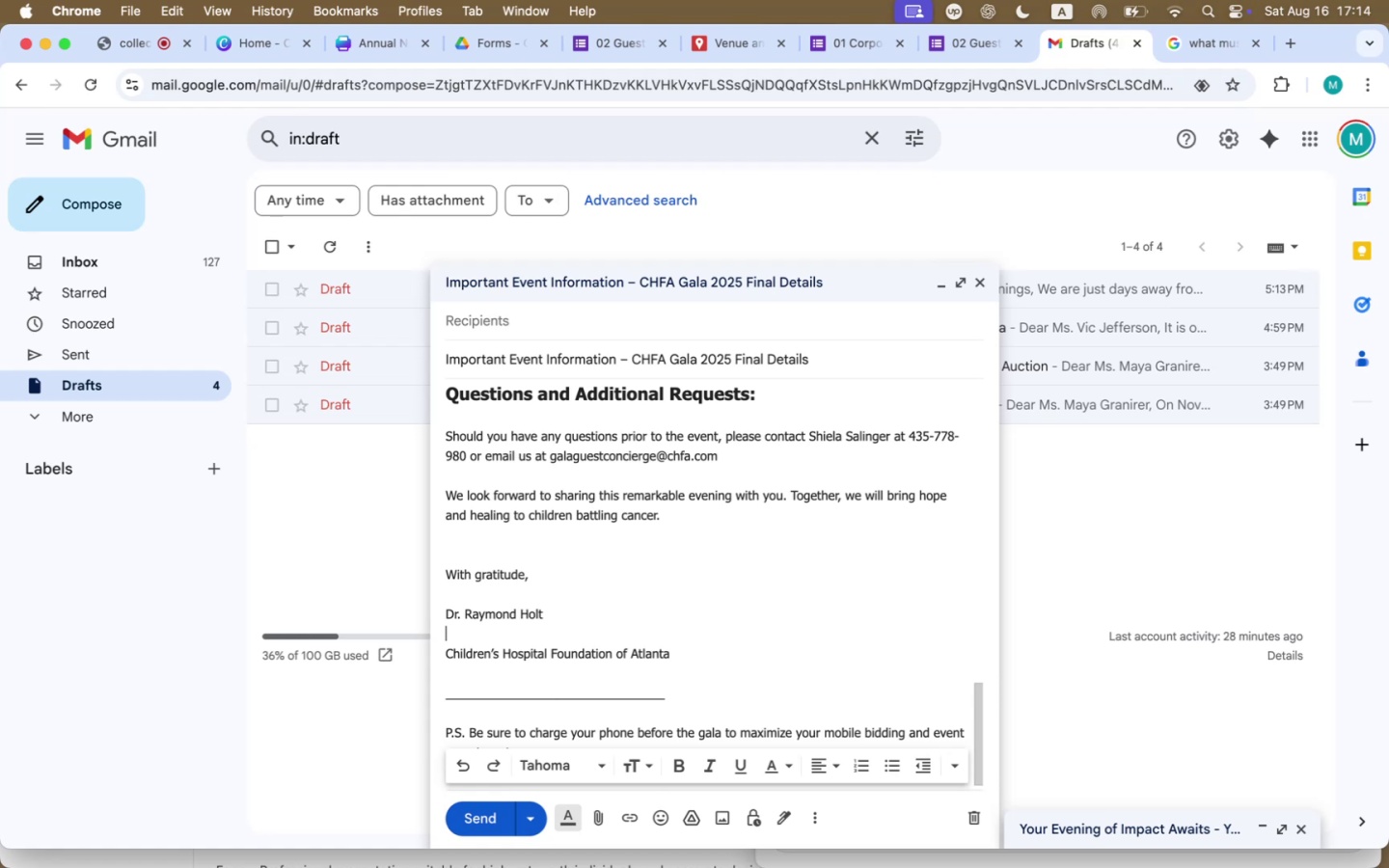 
type(chief E)
key(Backspace)
key(Backspace)
key(Backspace)
key(Backspace)
key(Backspace)
key(Backspace)
key(Backspace)
type(Executive Officer)
 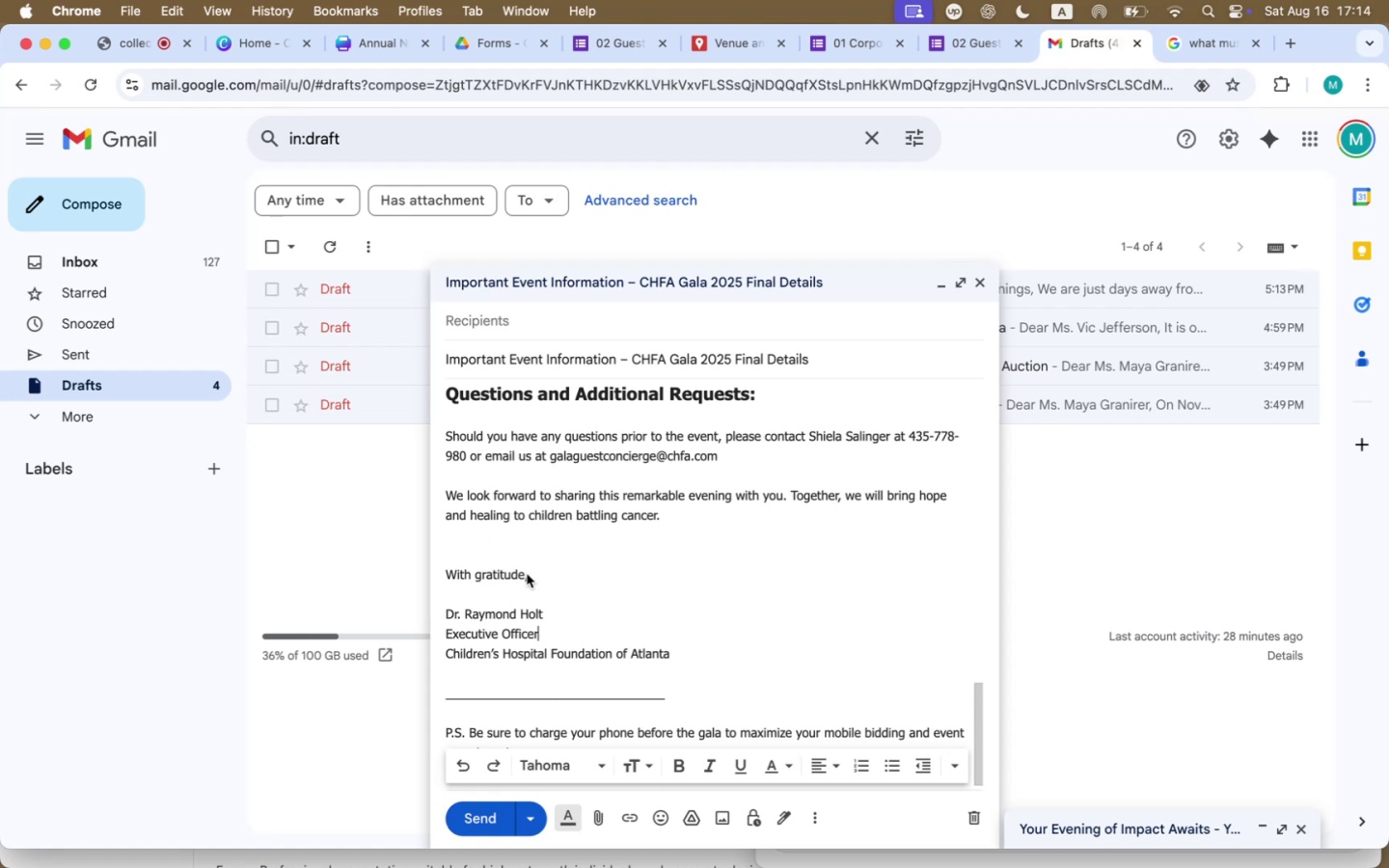 
left_click([447, 637])
 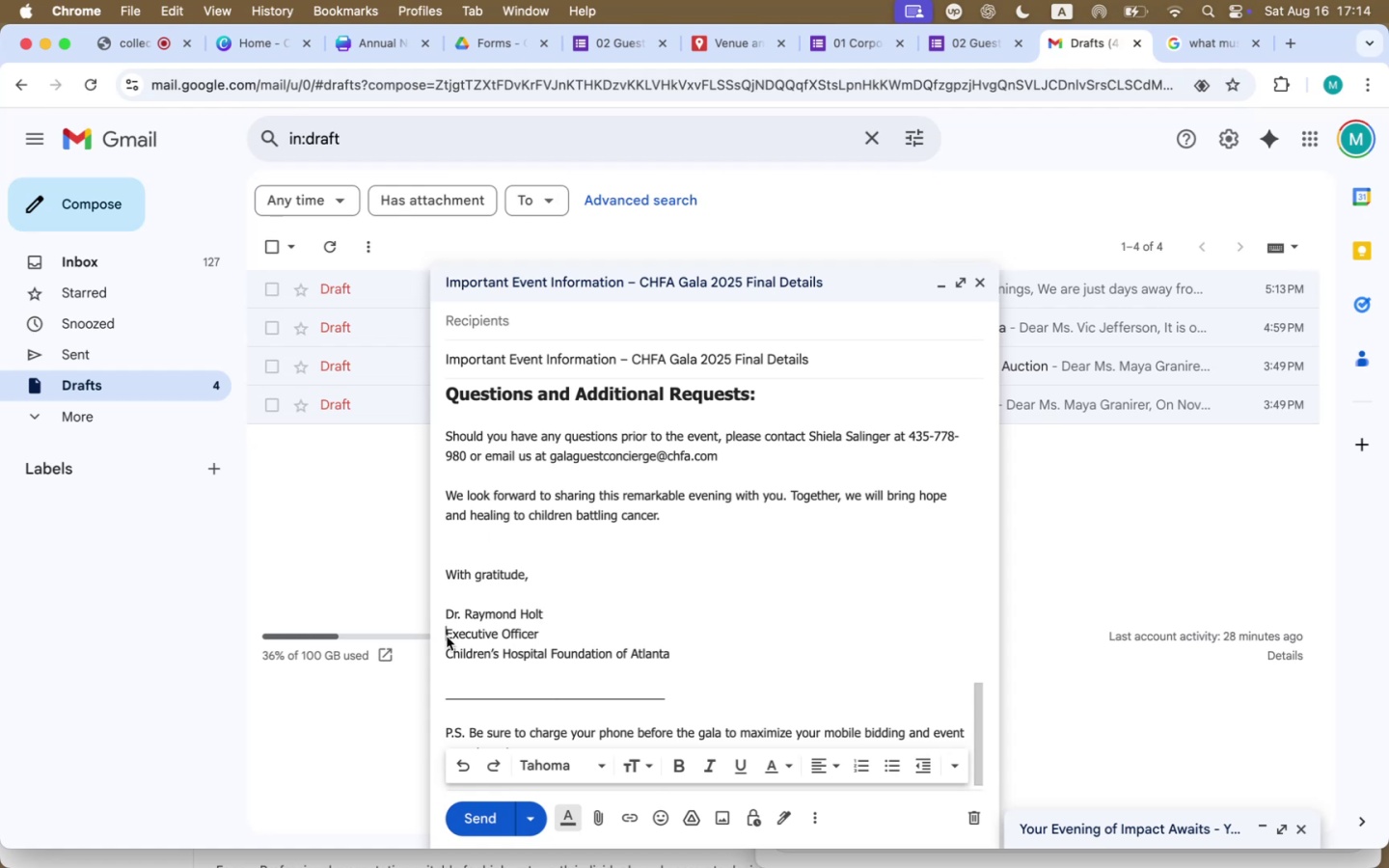 
type(Chief )
 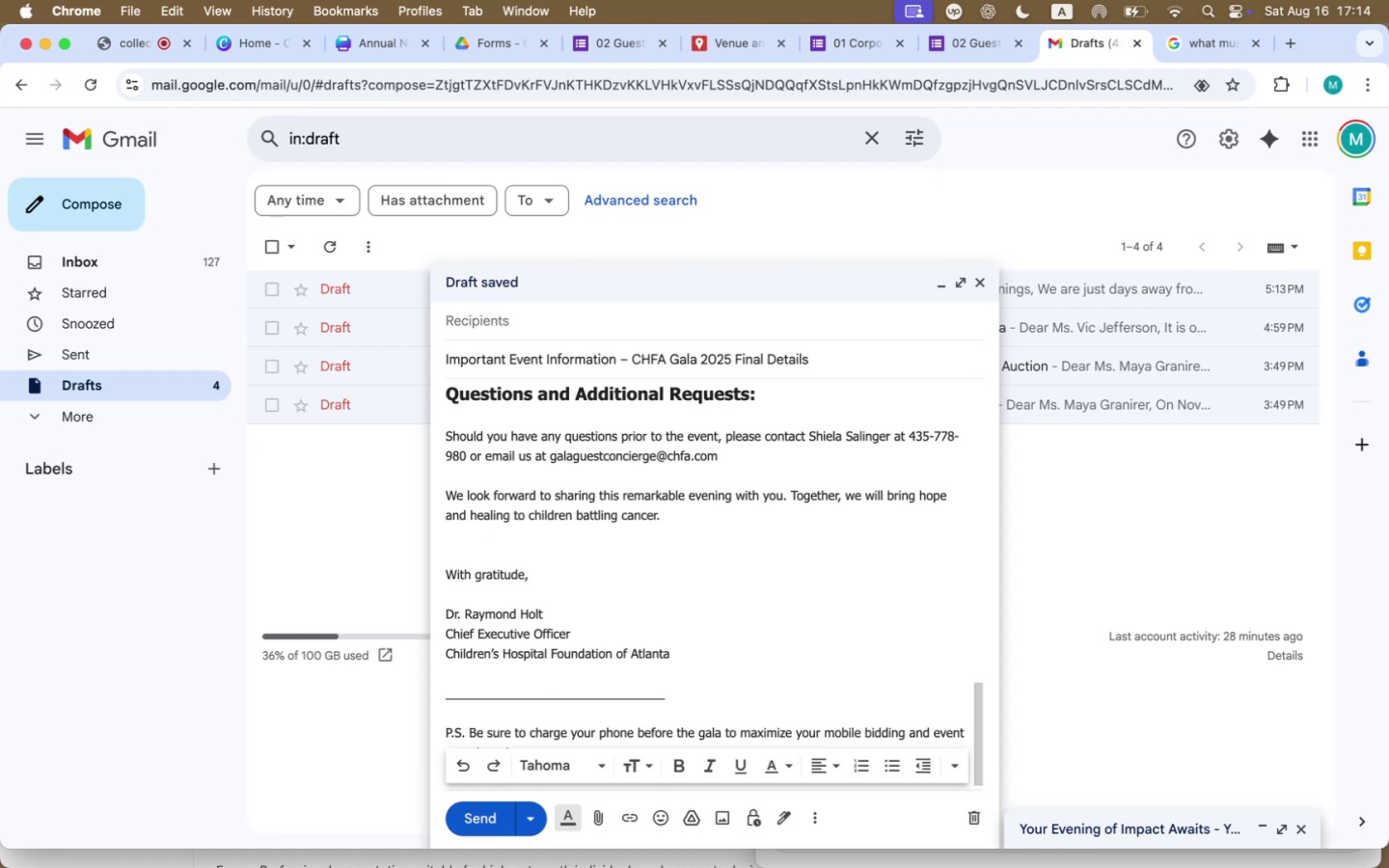 
left_click_drag(start_coordinate=[556, 617], to_coordinate=[431, 613])
 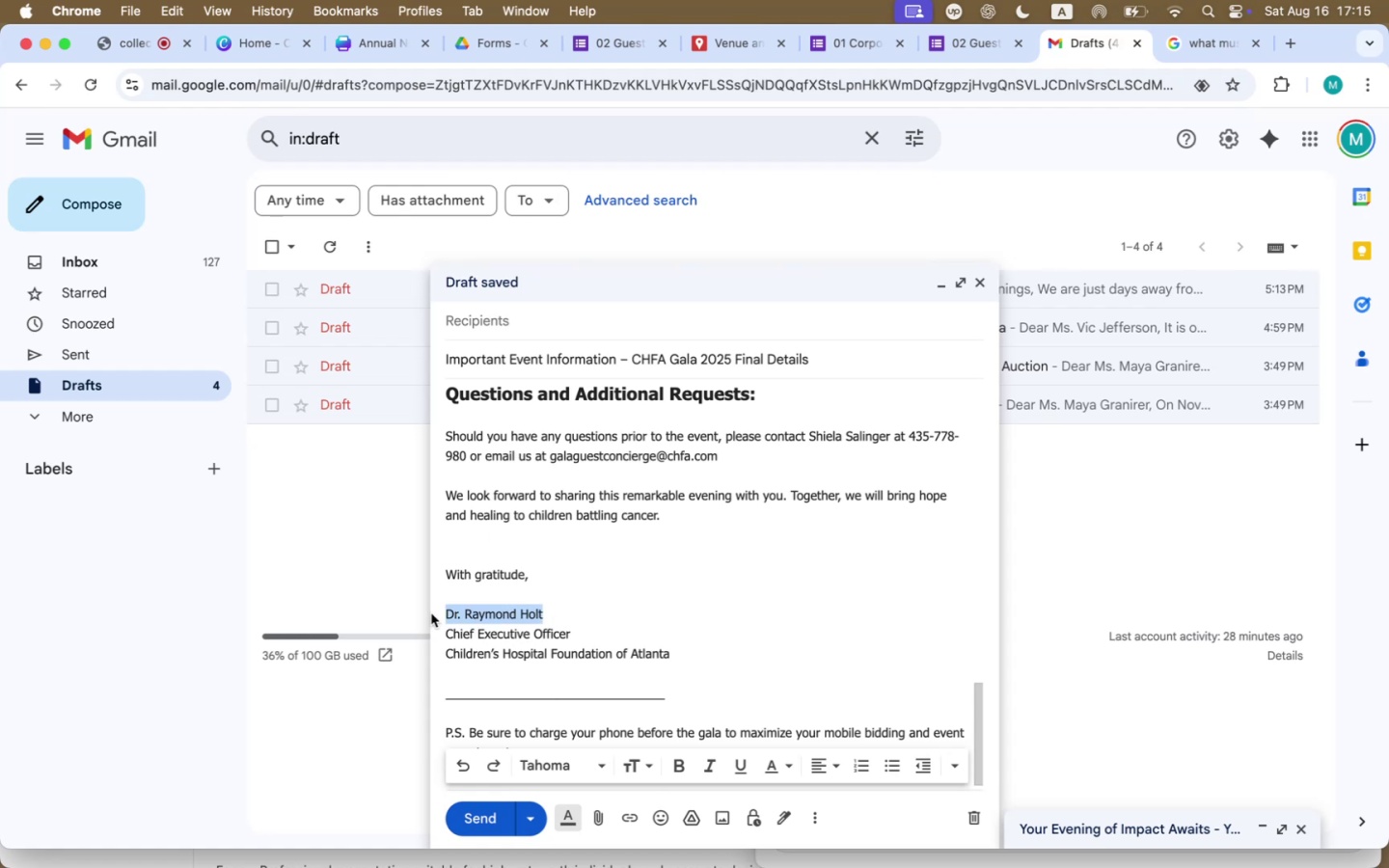 
key(Meta+B)
 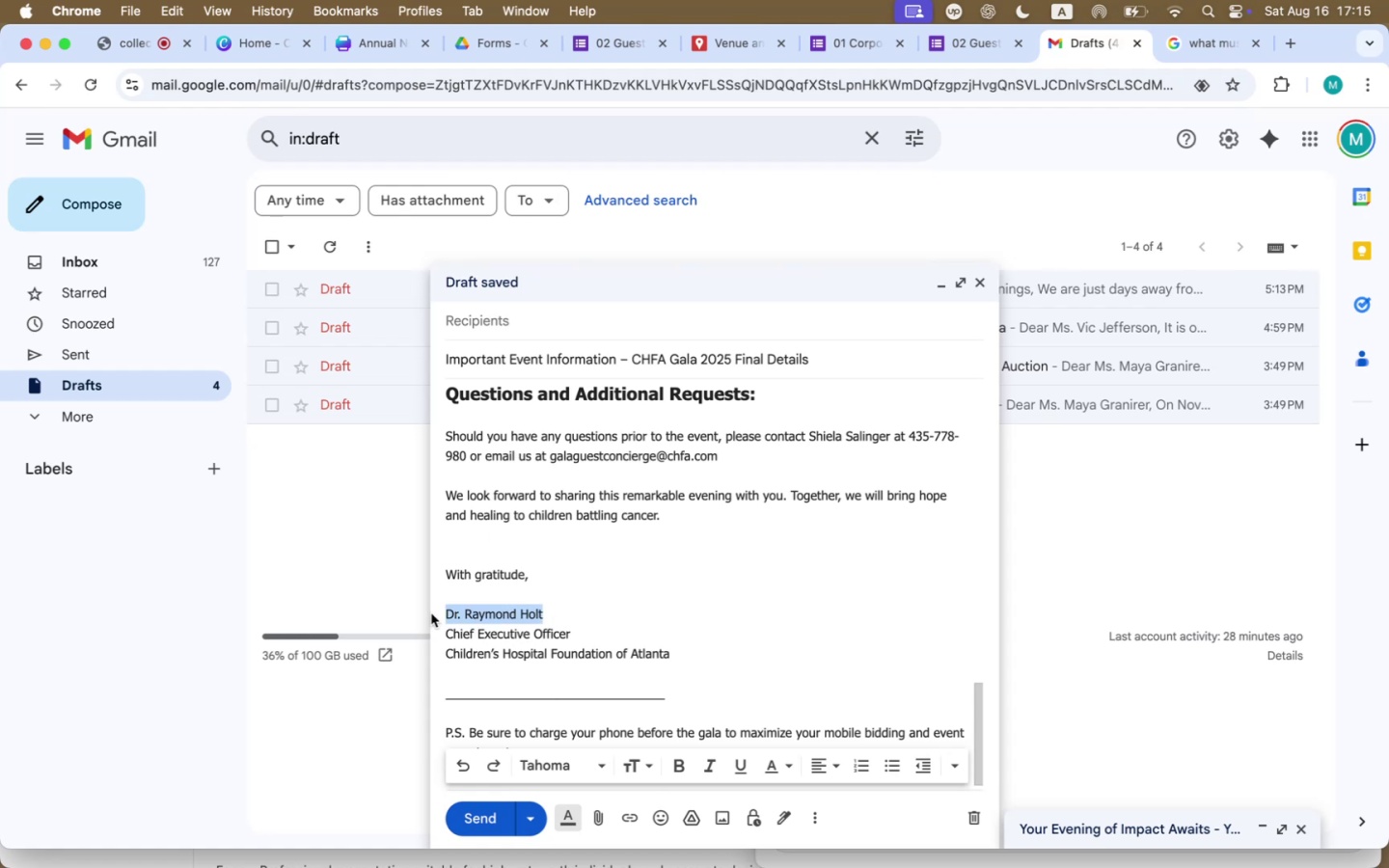 
left_click([473, 592])
 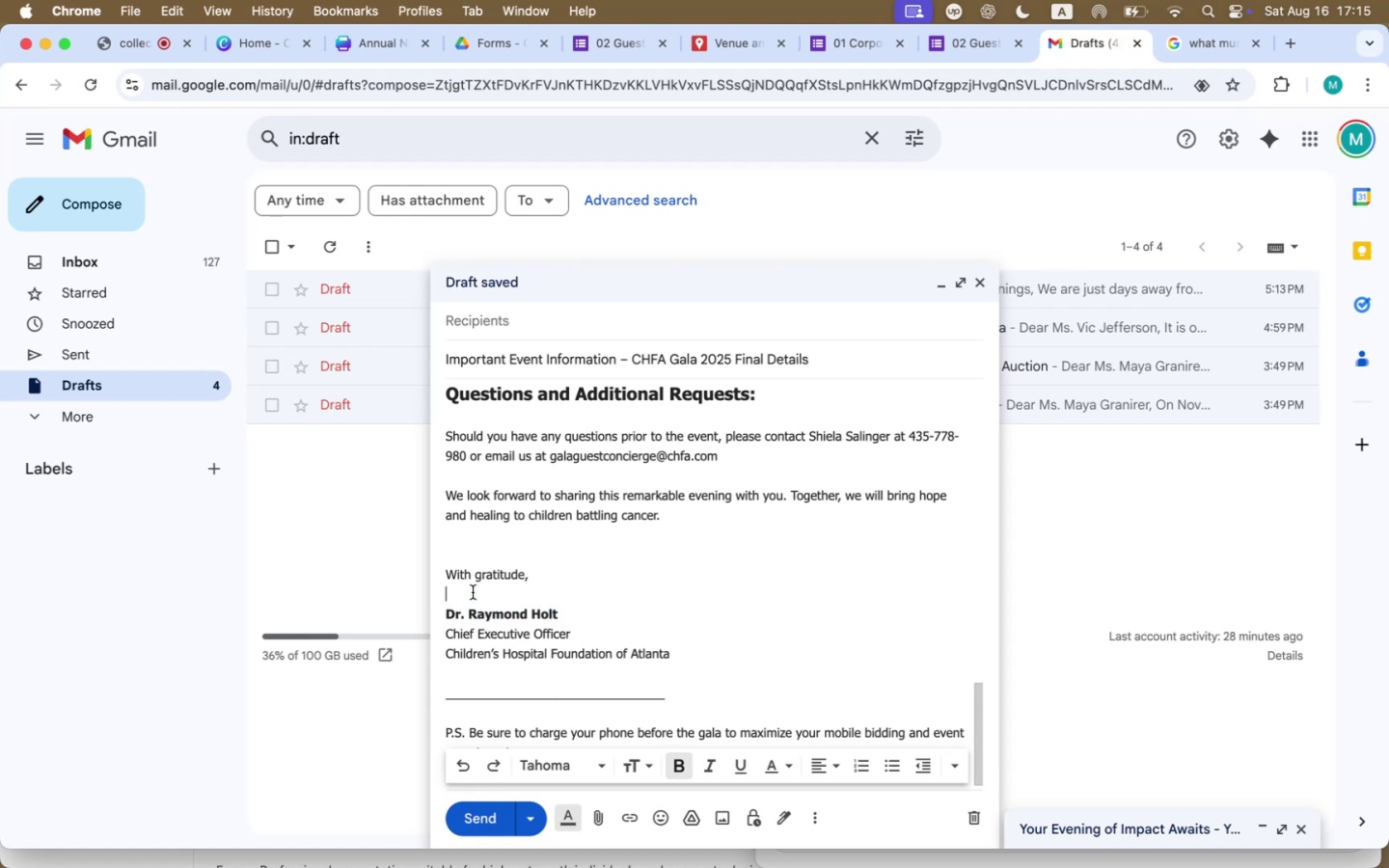 
key(Enter)
 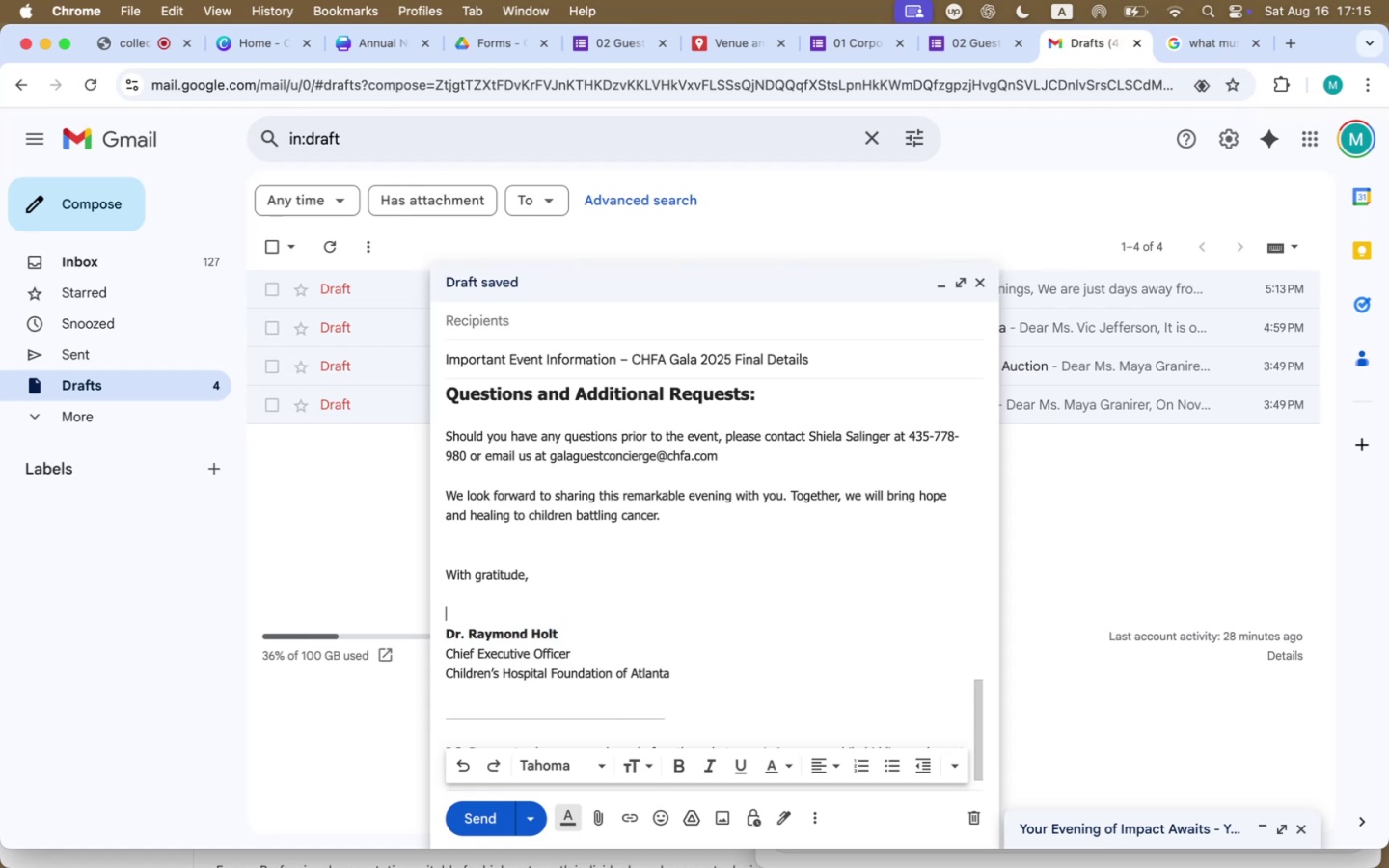 
scroll: coordinate [591, 636], scroll_direction: down, amount: 8.0
 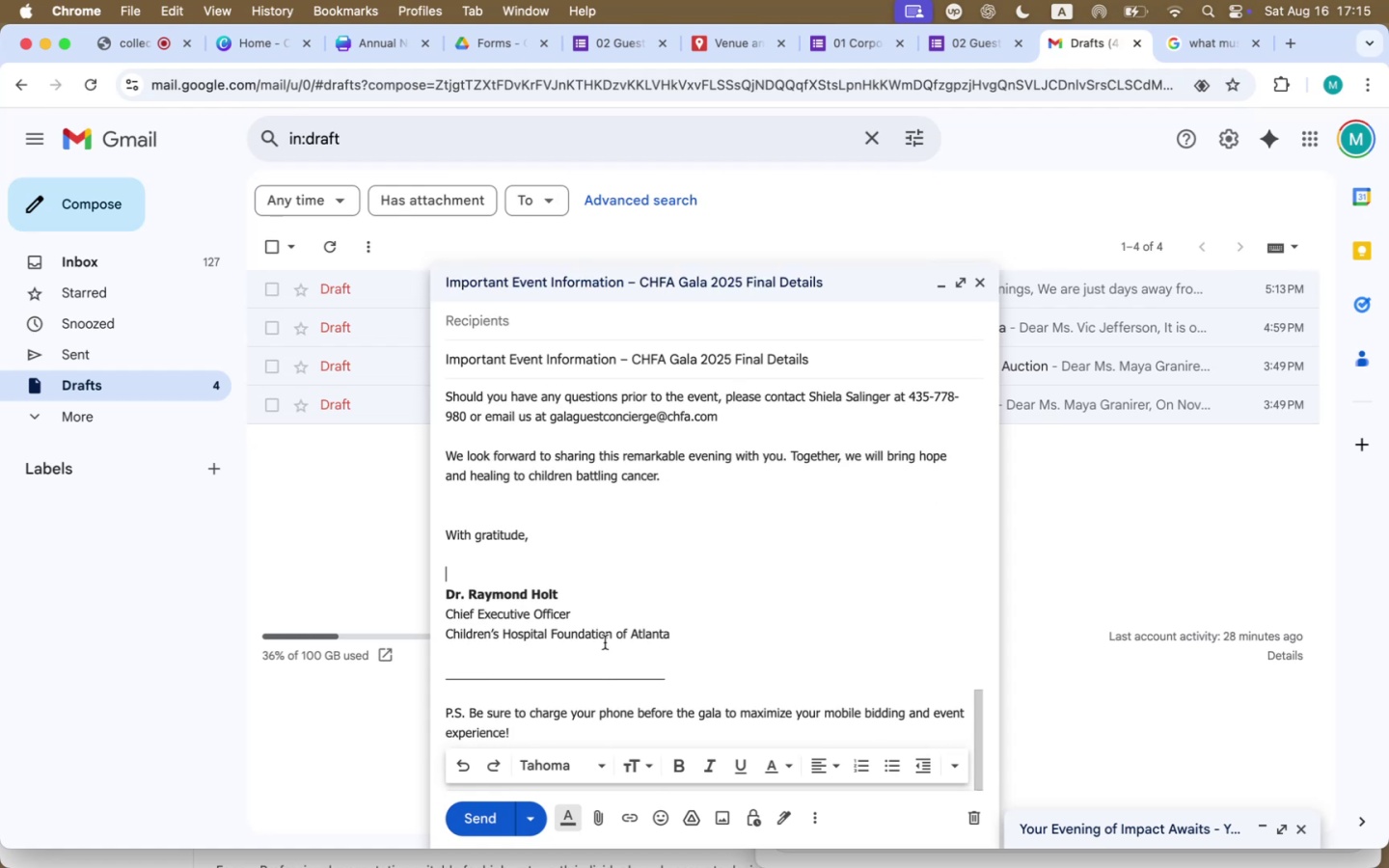 
left_click_drag(start_coordinate=[686, 675], to_coordinate=[463, 660])
 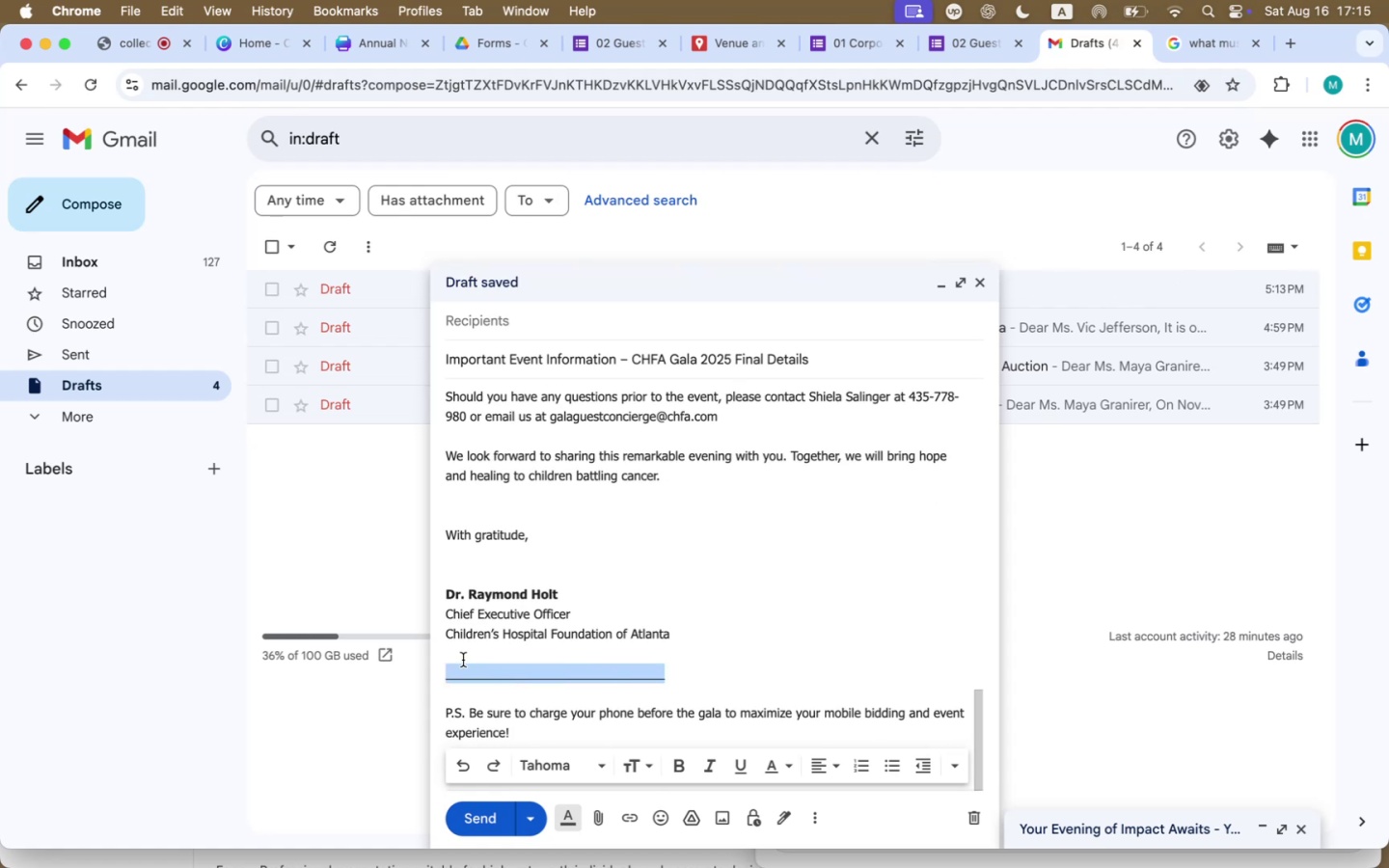 
key(Backspace)
 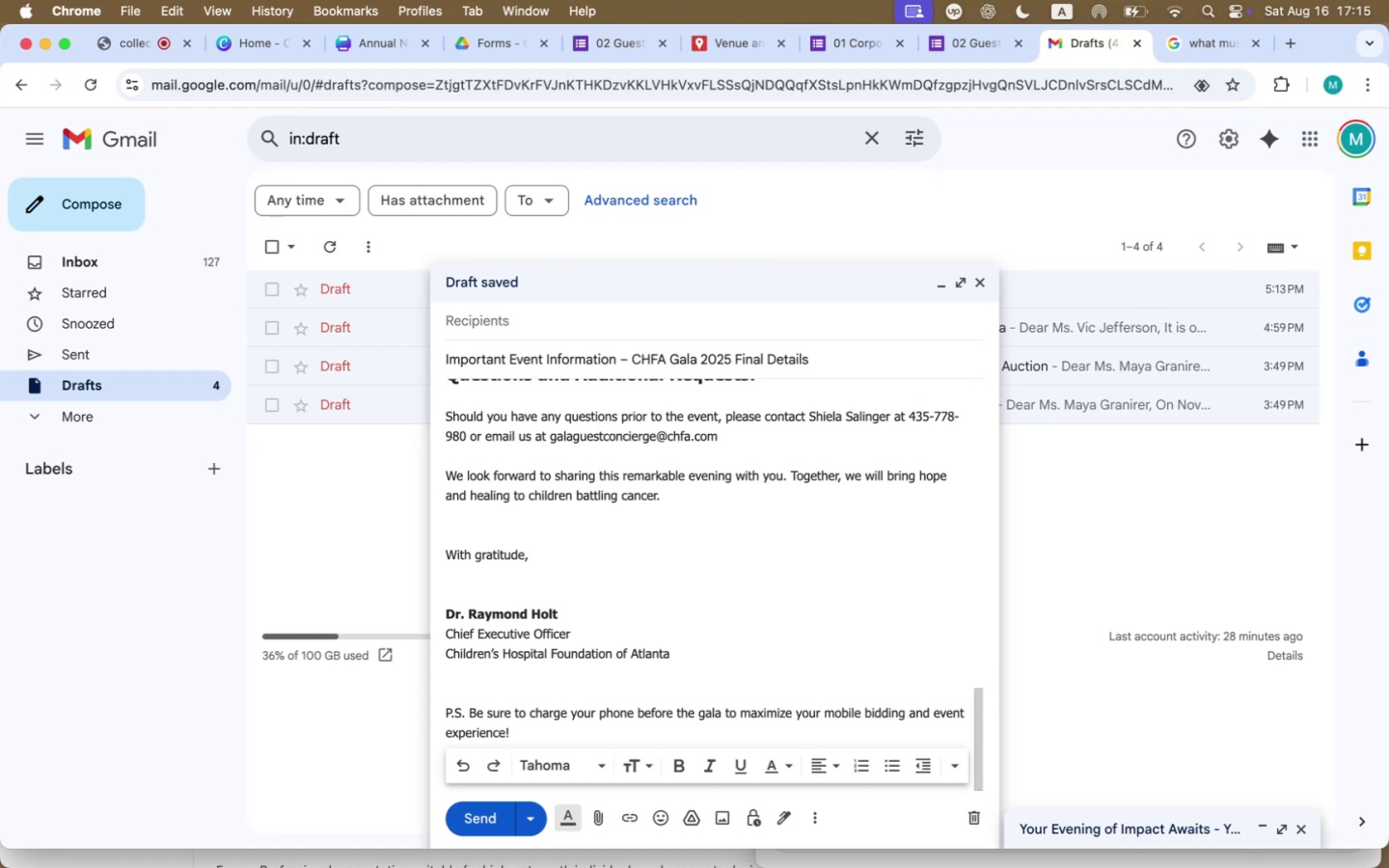 
scroll: coordinate [597, 678], scroll_direction: up, amount: 11.0
 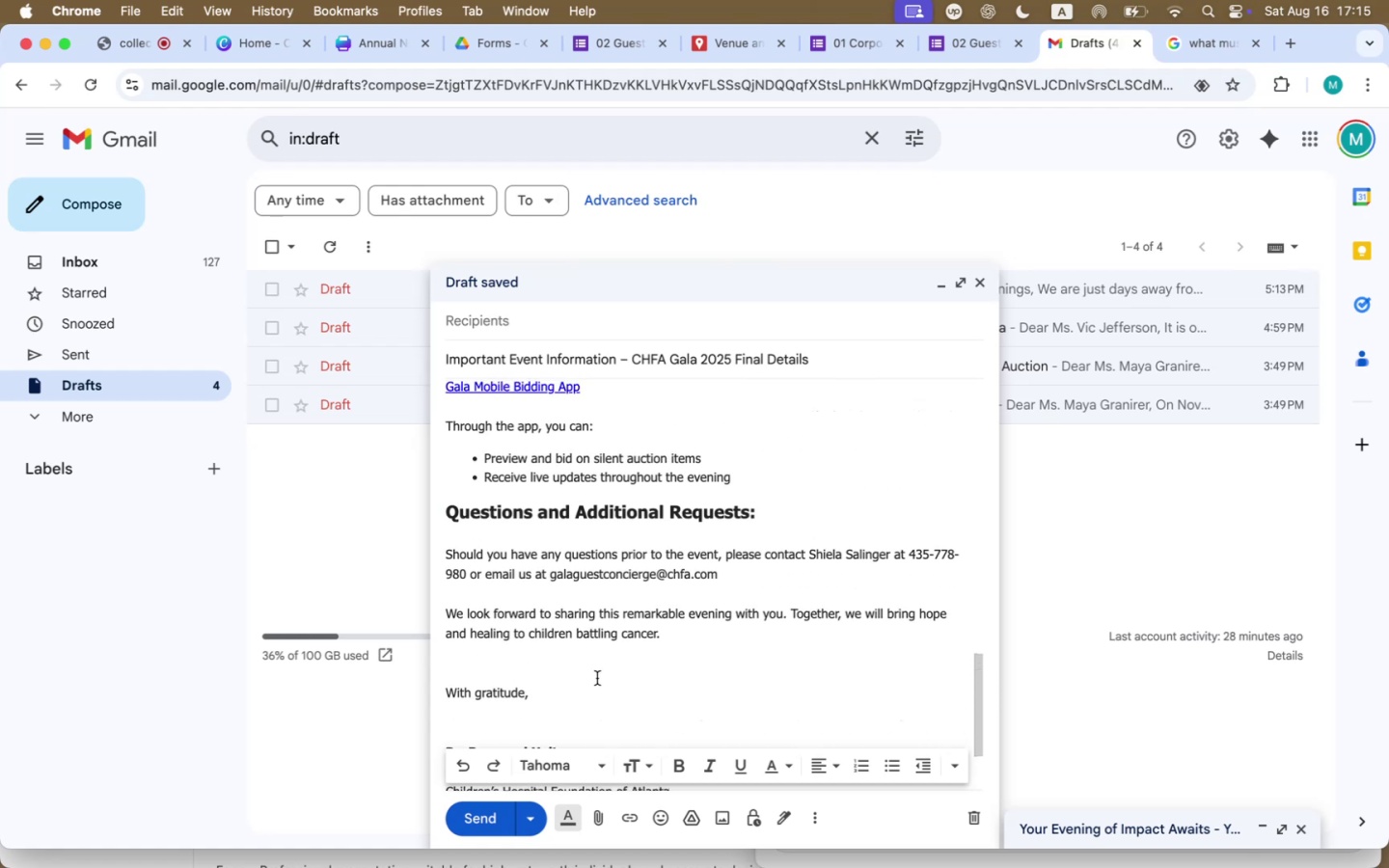 
scroll: coordinate [564, 700], scroll_direction: down, amount: 7.0
 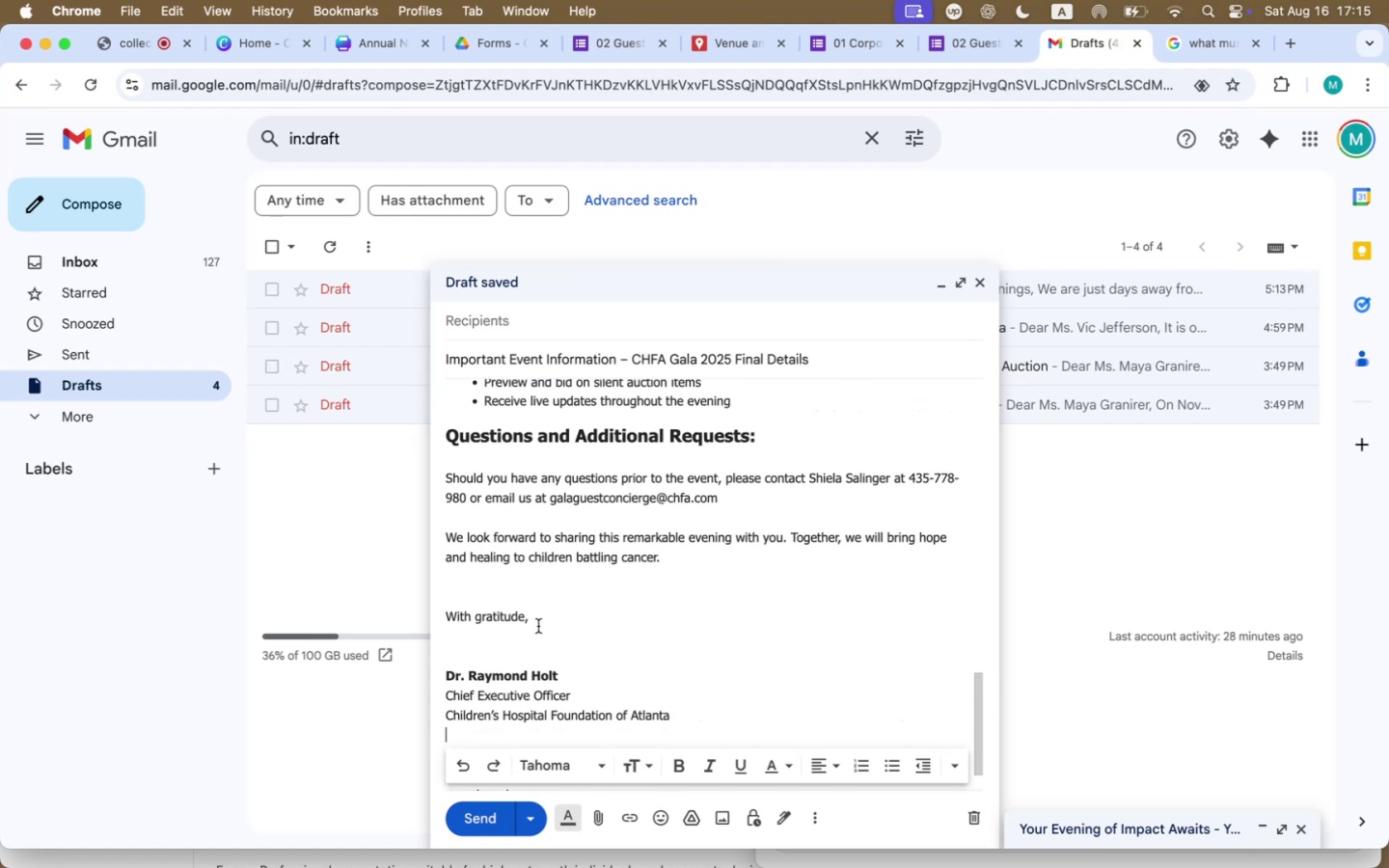 
scroll: coordinate [667, 557], scroll_direction: up, amount: 37.0
 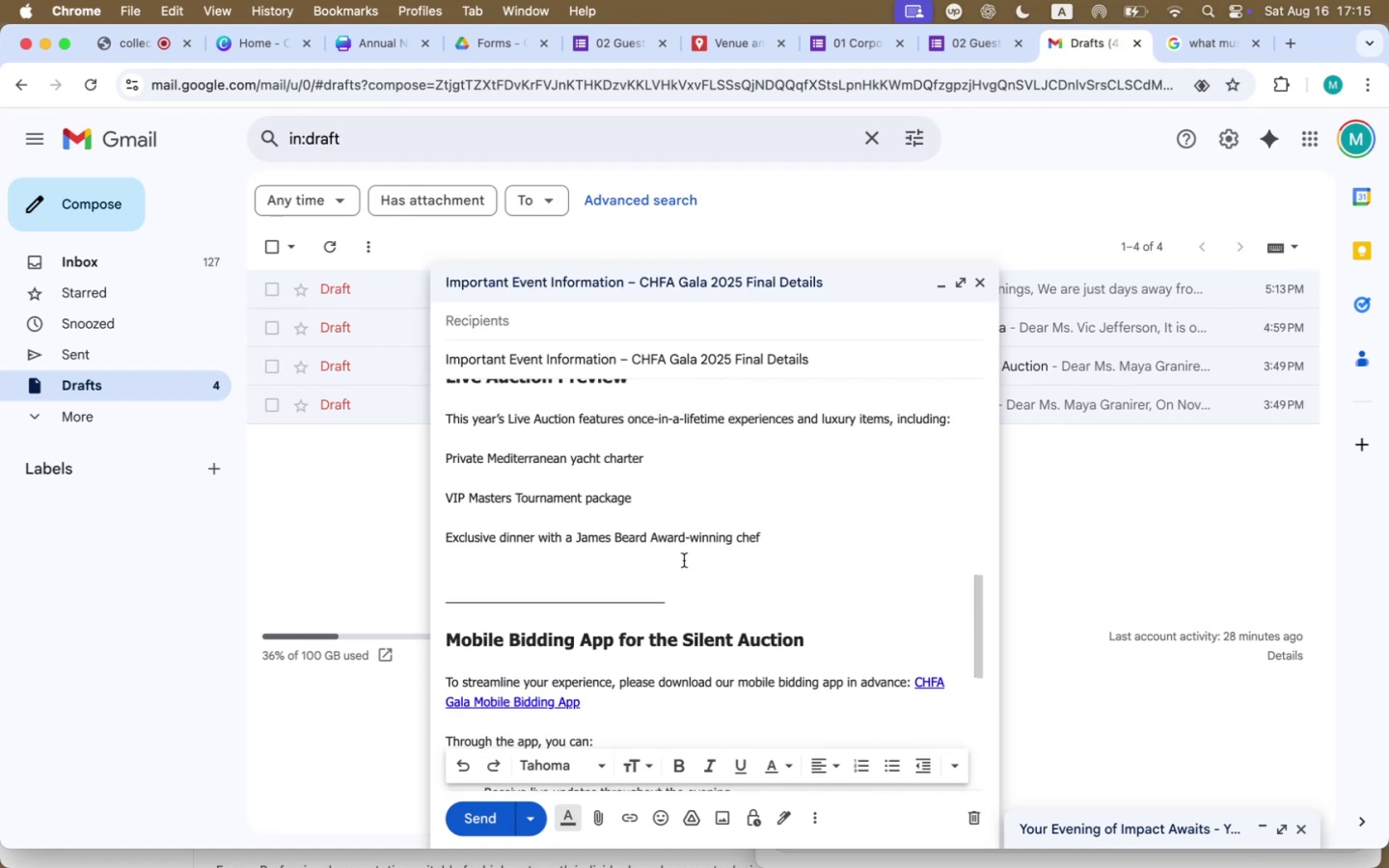 
left_click_drag(start_coordinate=[679, 602], to_coordinate=[418, 592])
 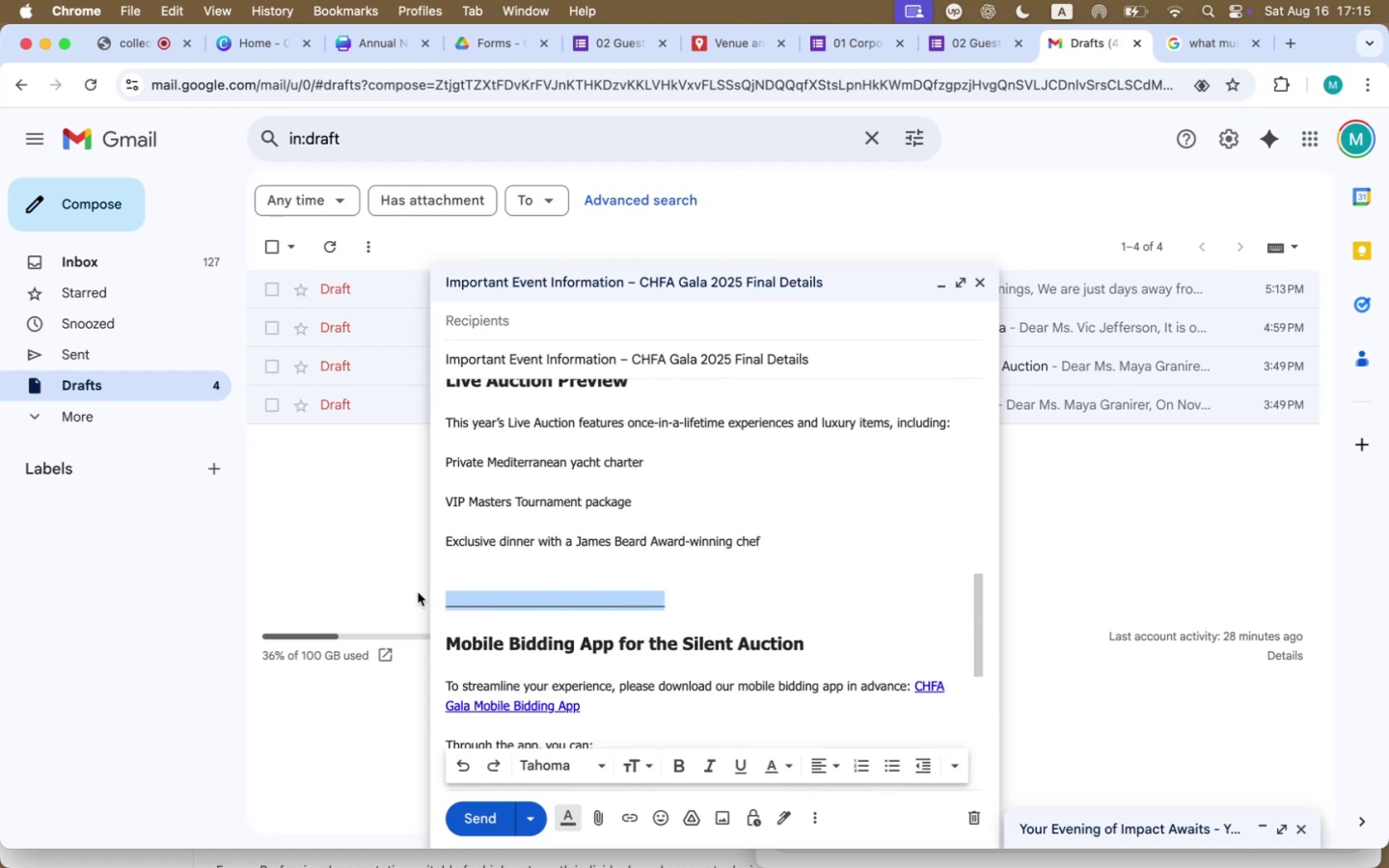 
key(Backspace)
 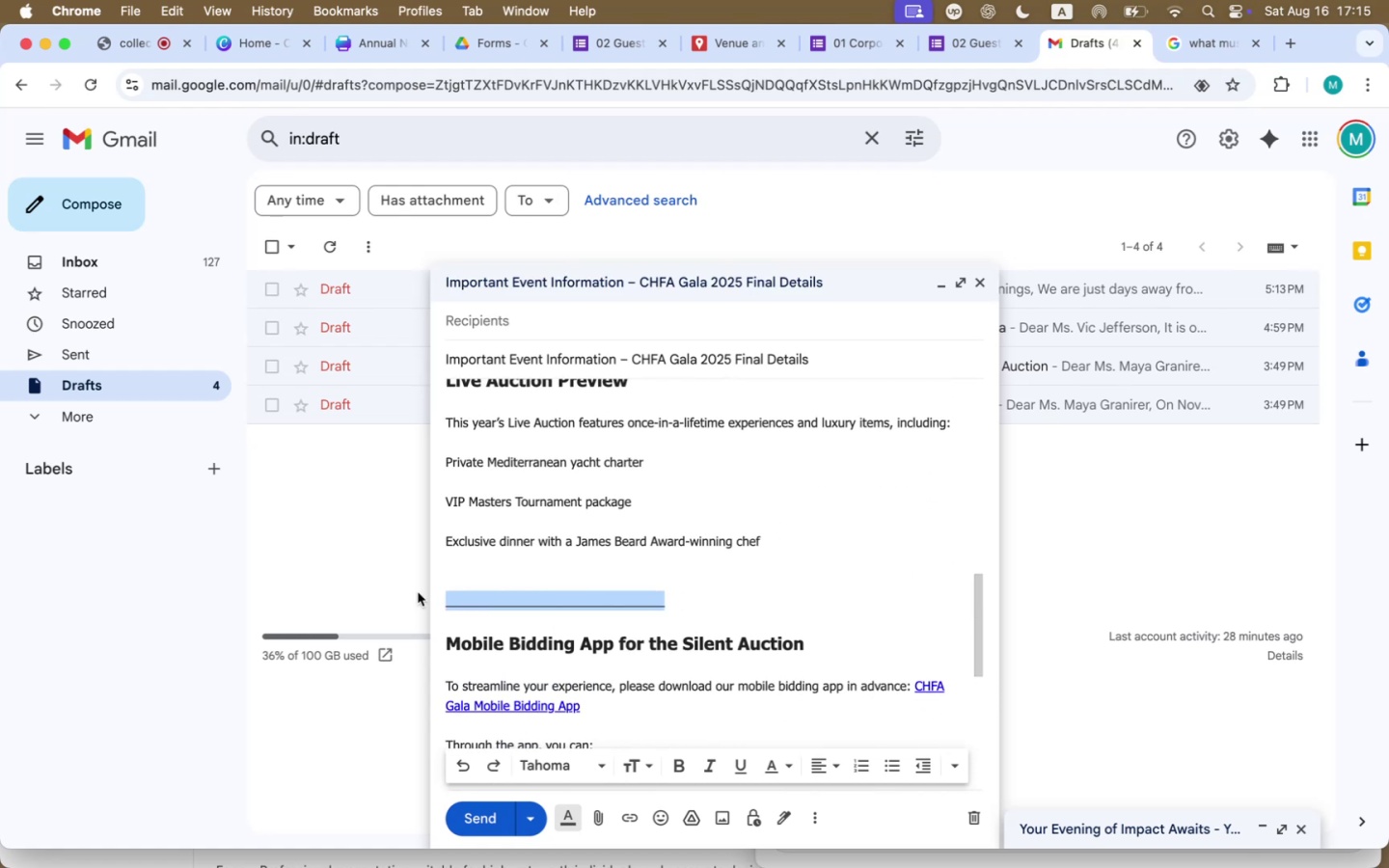 
scroll: coordinate [575, 621], scroll_direction: up, amount: 37.0
 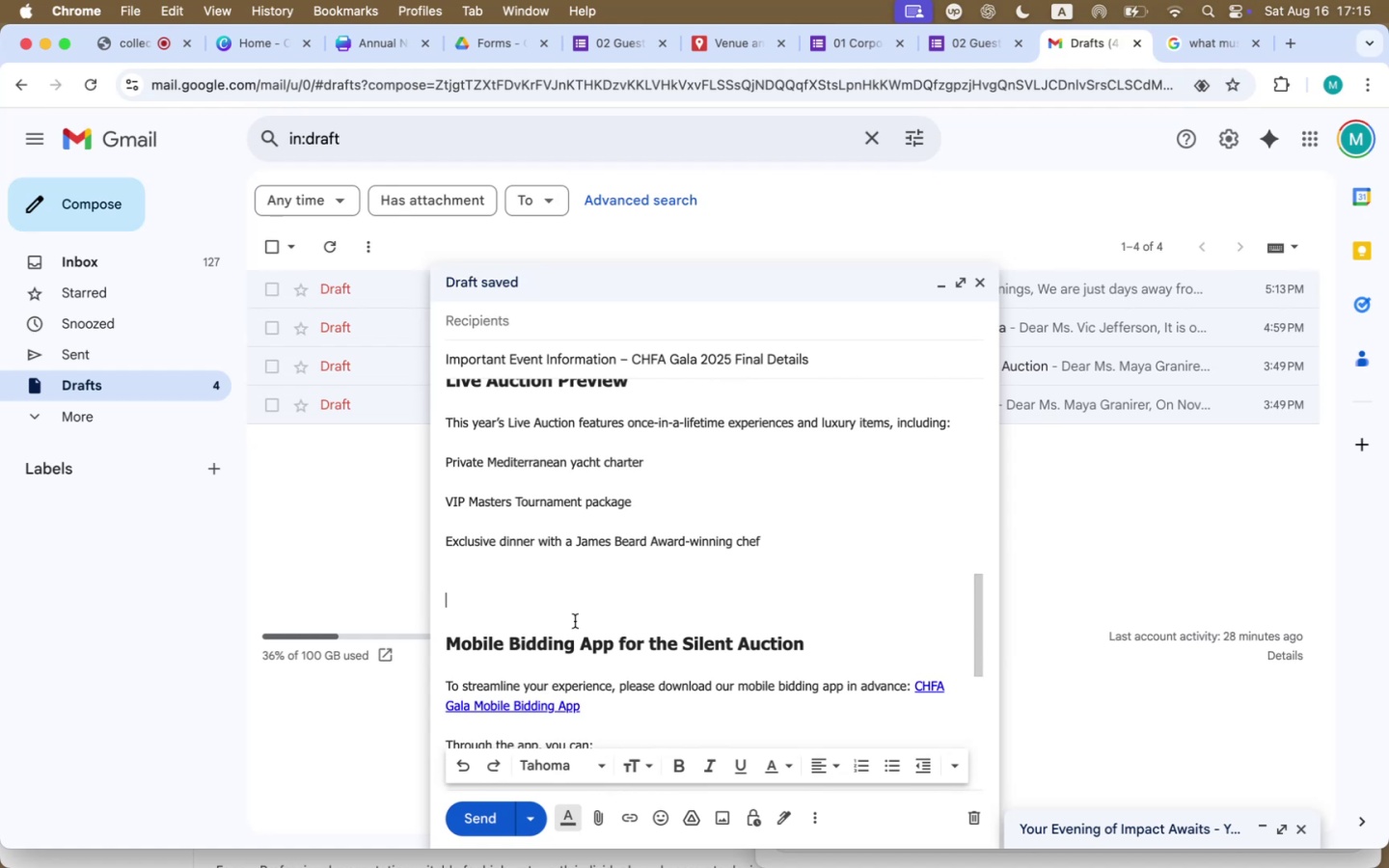 
left_click([384, 49])
 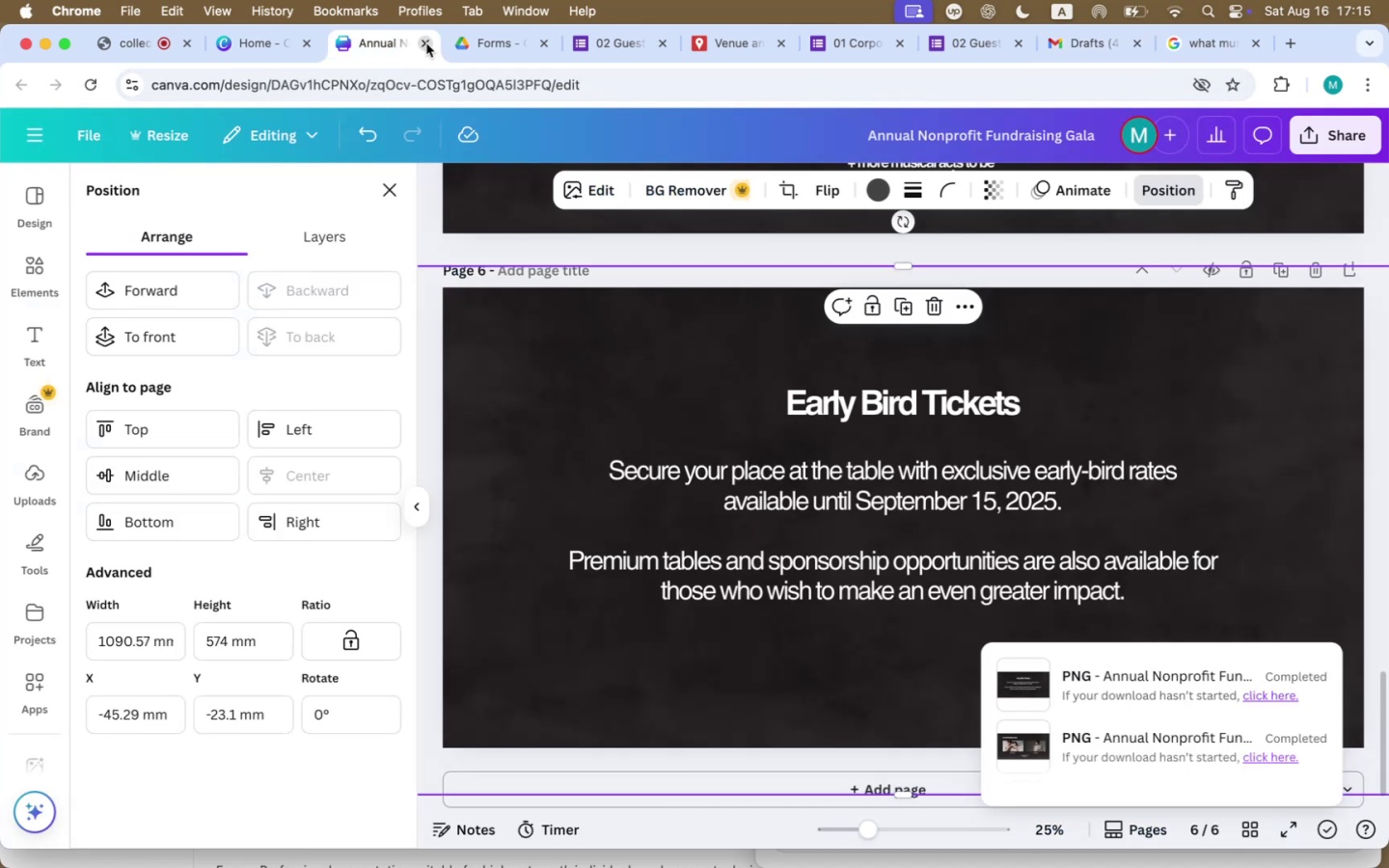 
left_click([253, 41])
 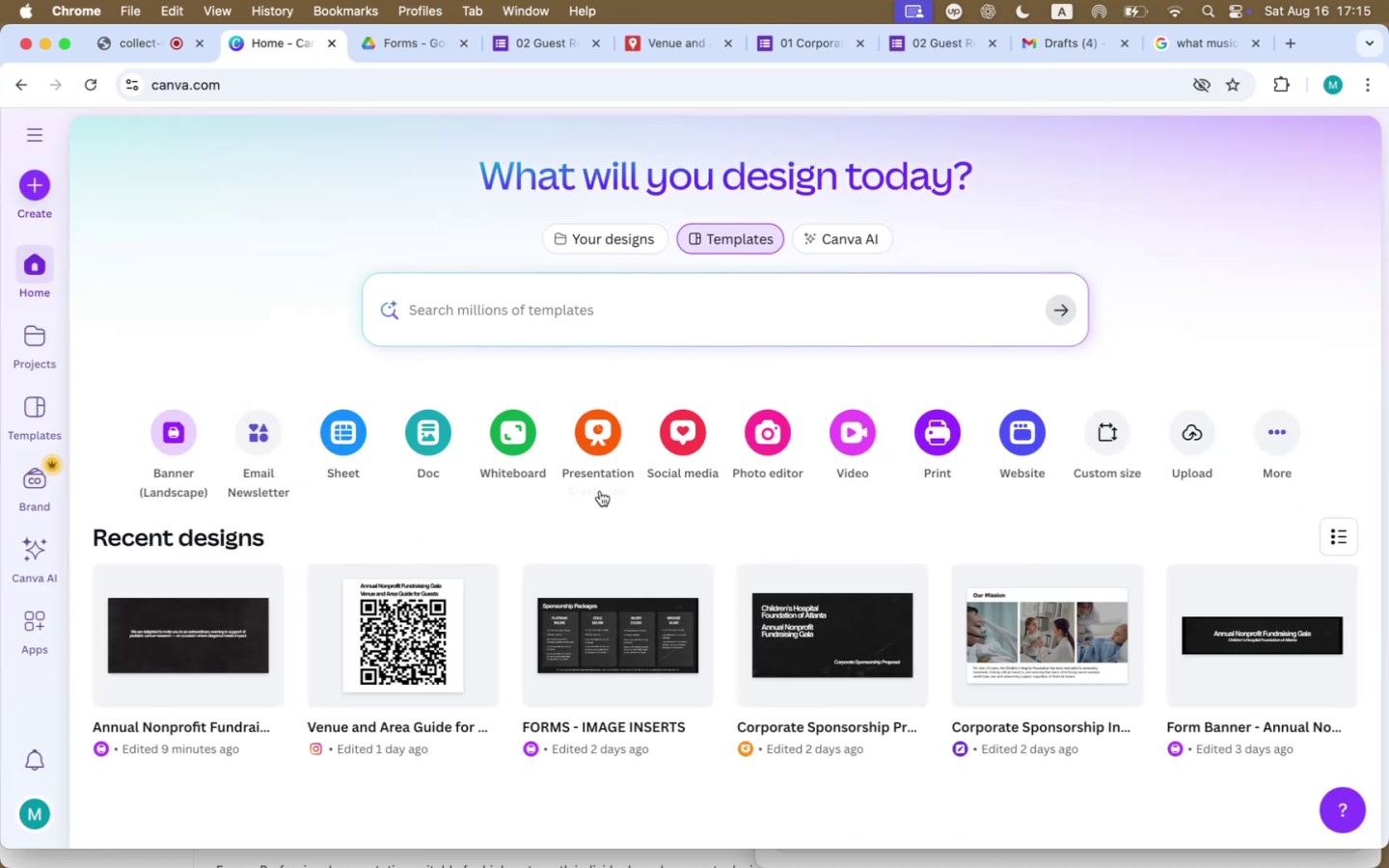 
mouse_move([442, 669])
 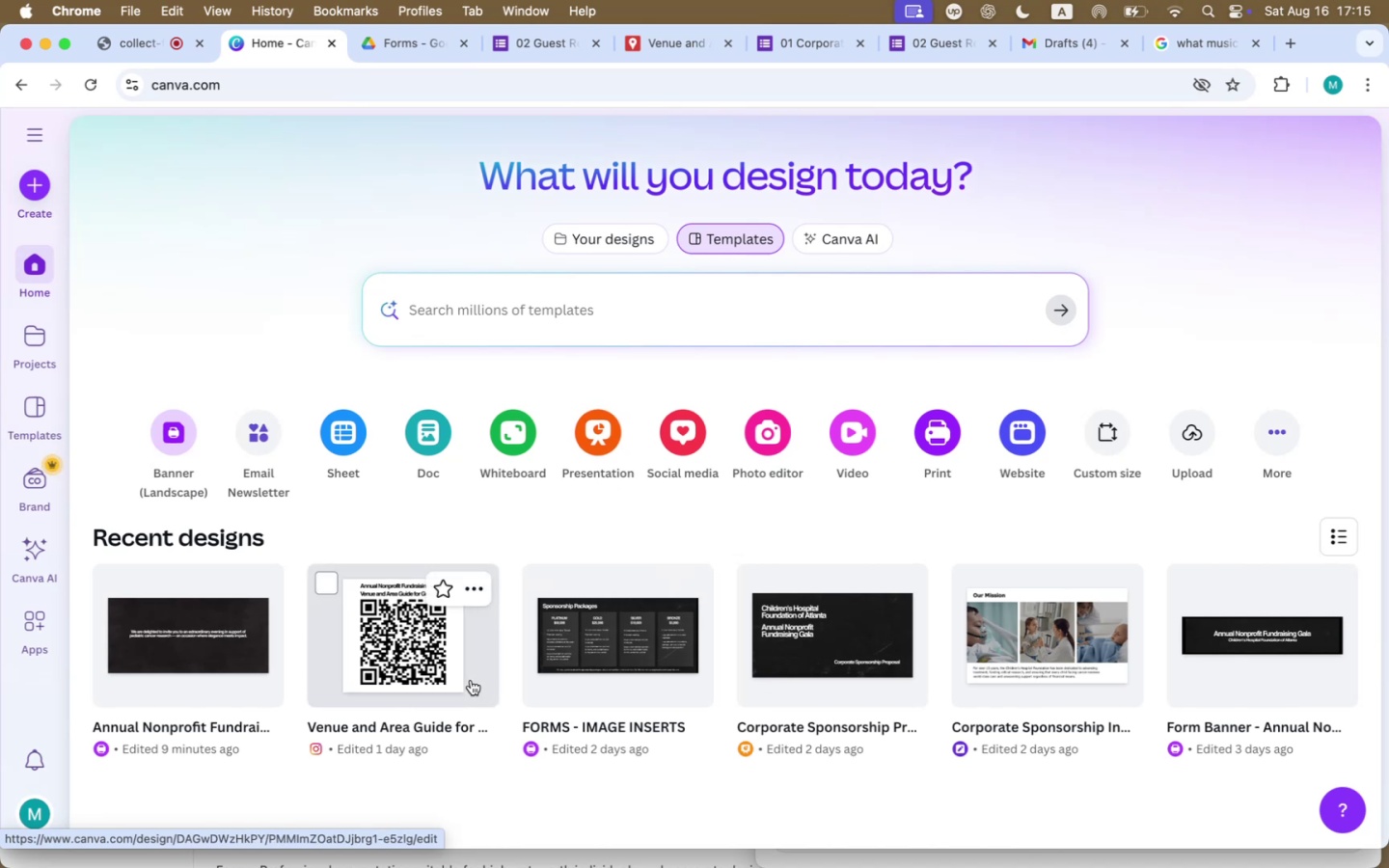 
mouse_move([316, 645])
 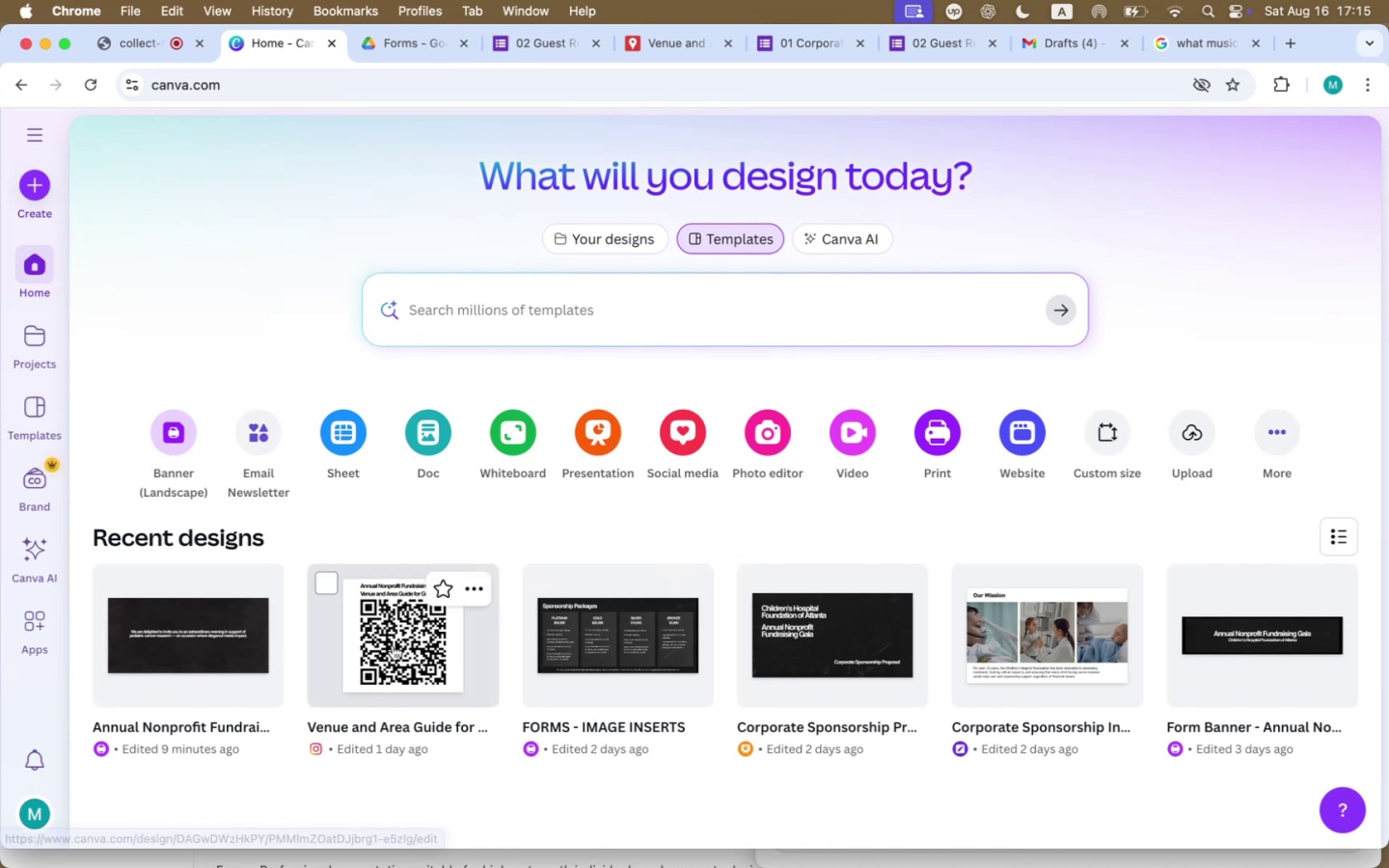 
left_click([393, 645])
 